 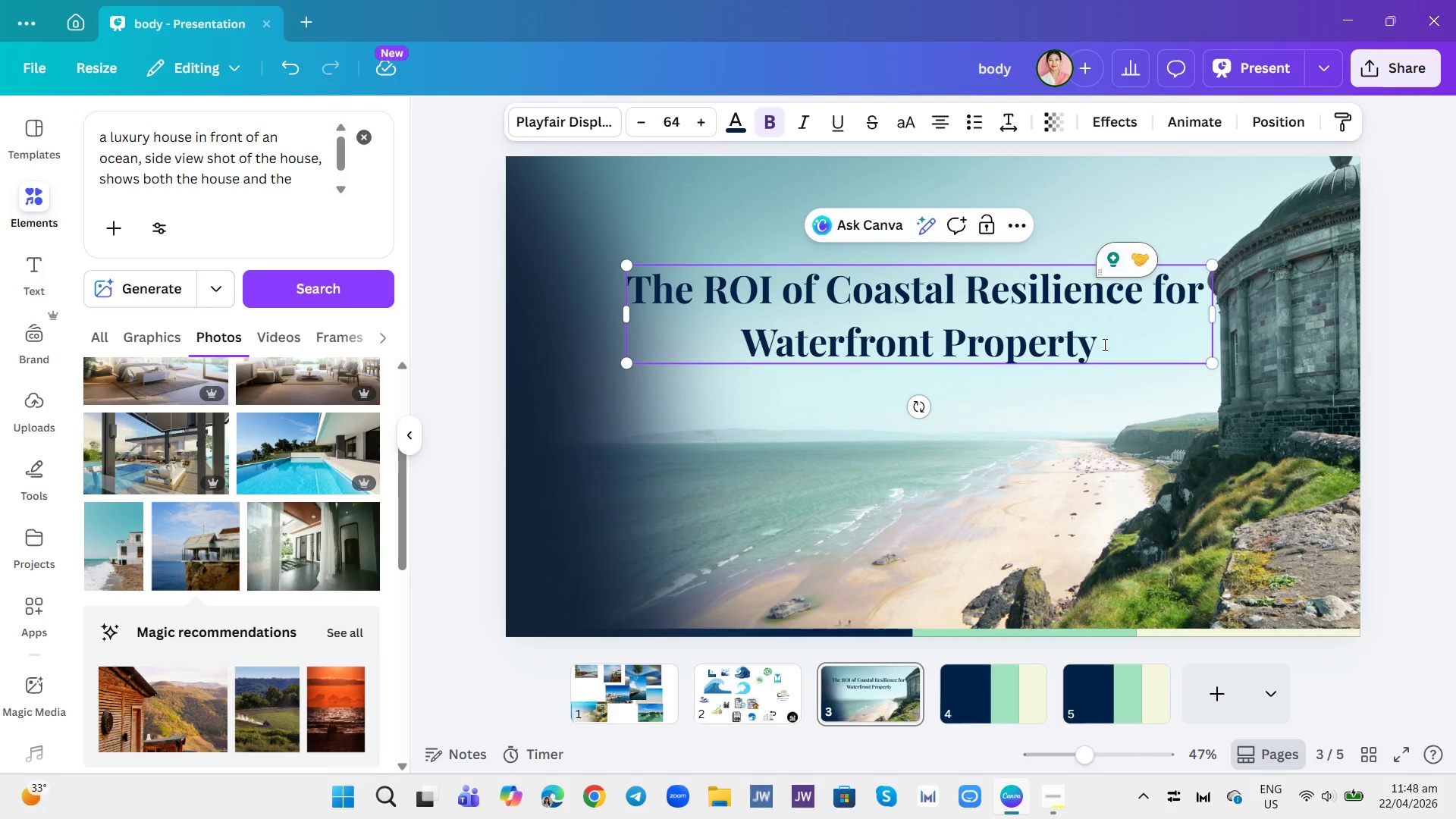 
hold_key(key=Backspace, duration=1.09)
 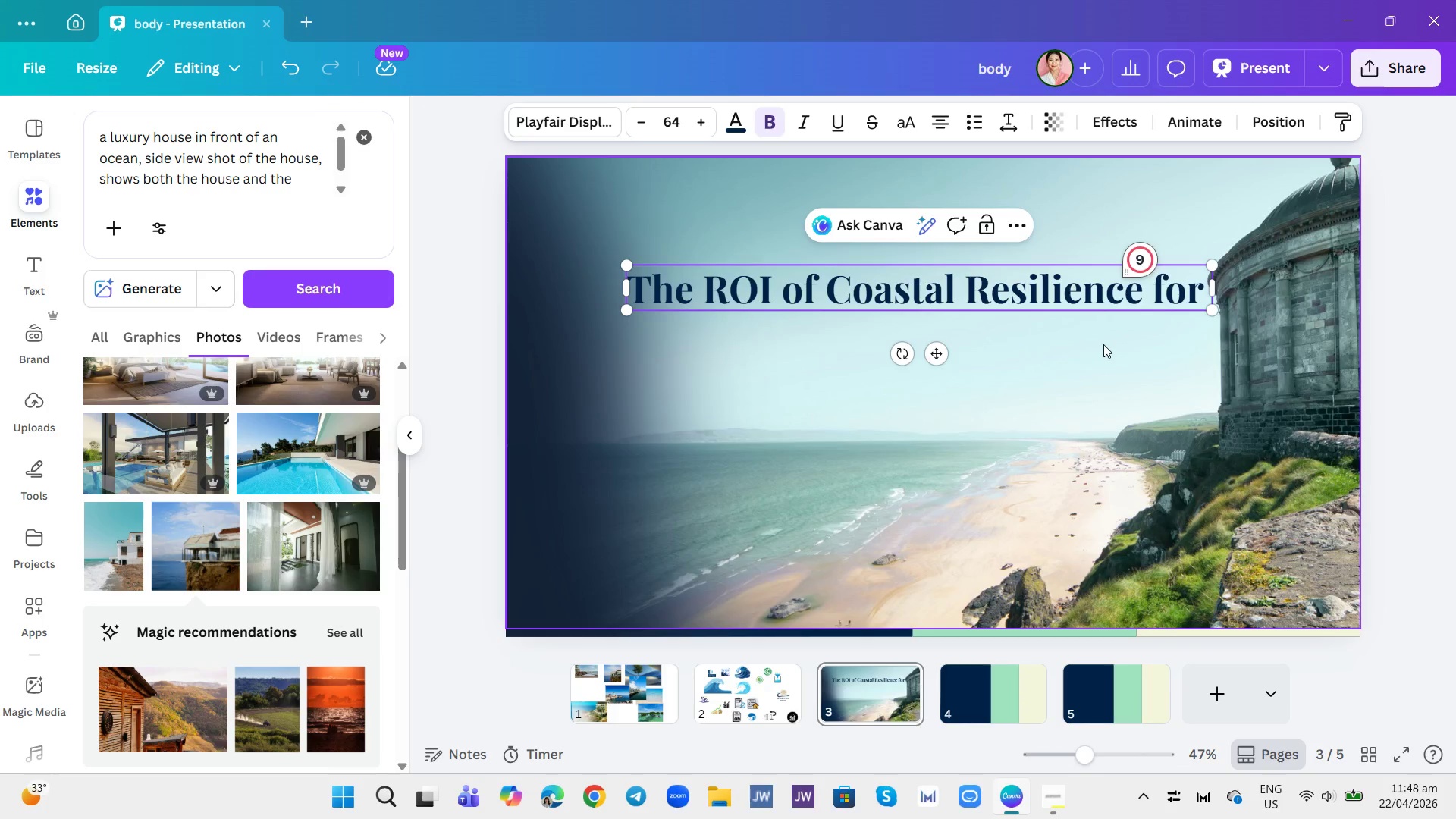 
key(Backspace)
 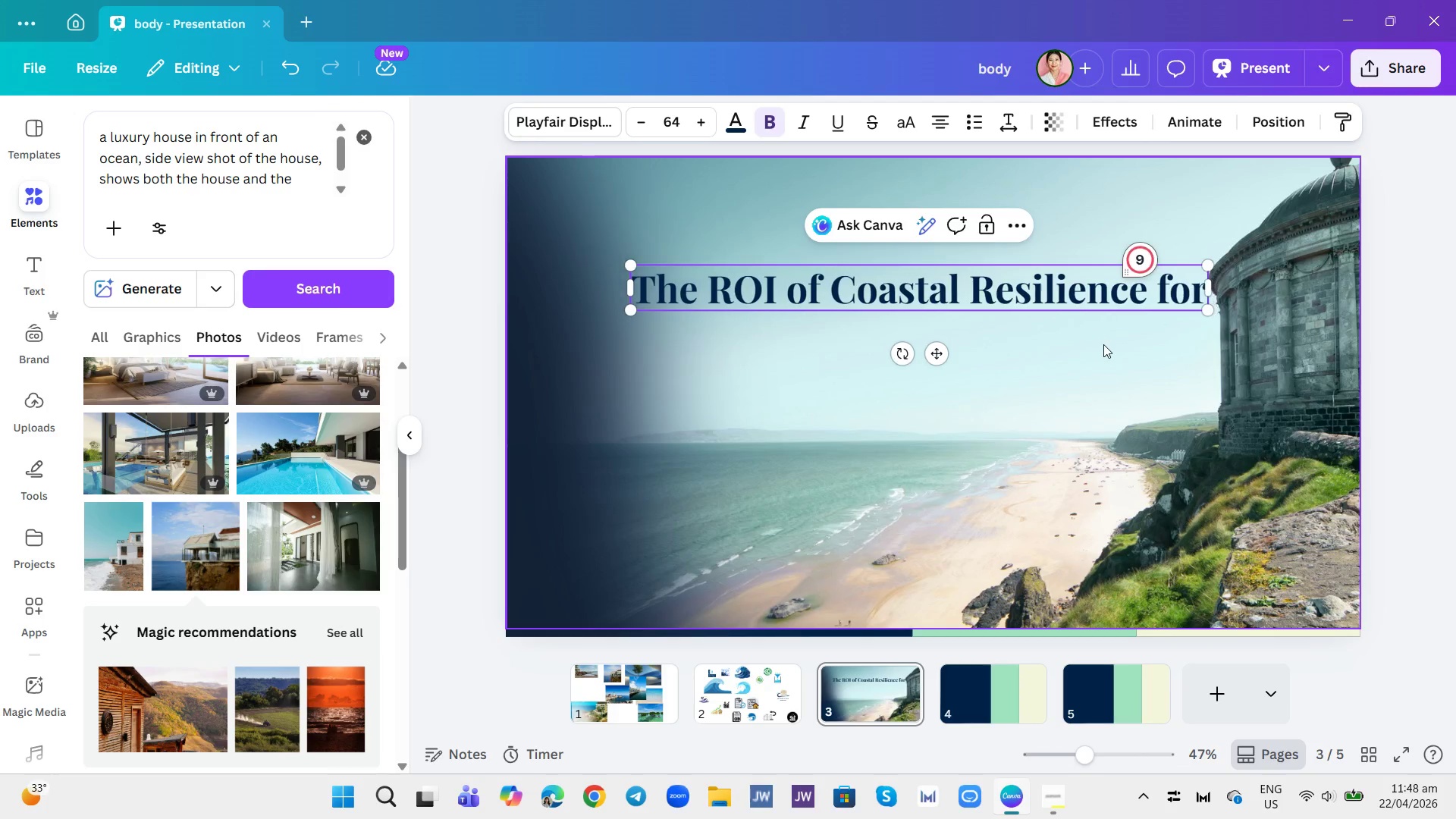 
key(Backspace)
 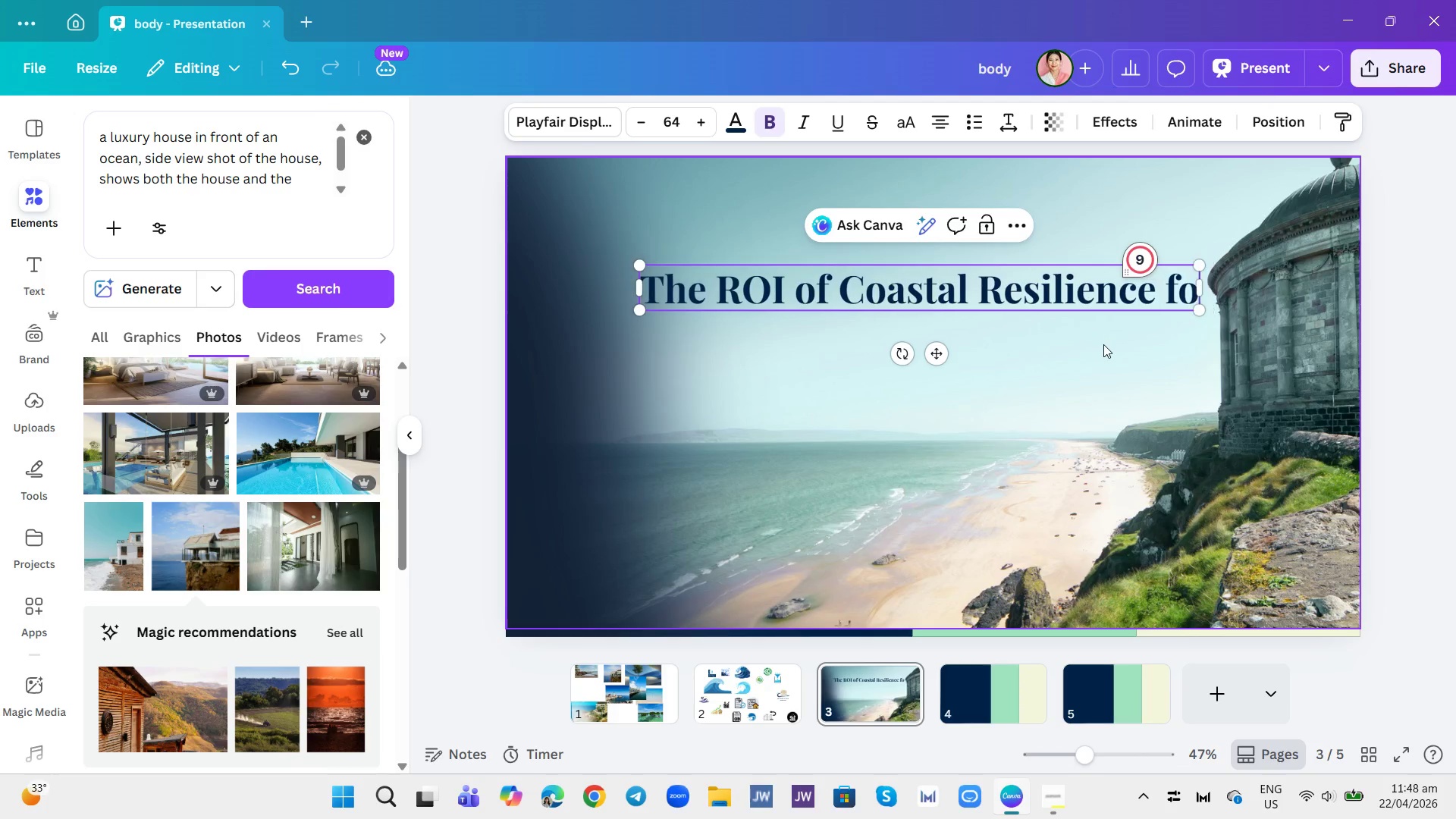 
key(Backspace)
 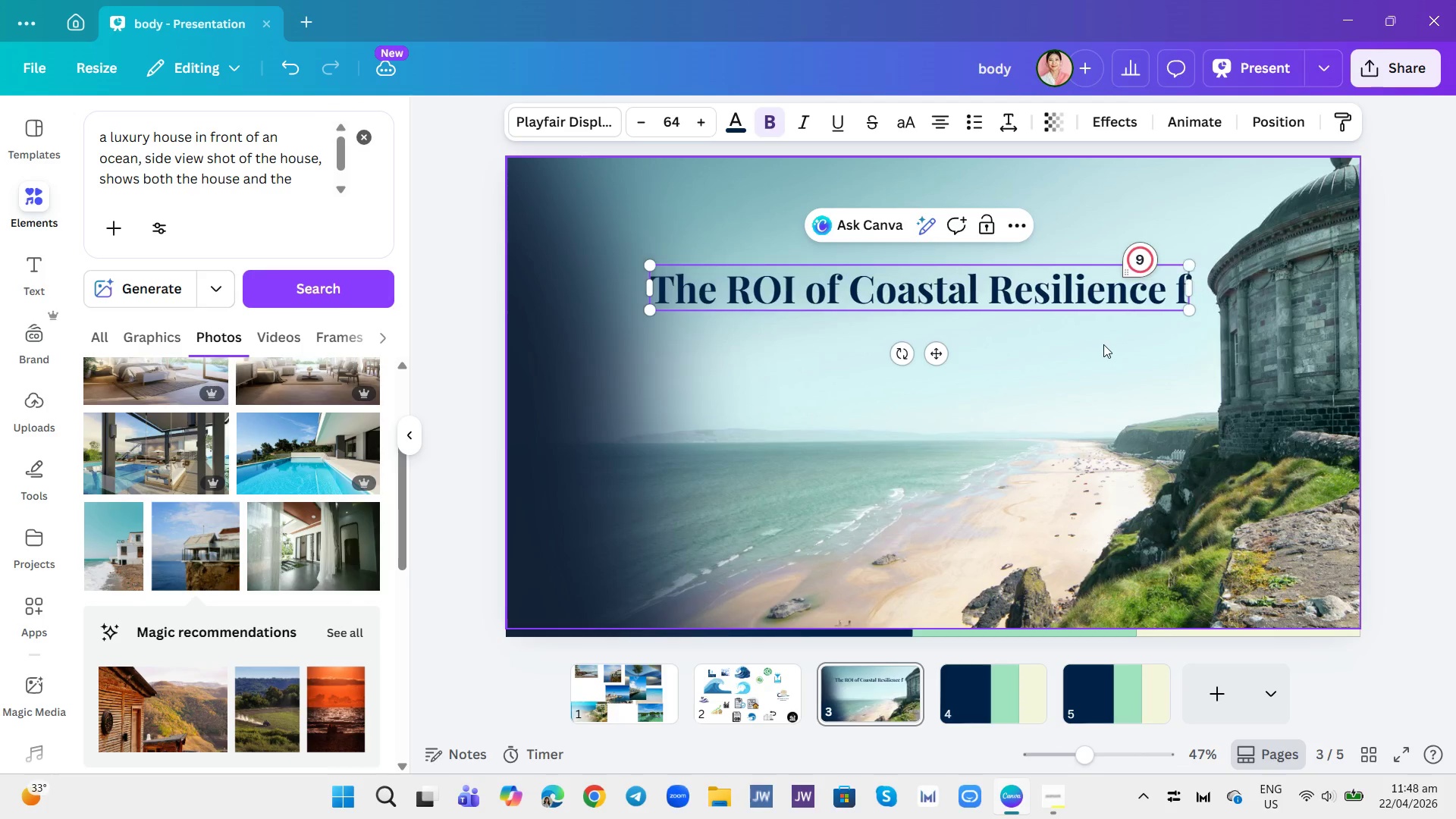 
key(Backspace)
 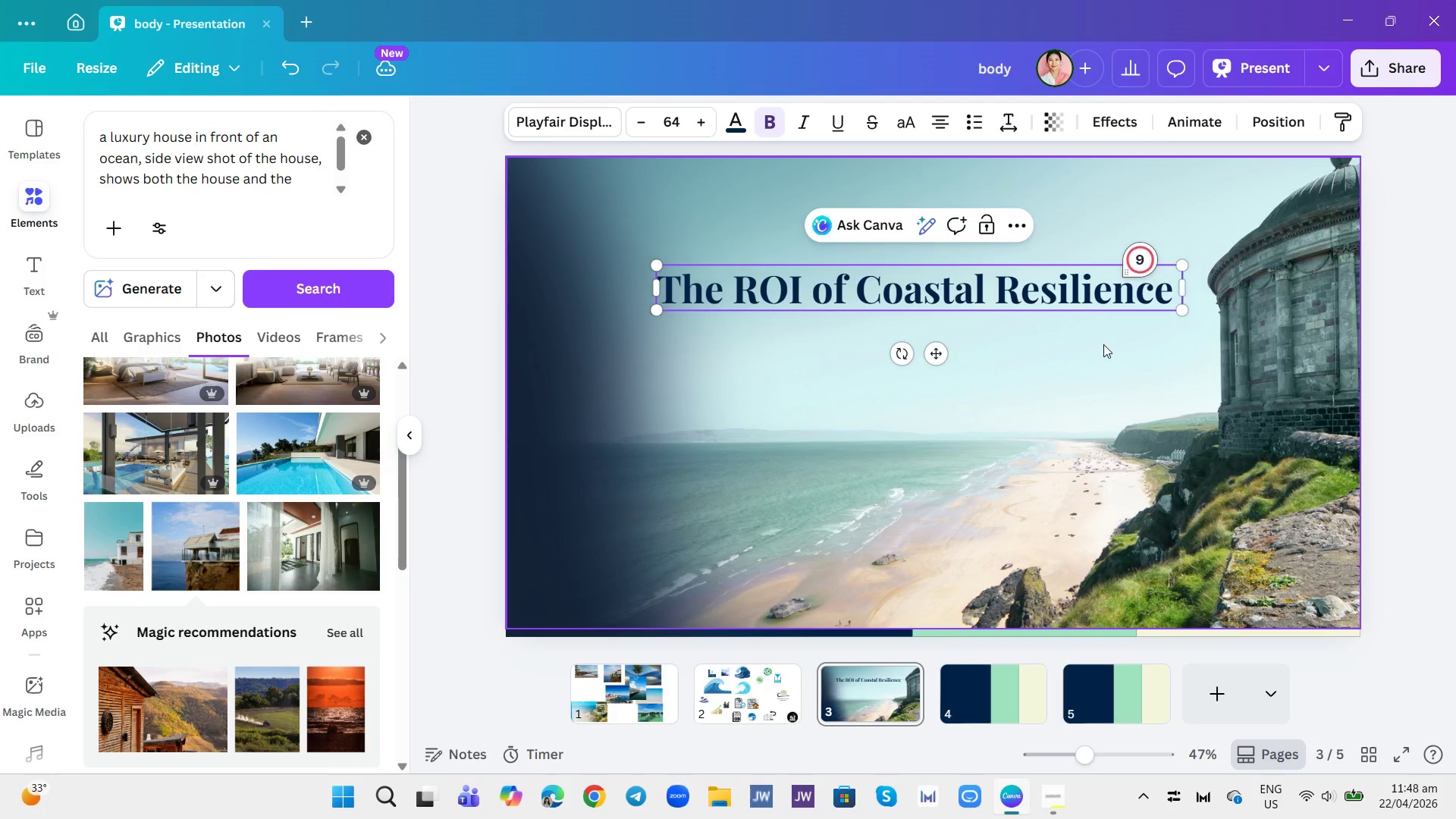 
key(Backspace)
 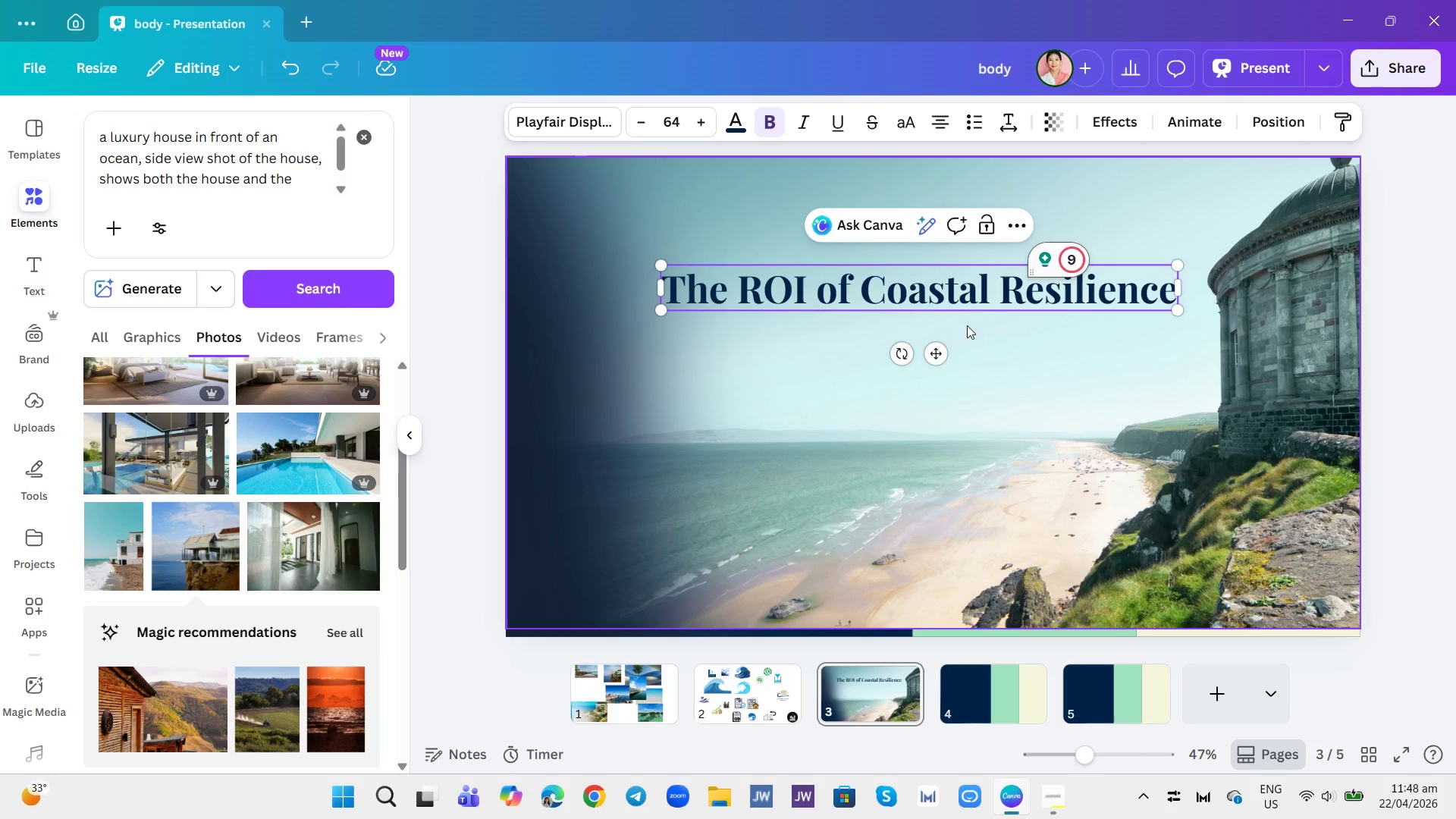 
left_click([1003, 300])
 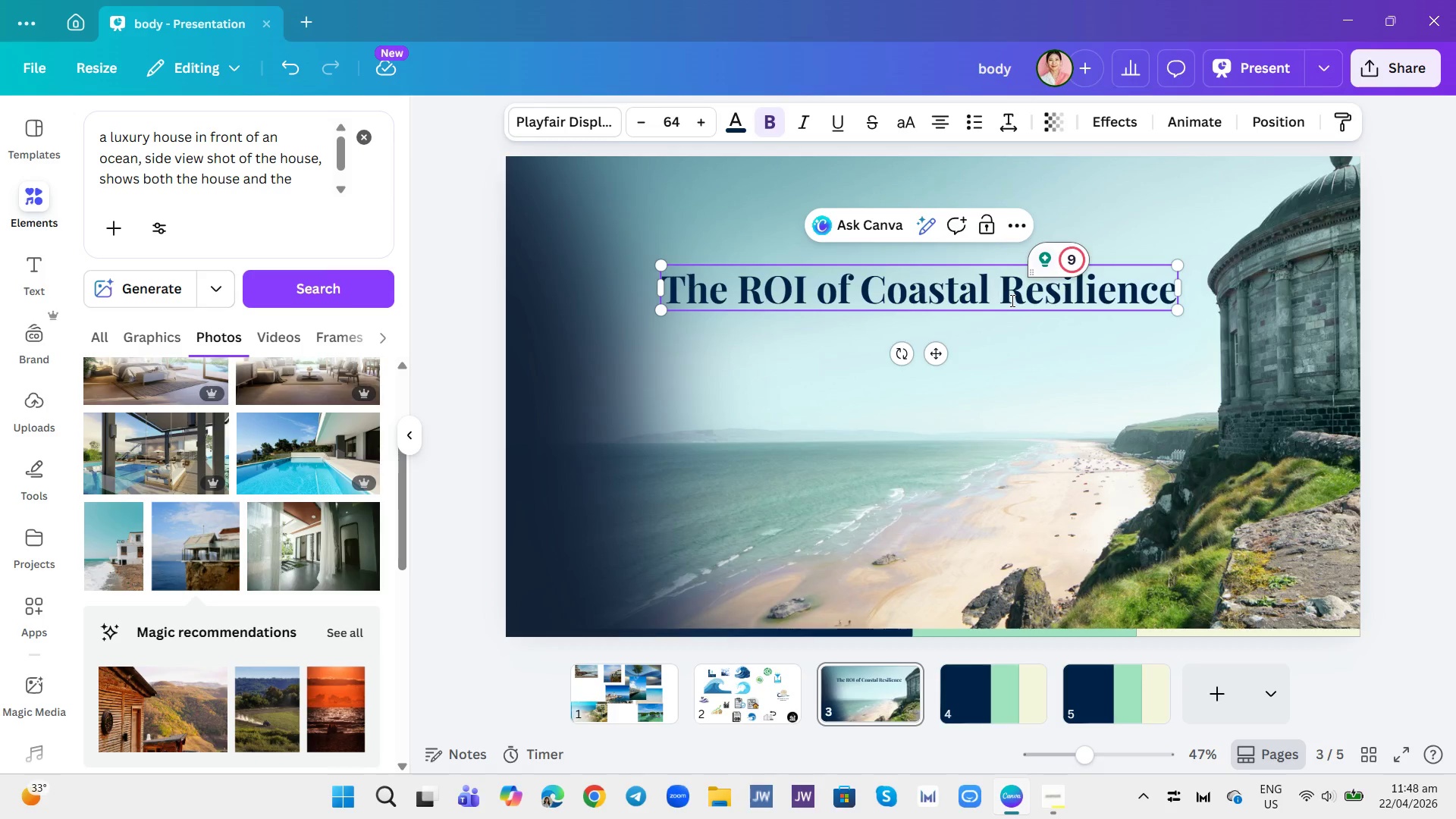 
key(Backspace)
 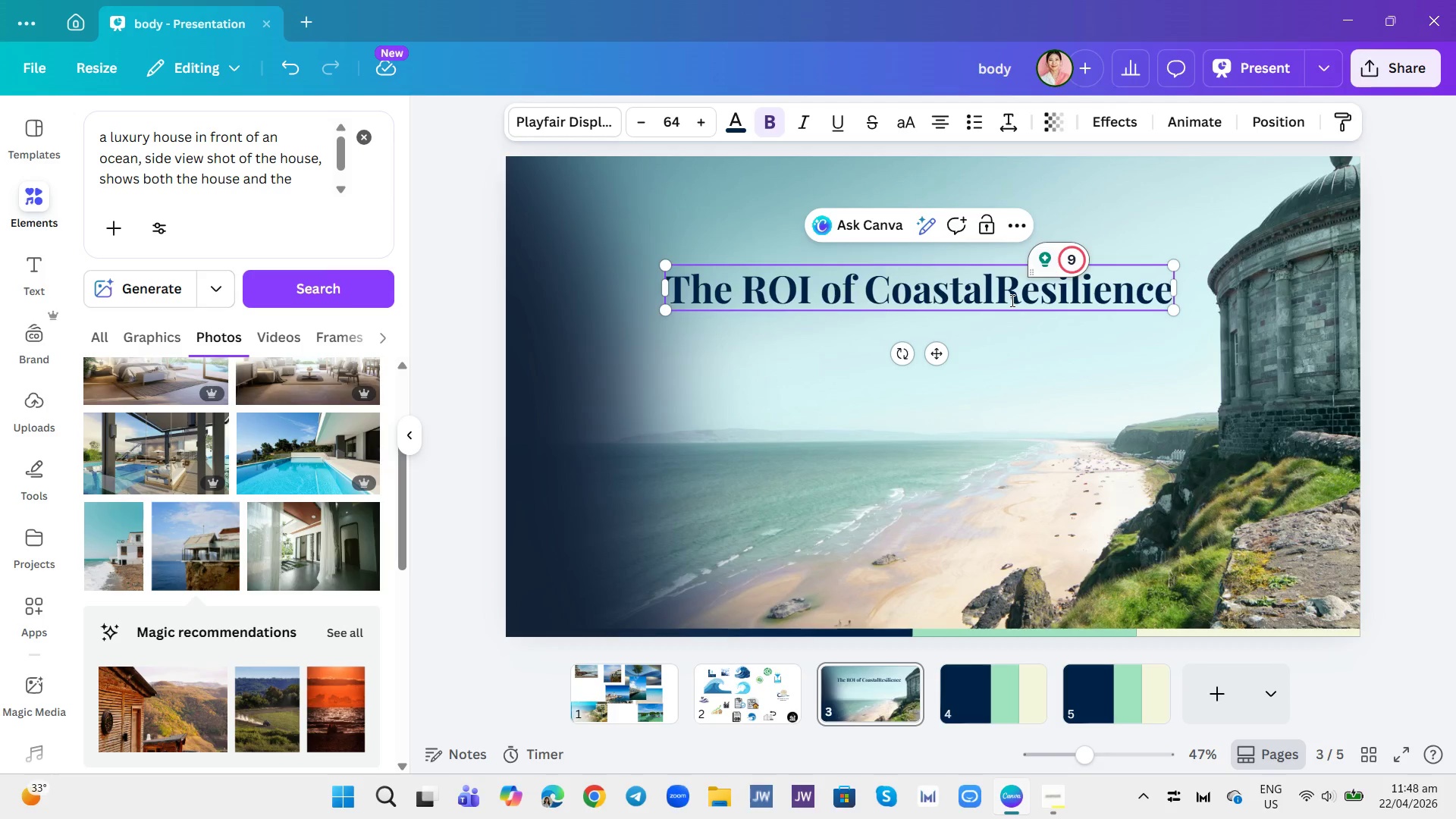 
key(Backspace)
 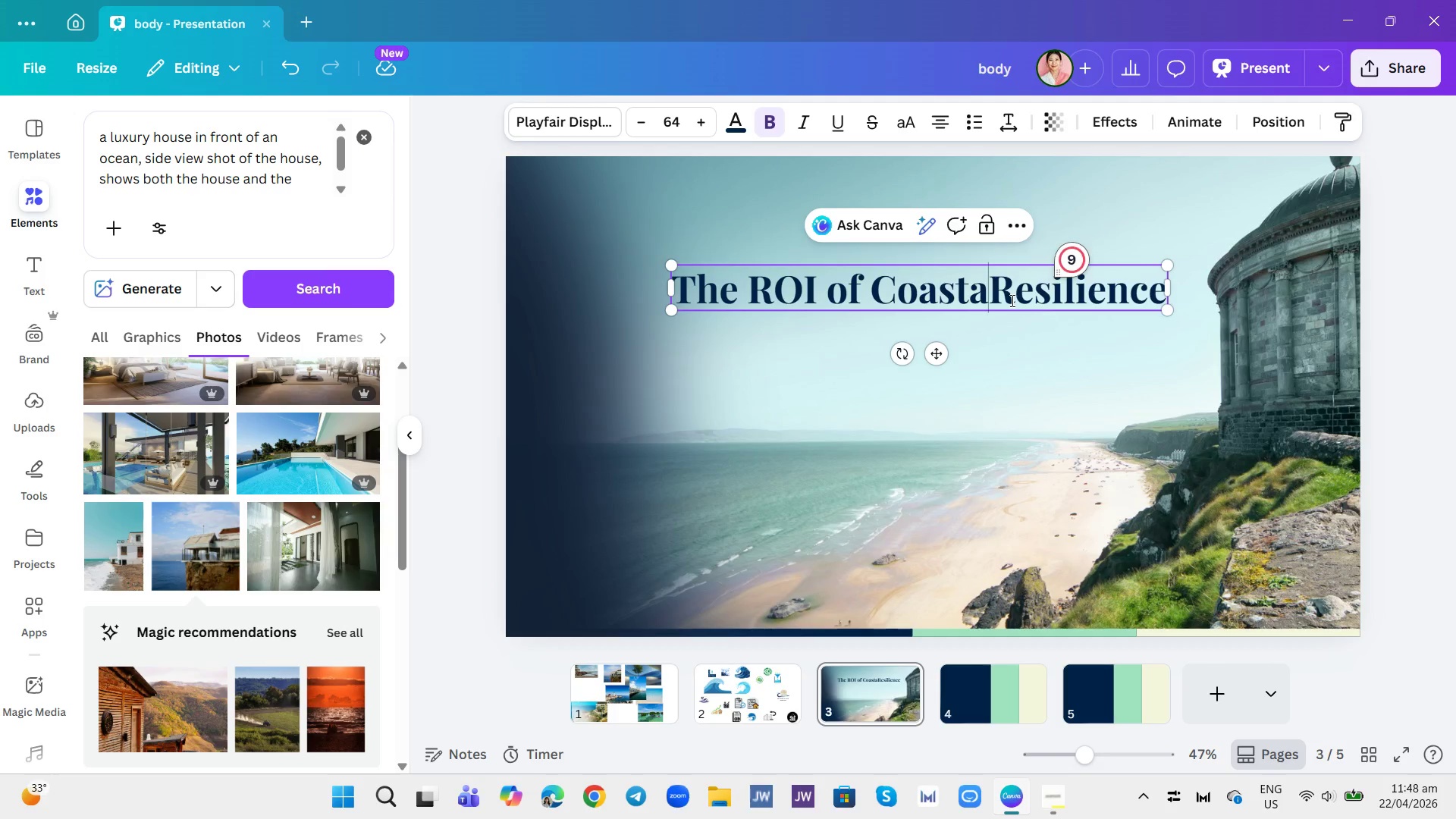 
key(Backspace)
 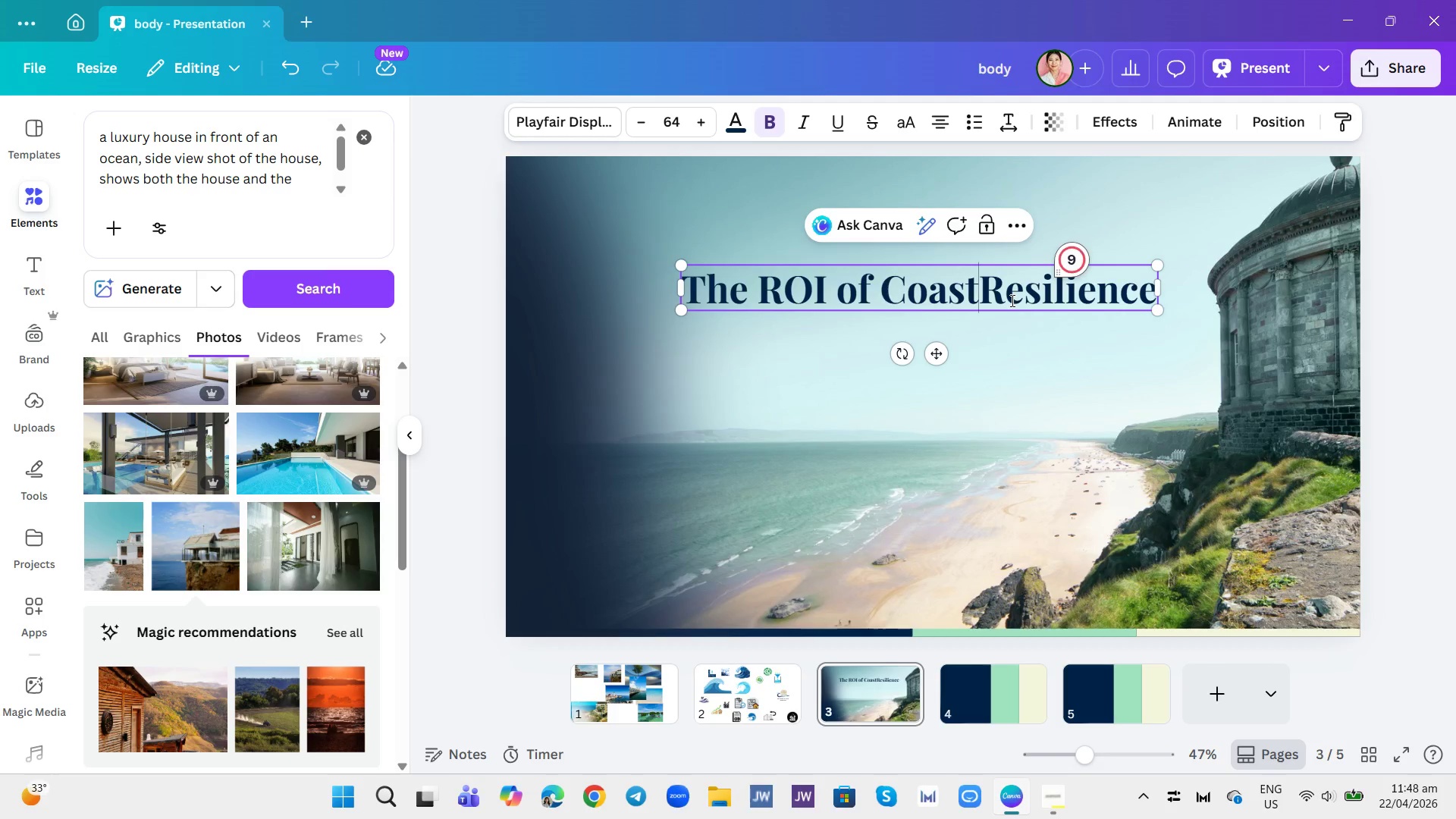 
key(Backspace)
 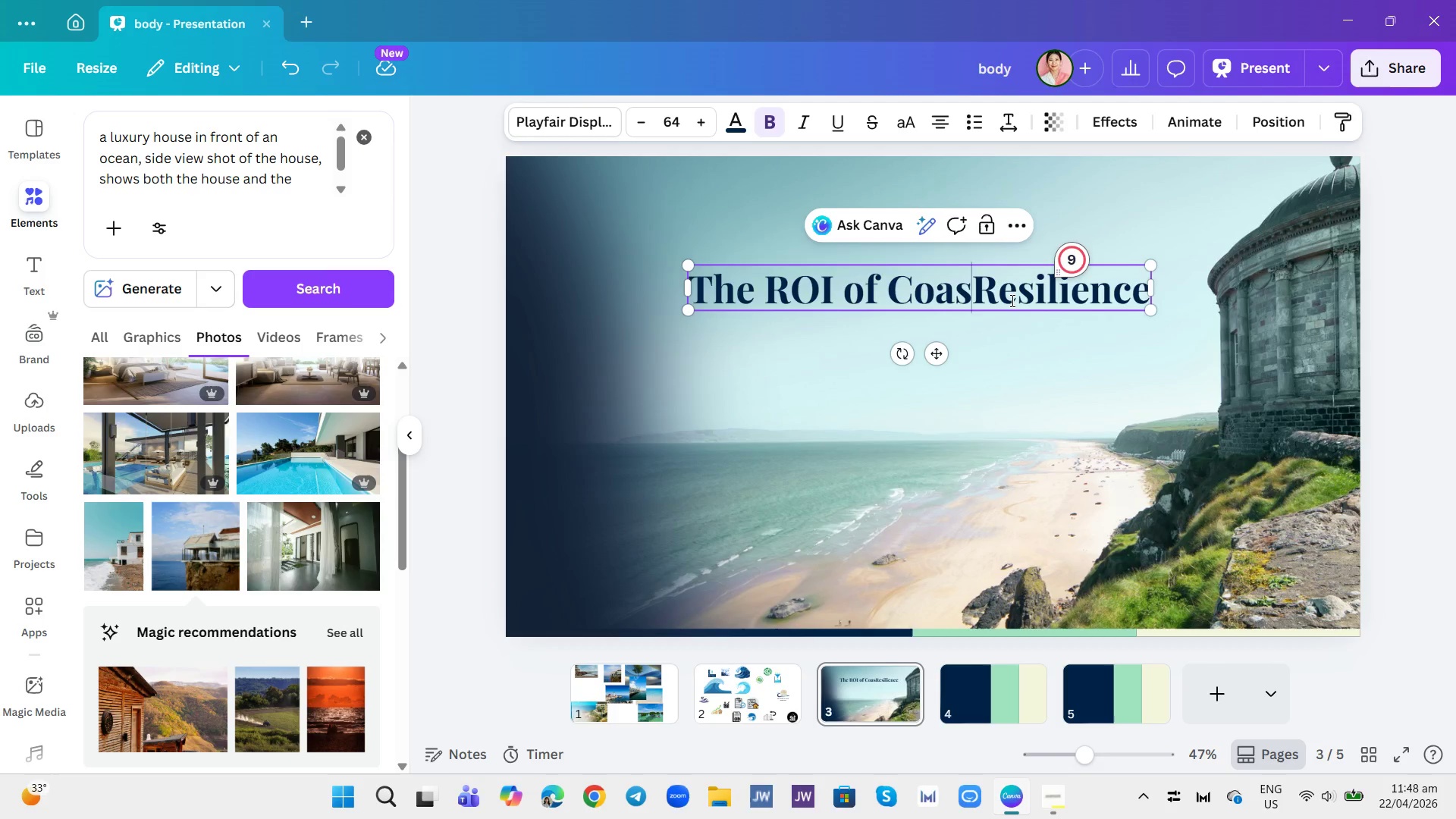 
key(Backspace)
 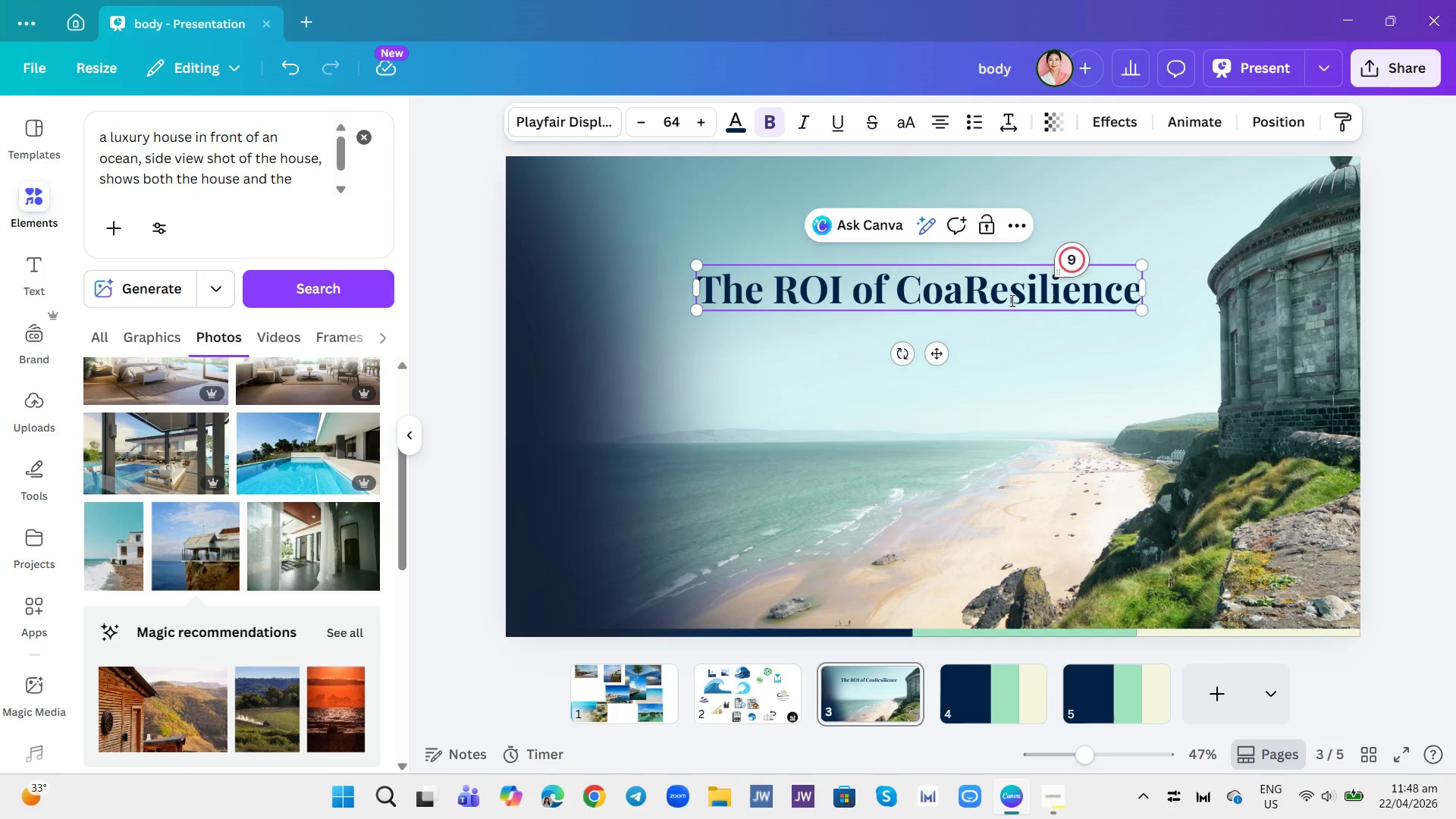 
key(Backspace)
 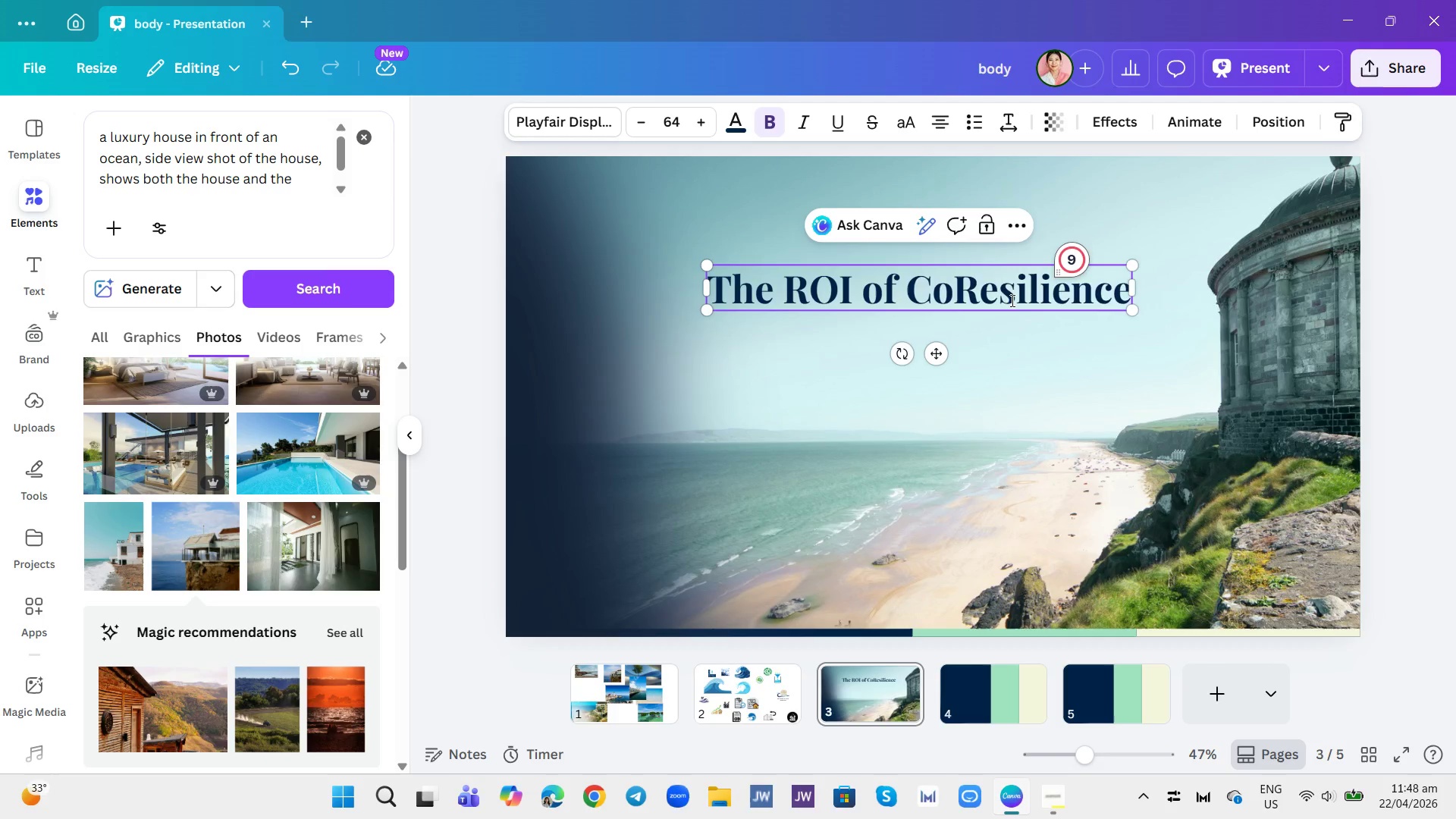 
key(Backspace)
 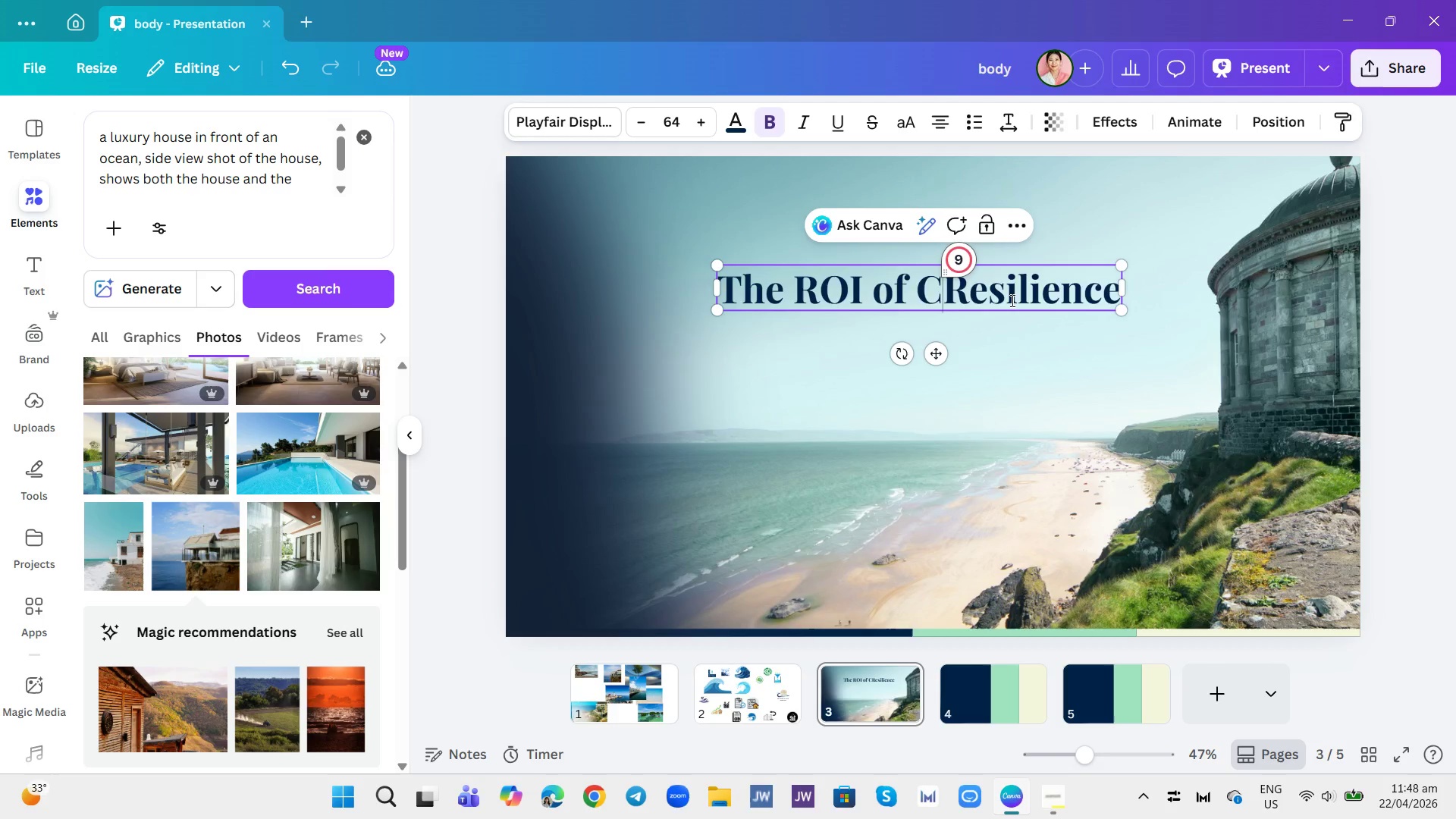 
key(Backspace)
 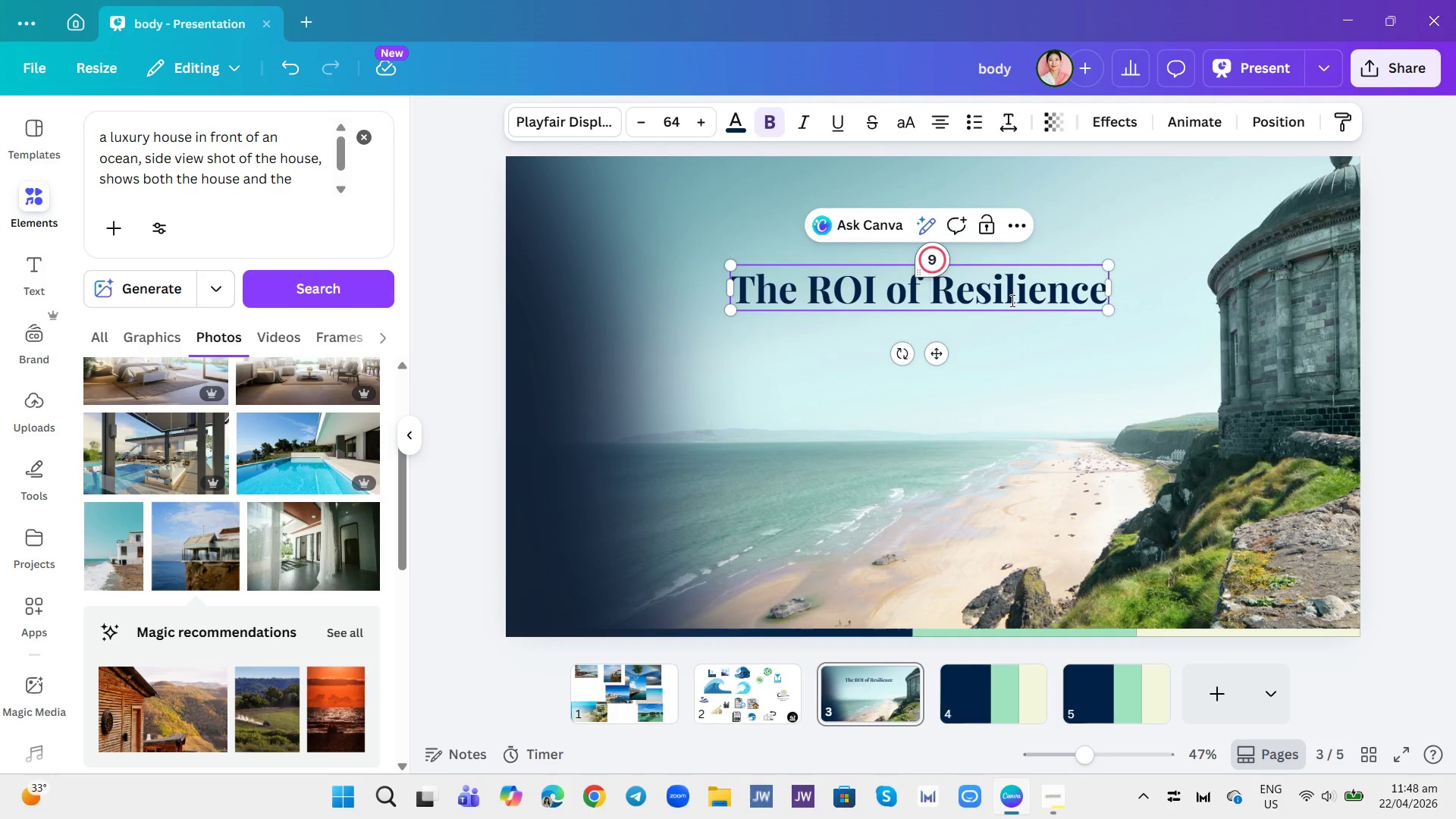 
key(Backspace)
 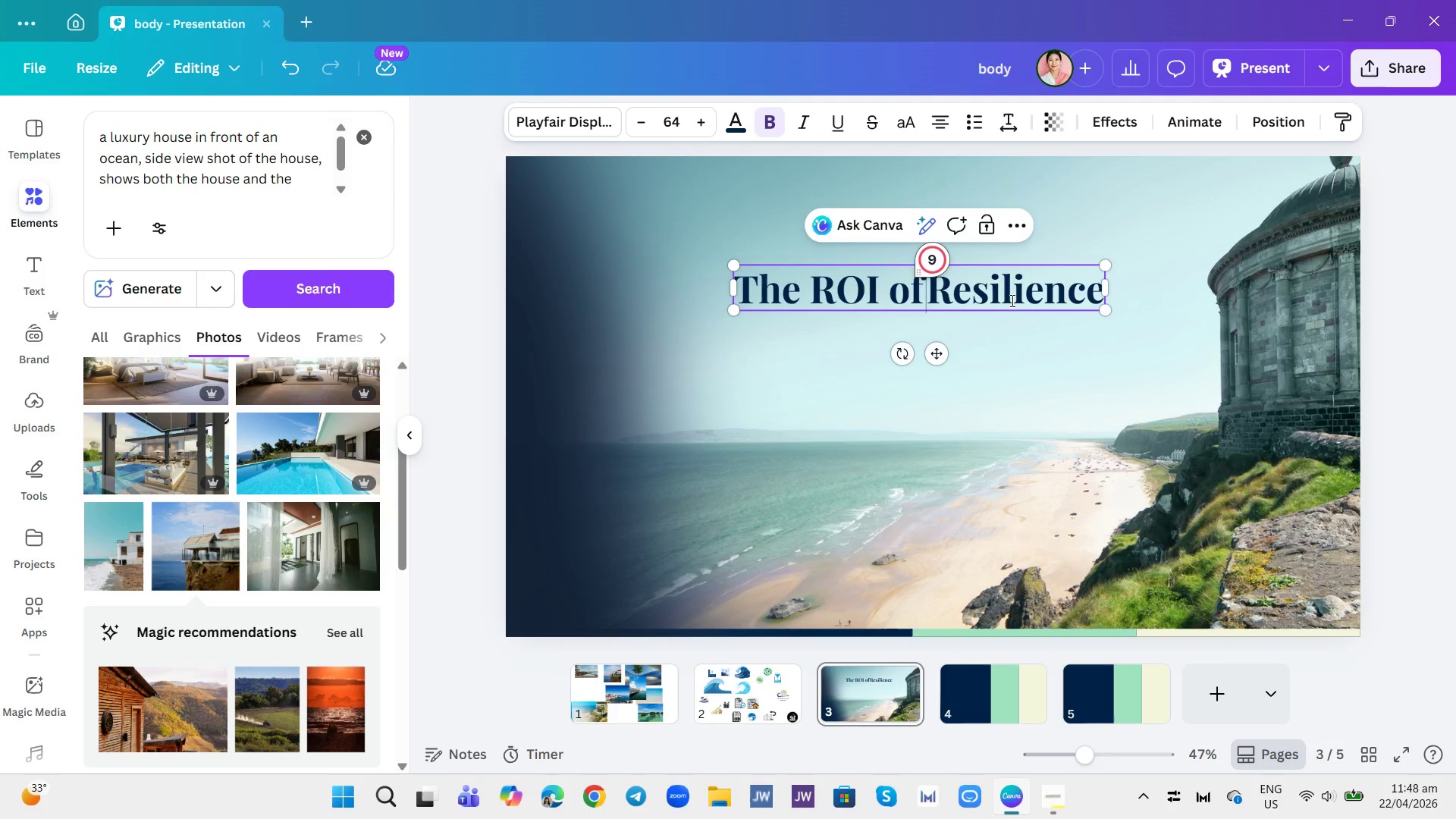 
key(Space)
 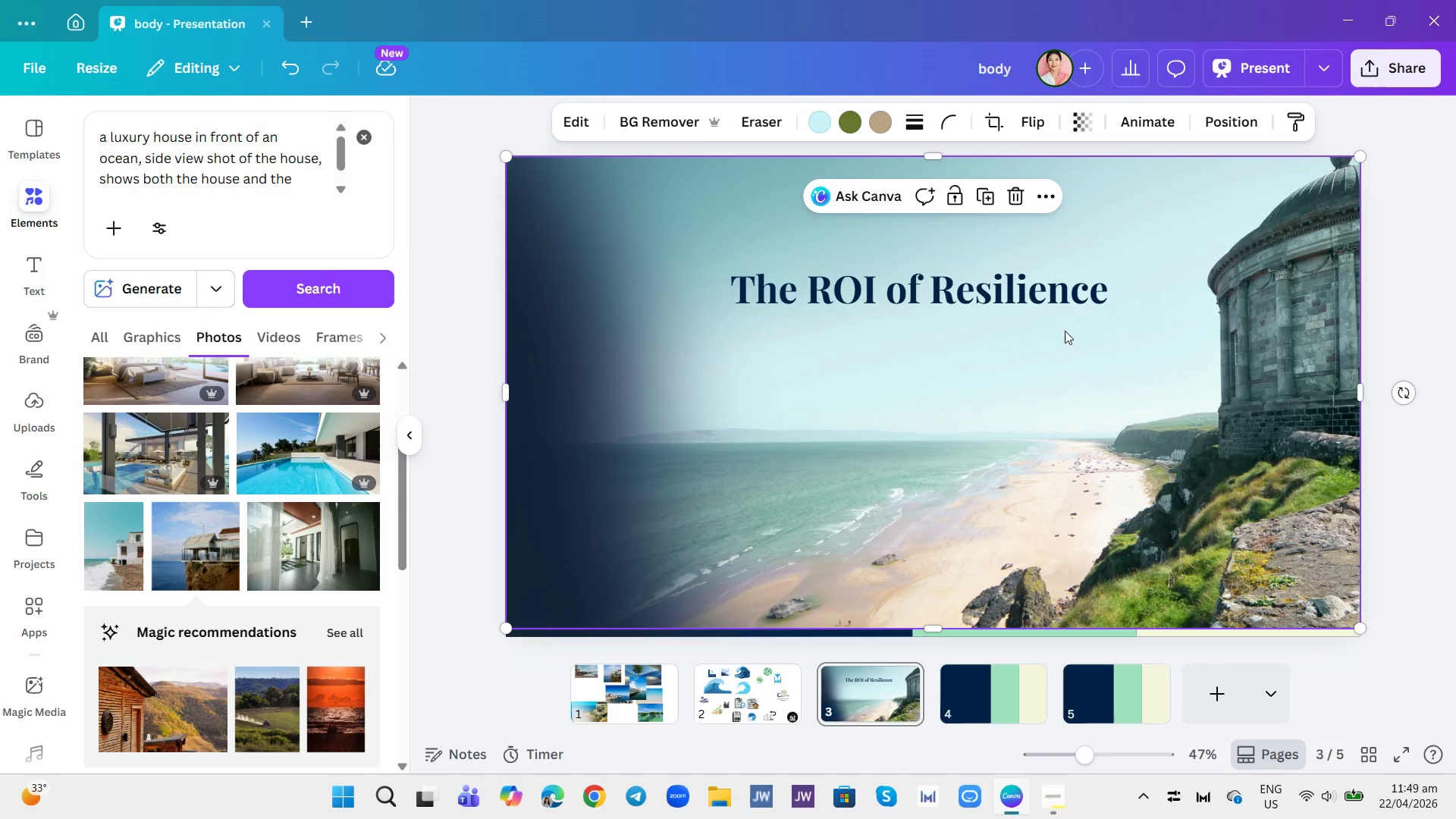 
left_click_drag(start_coordinate=[984, 281], to_coordinate=[998, 290])
 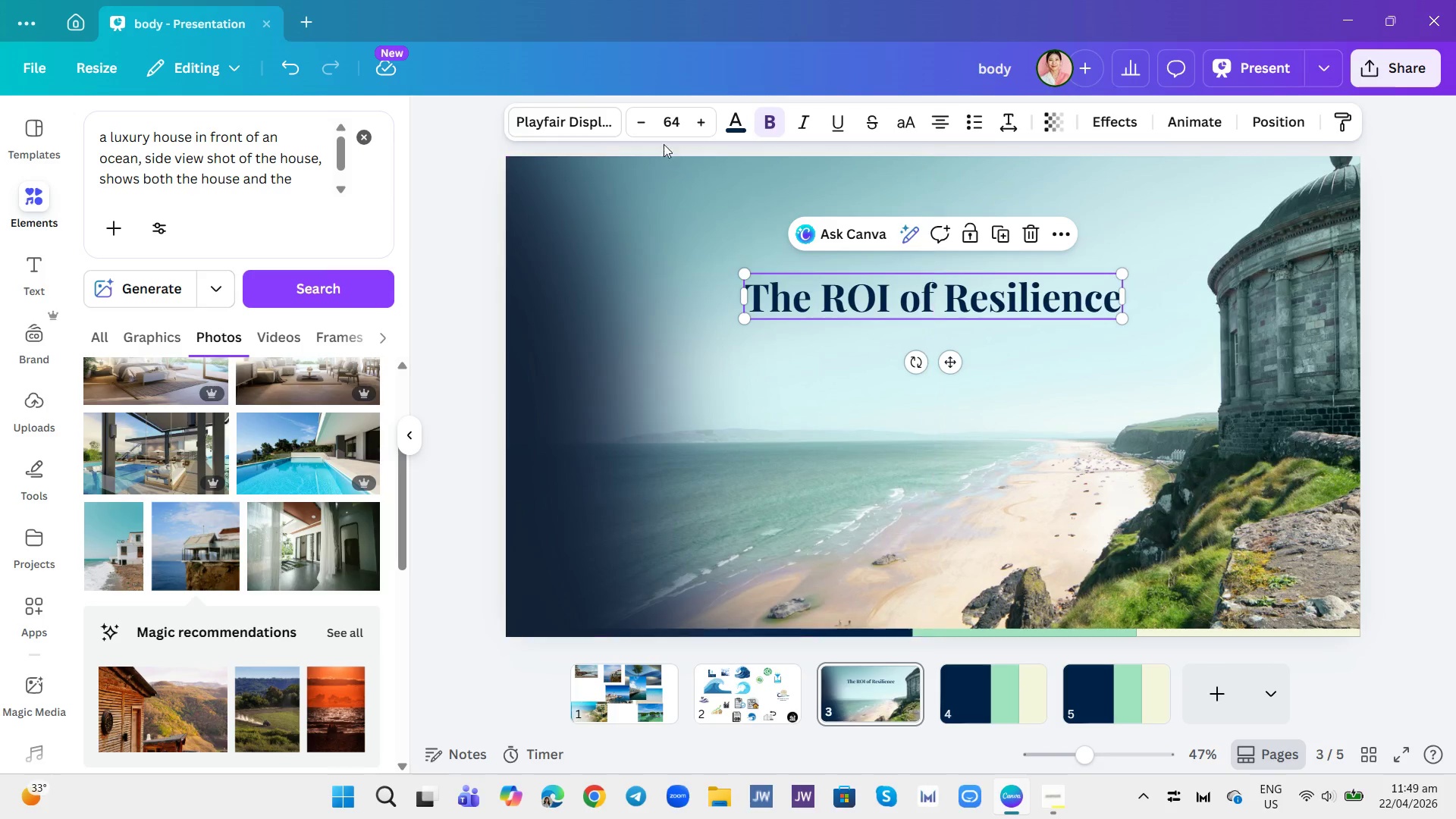 
left_click([664, 116])
 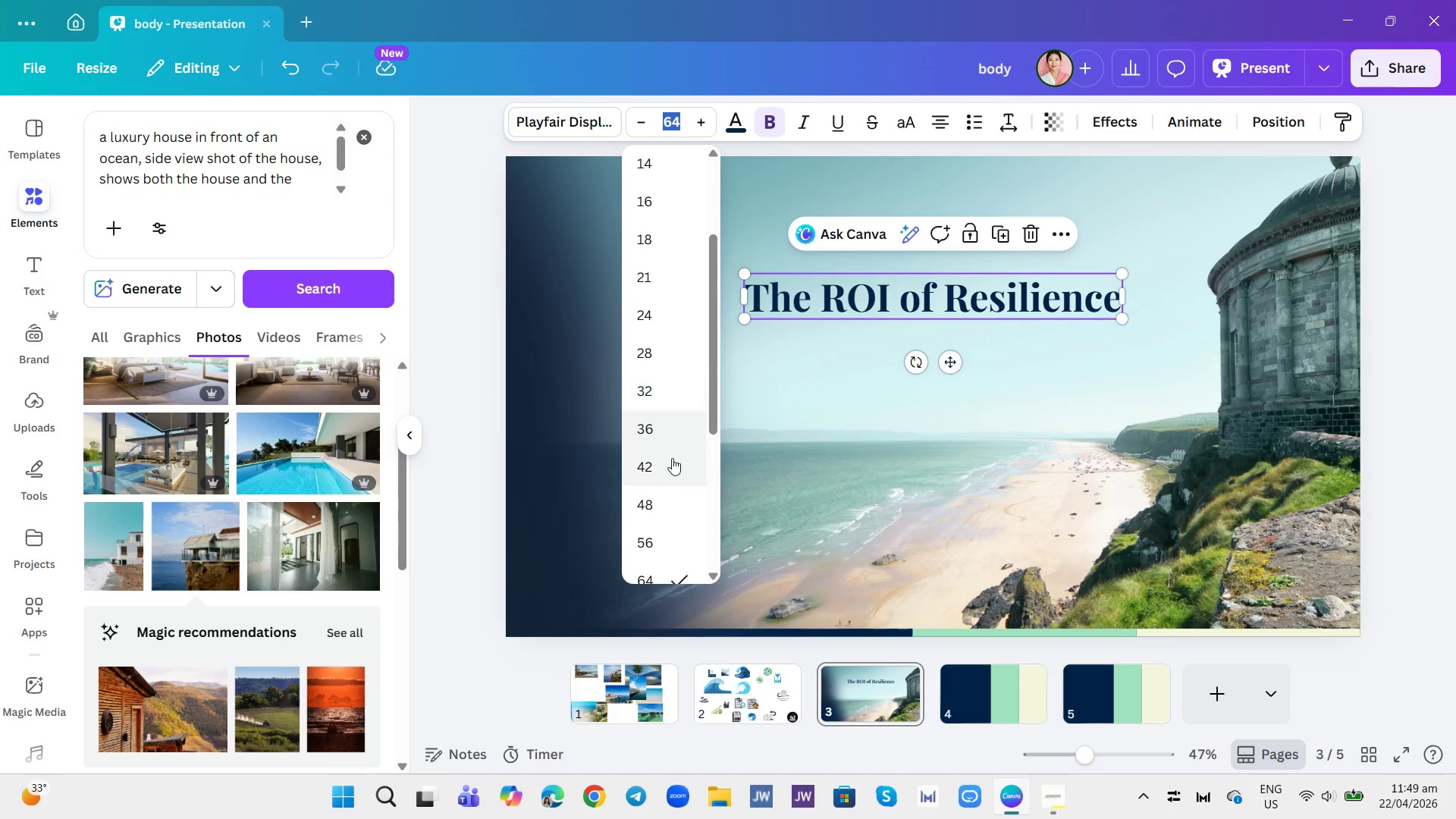 
scroll: coordinate [664, 466], scroll_direction: down, amount: 1.0
 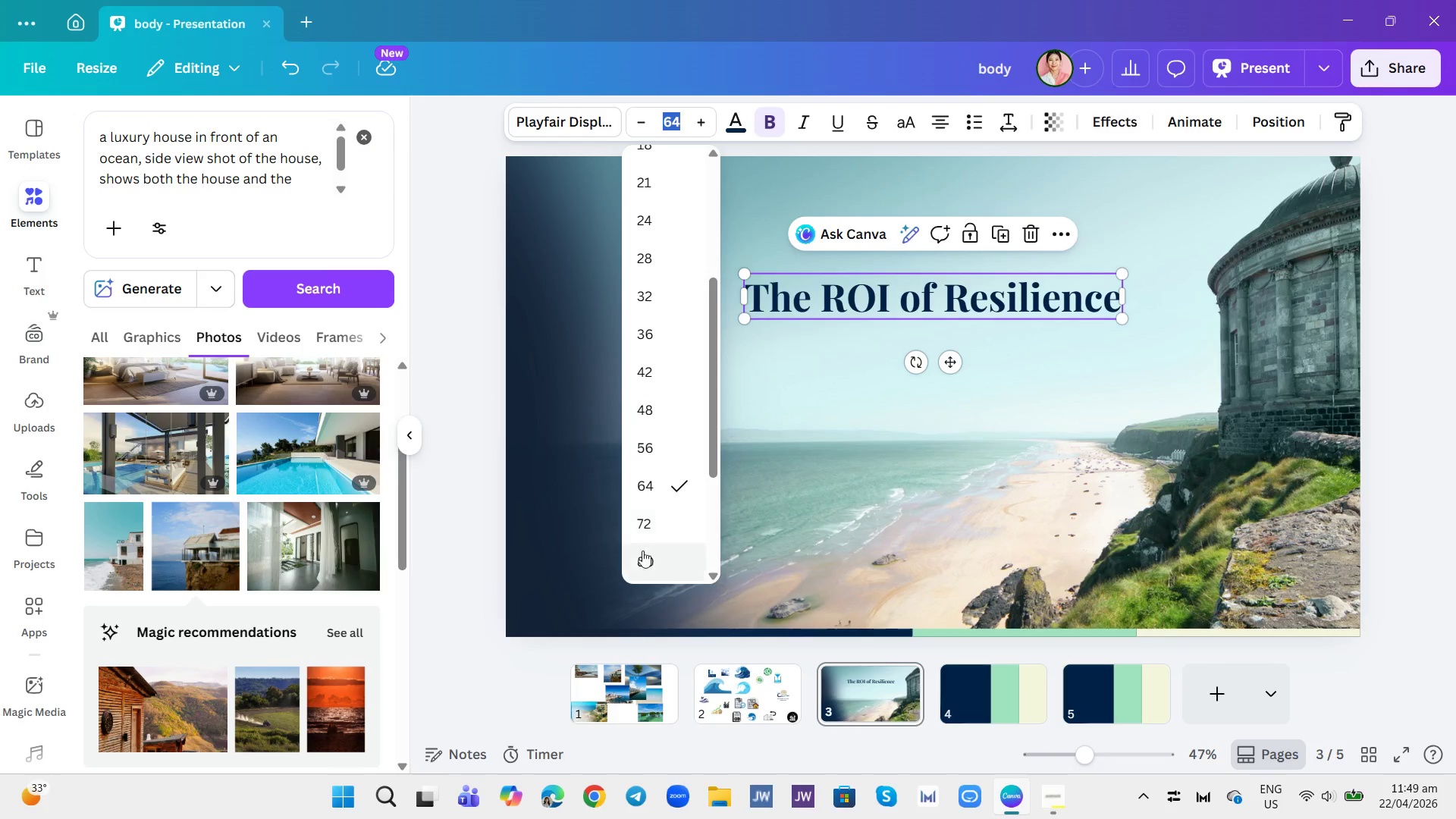 
left_click([647, 556])
 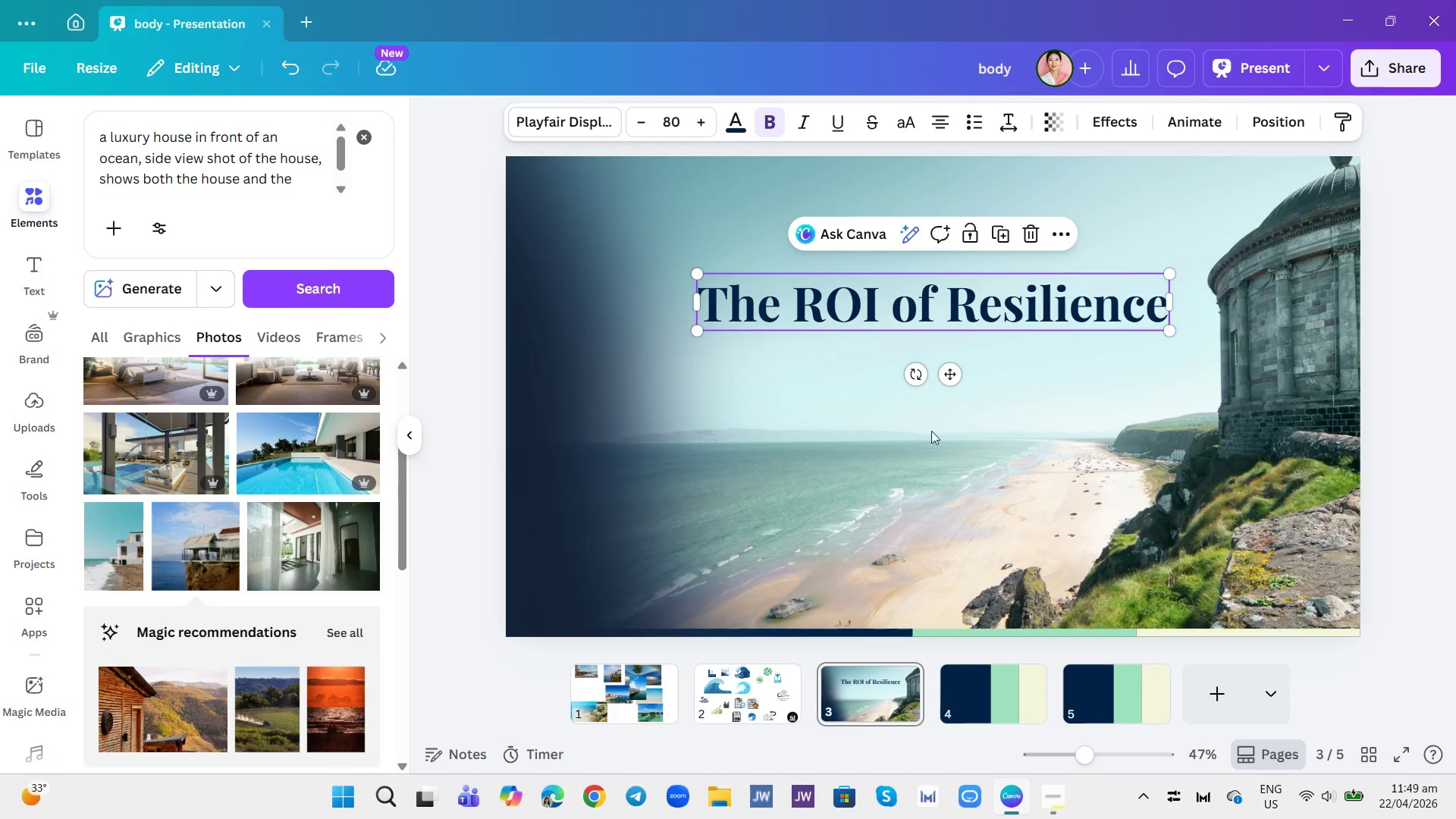 
left_click([989, 432])
 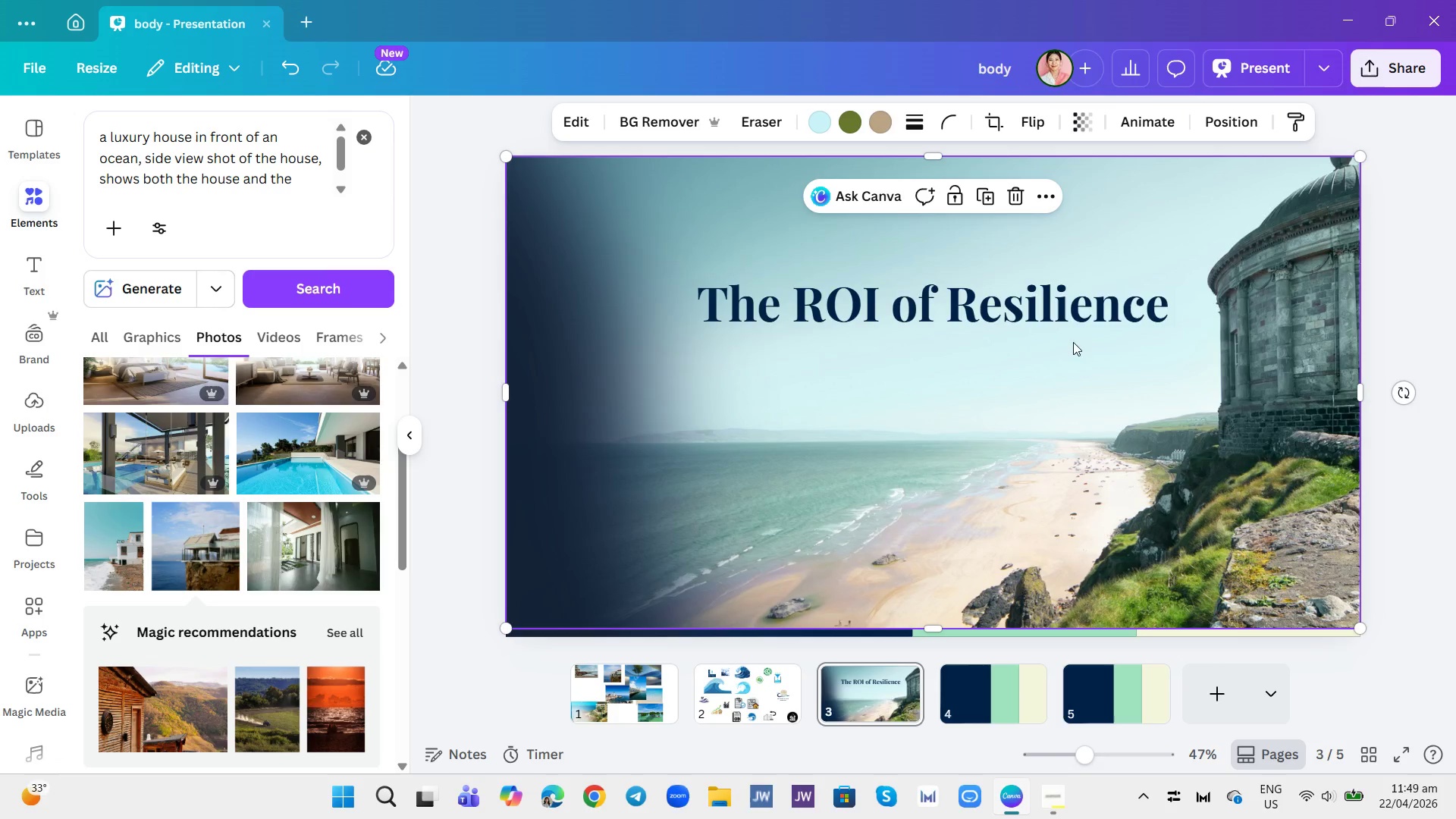 
left_click([1166, 214])
 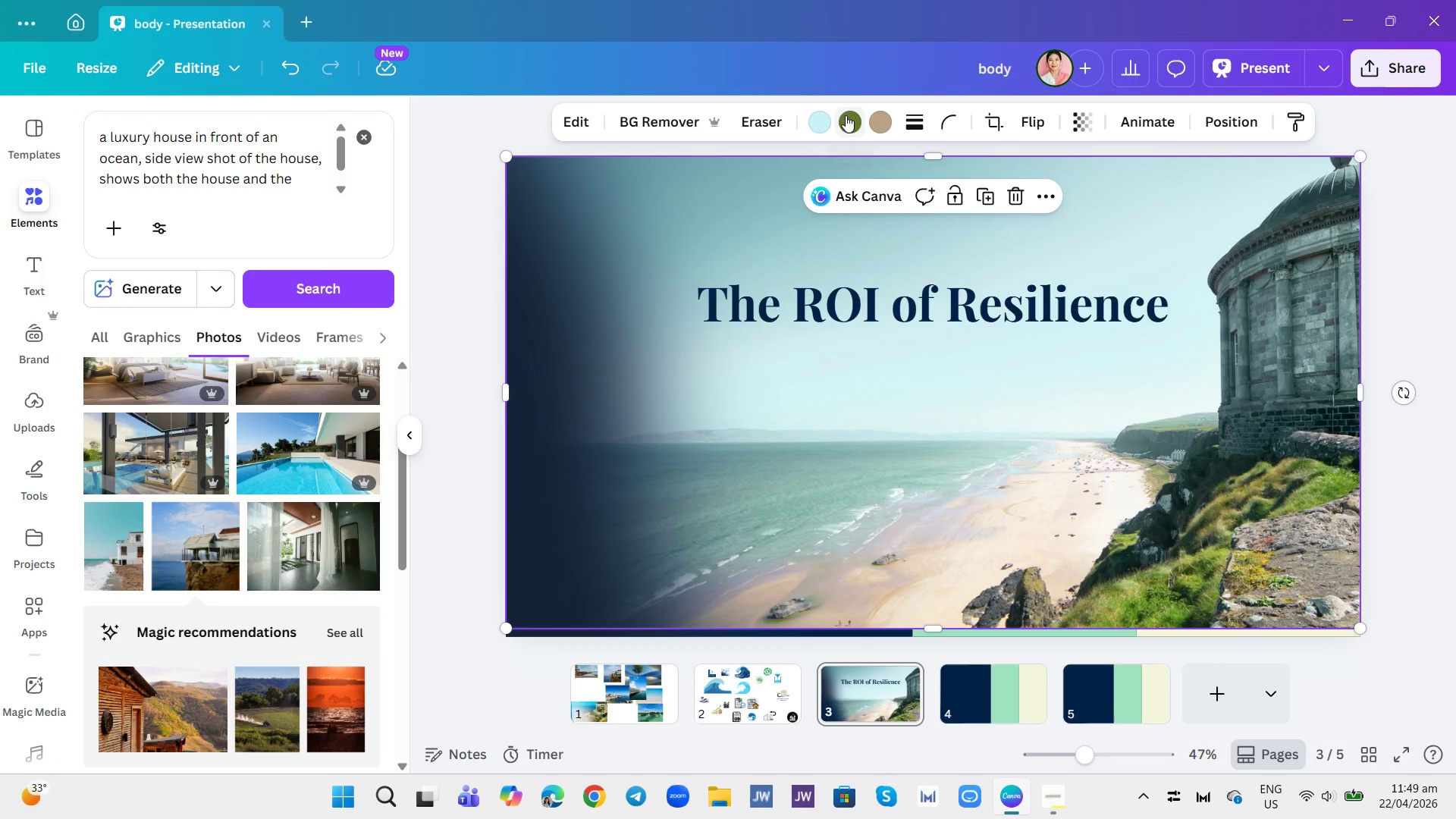 
left_click([827, 115])
 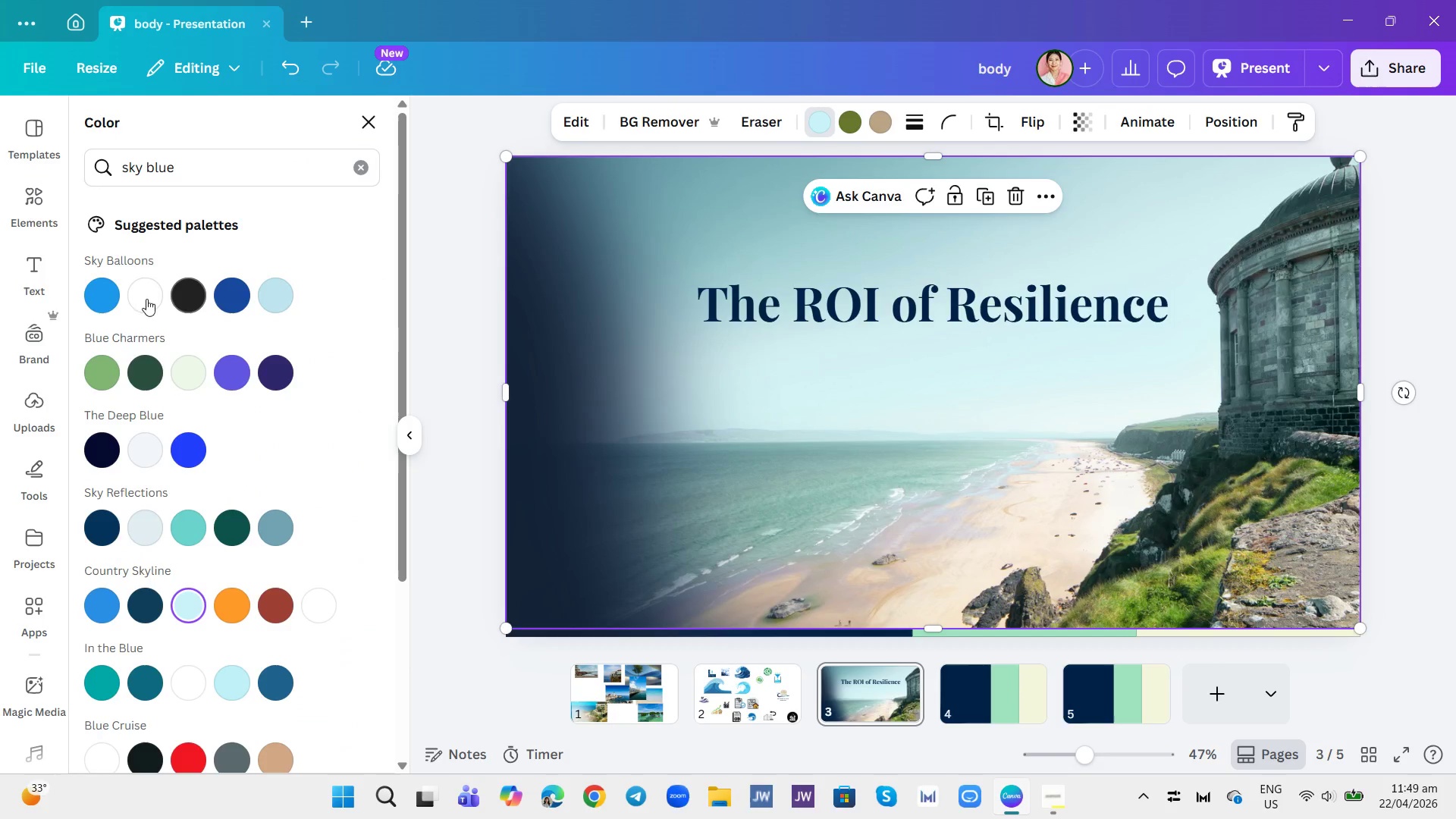 
left_click([103, 287])
 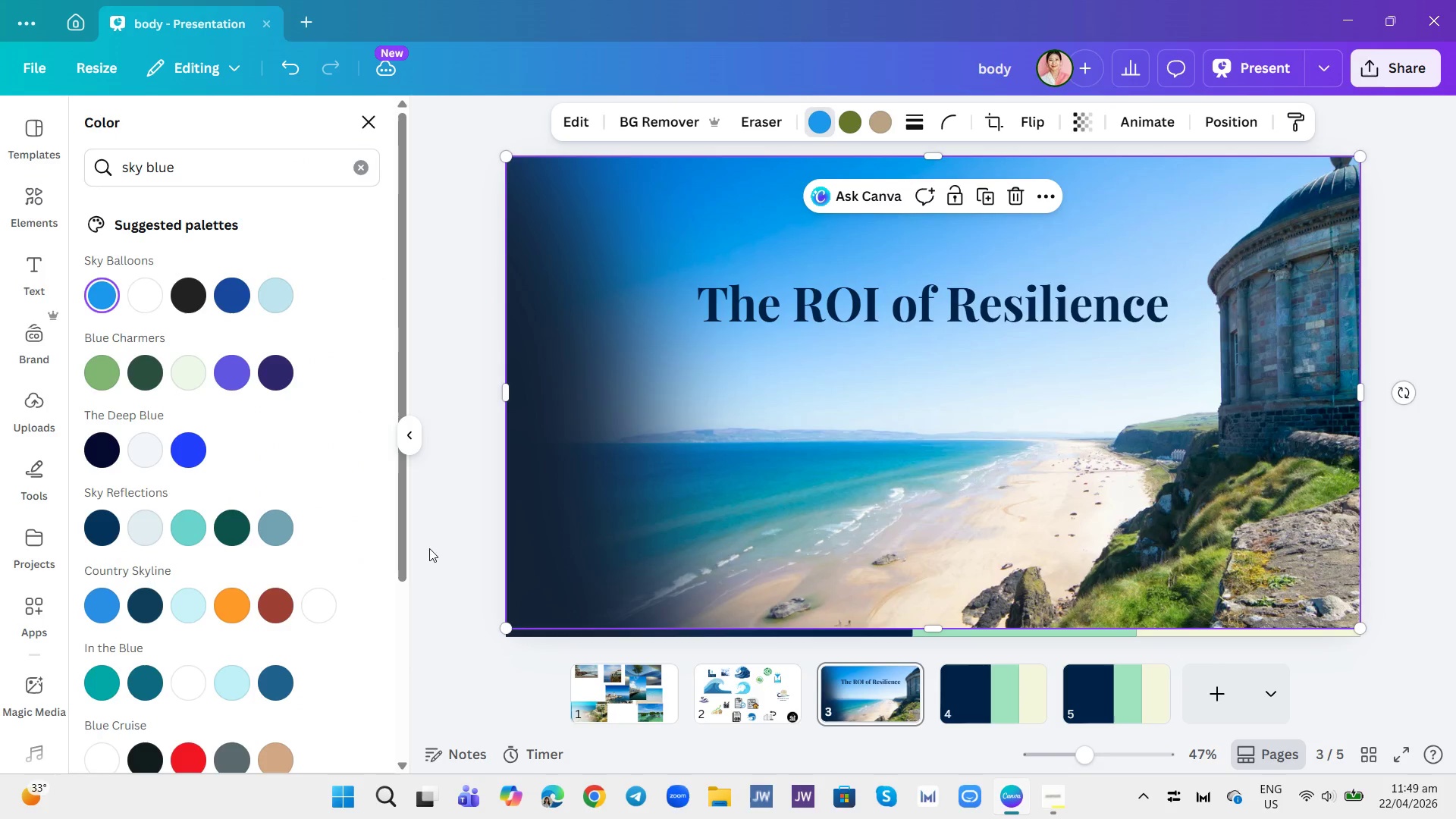 
left_click([472, 224])
 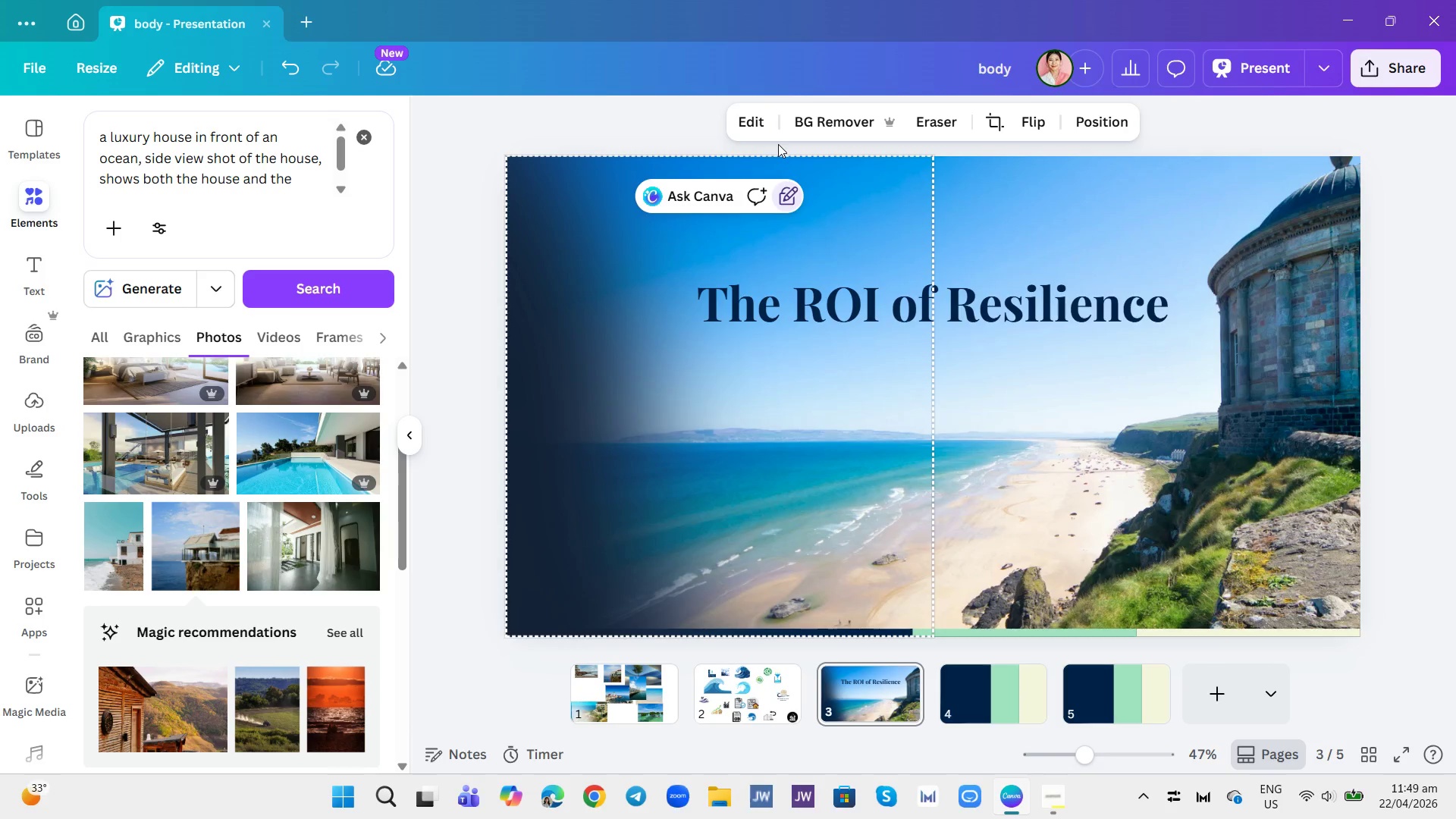 
wait(6.94)
 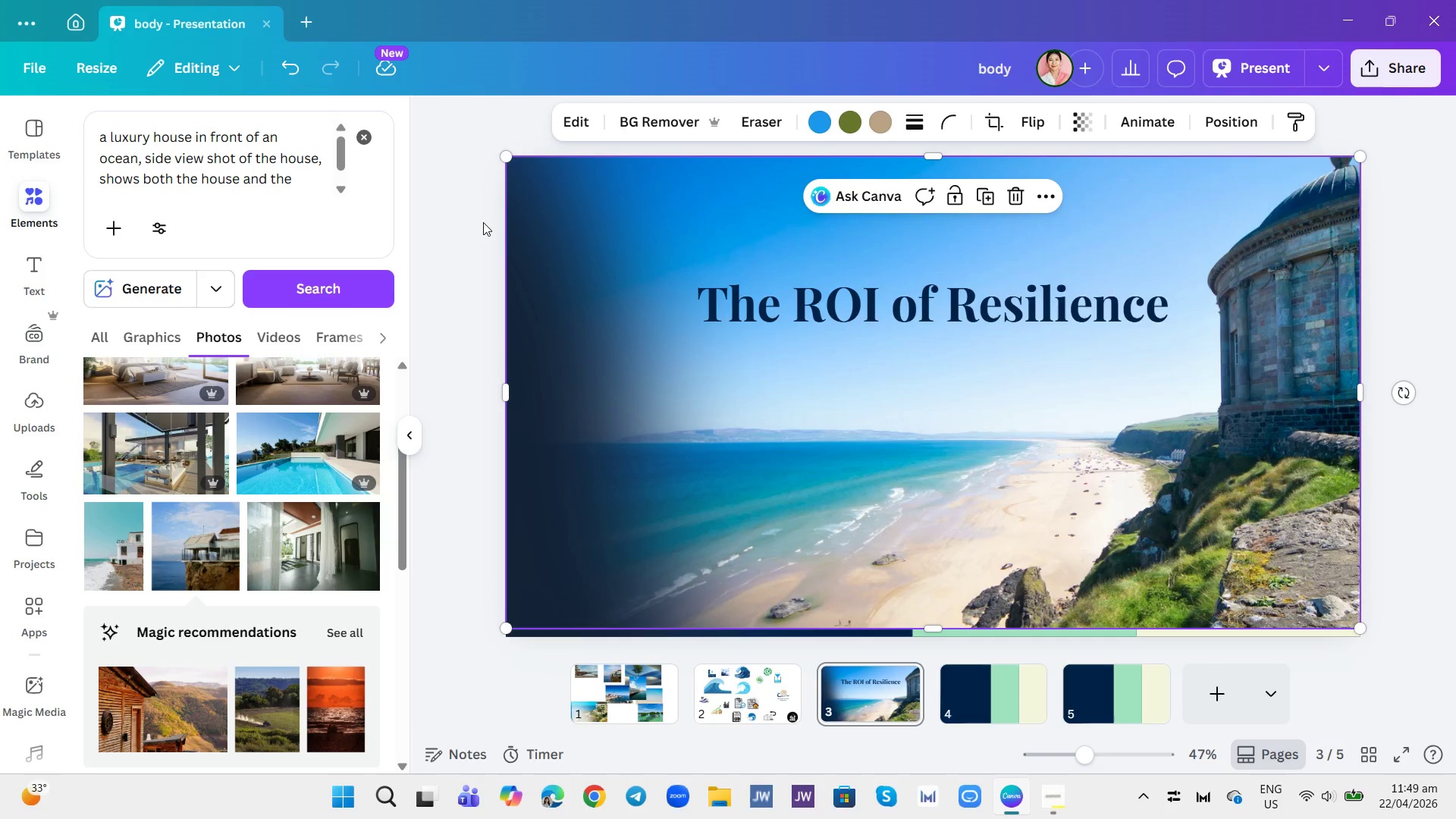 
left_click([1005, 208])
 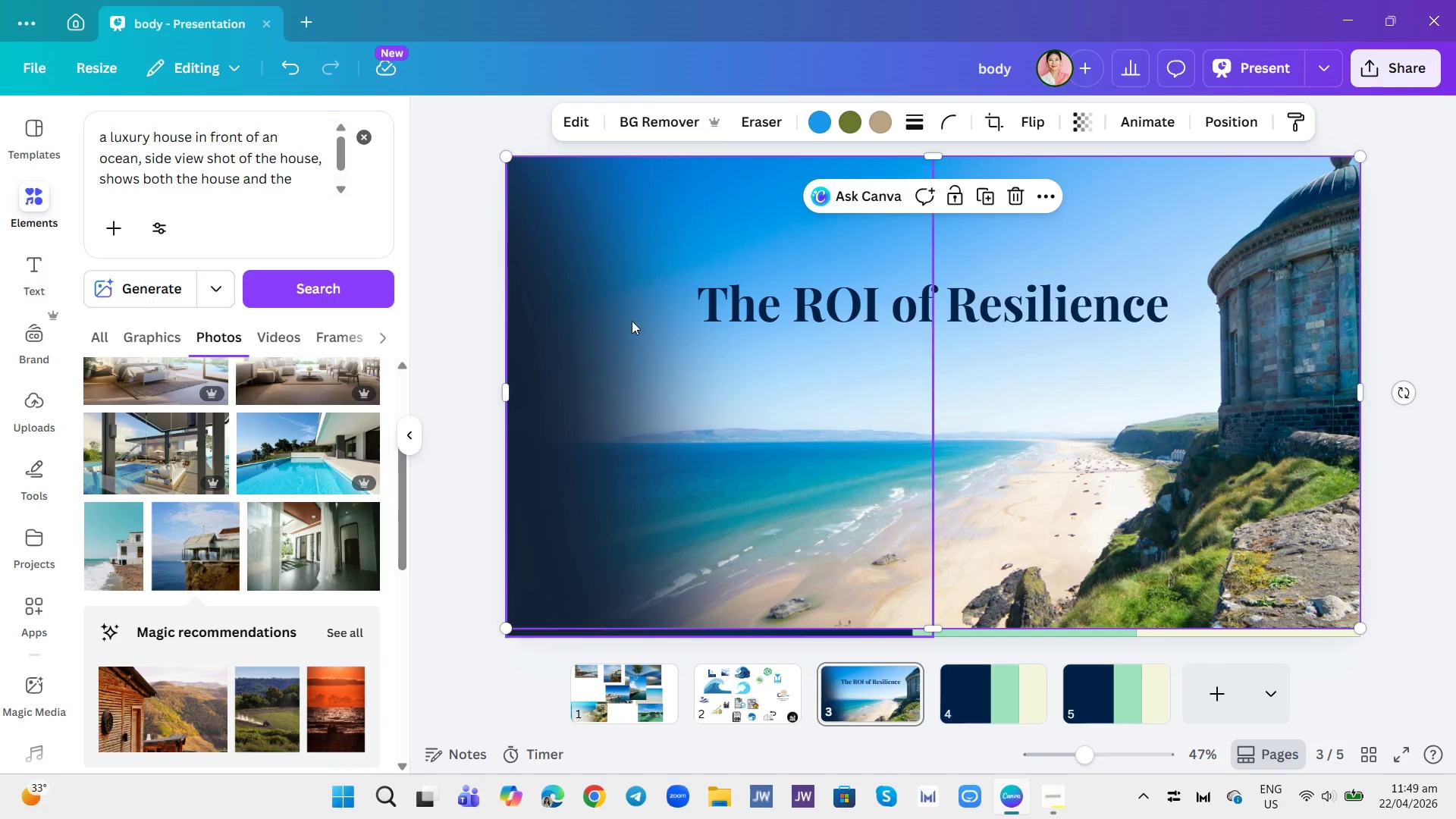 
left_click([630, 322])
 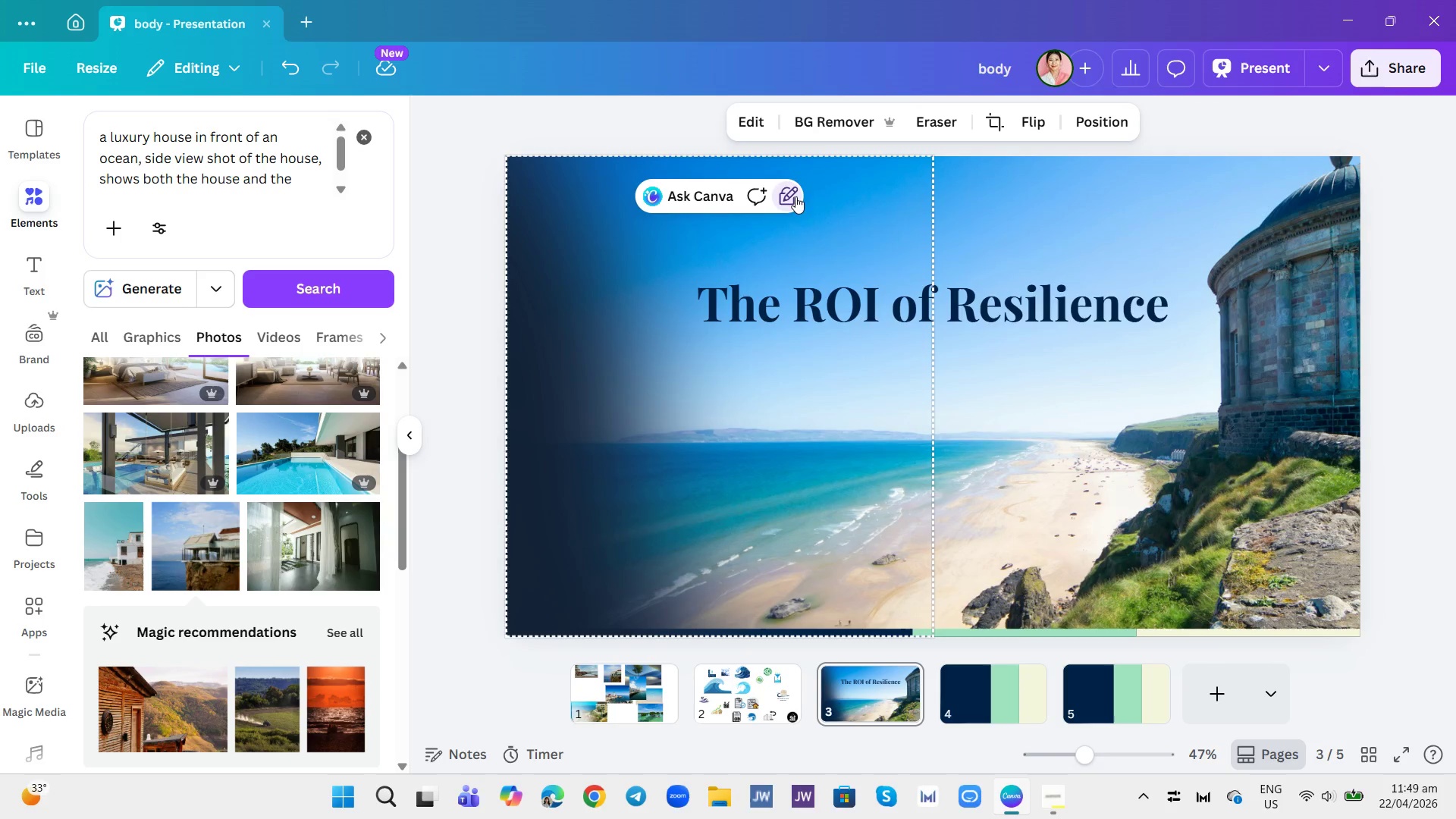 
left_click([796, 194])
 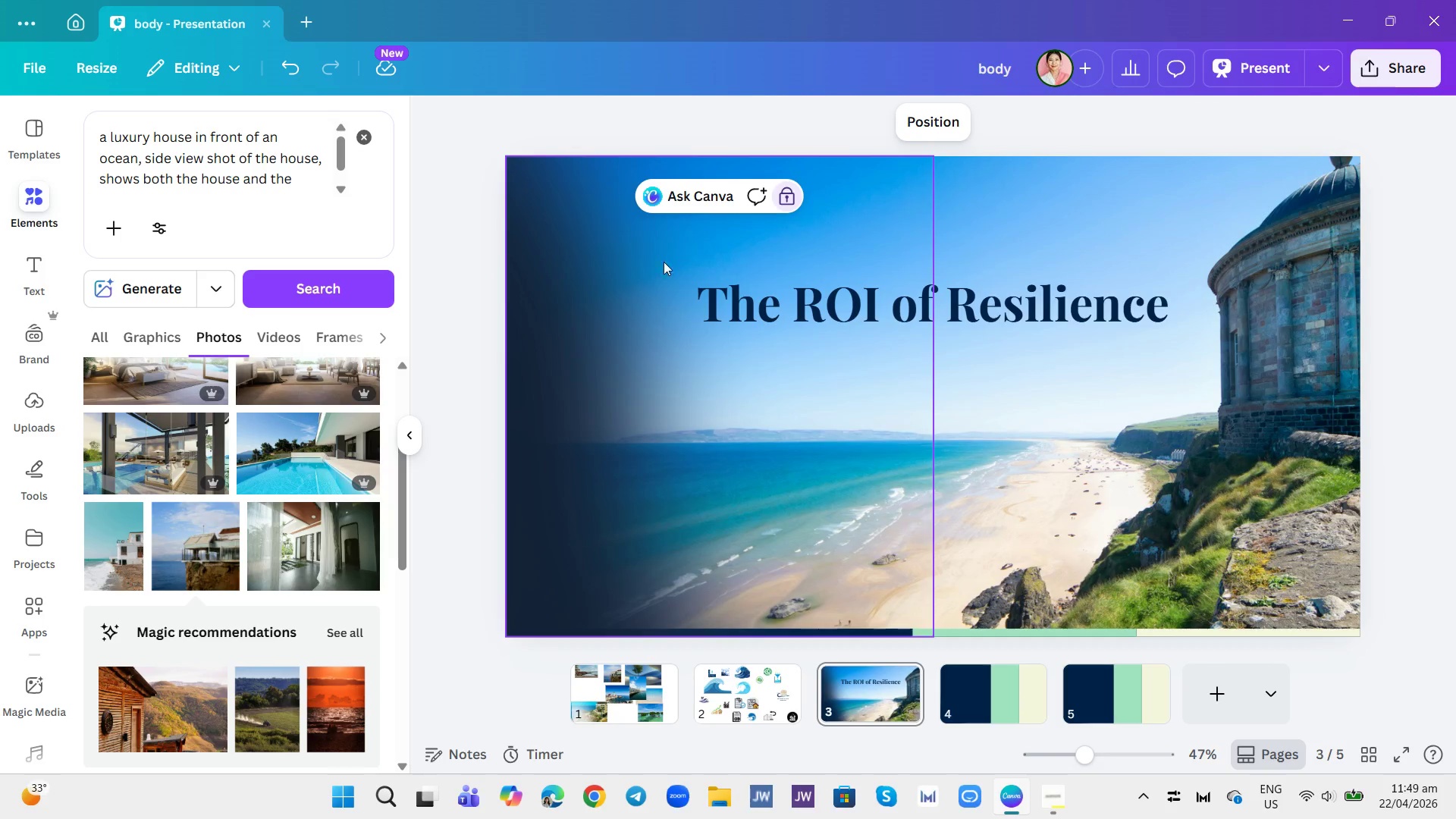 
left_click([632, 285])
 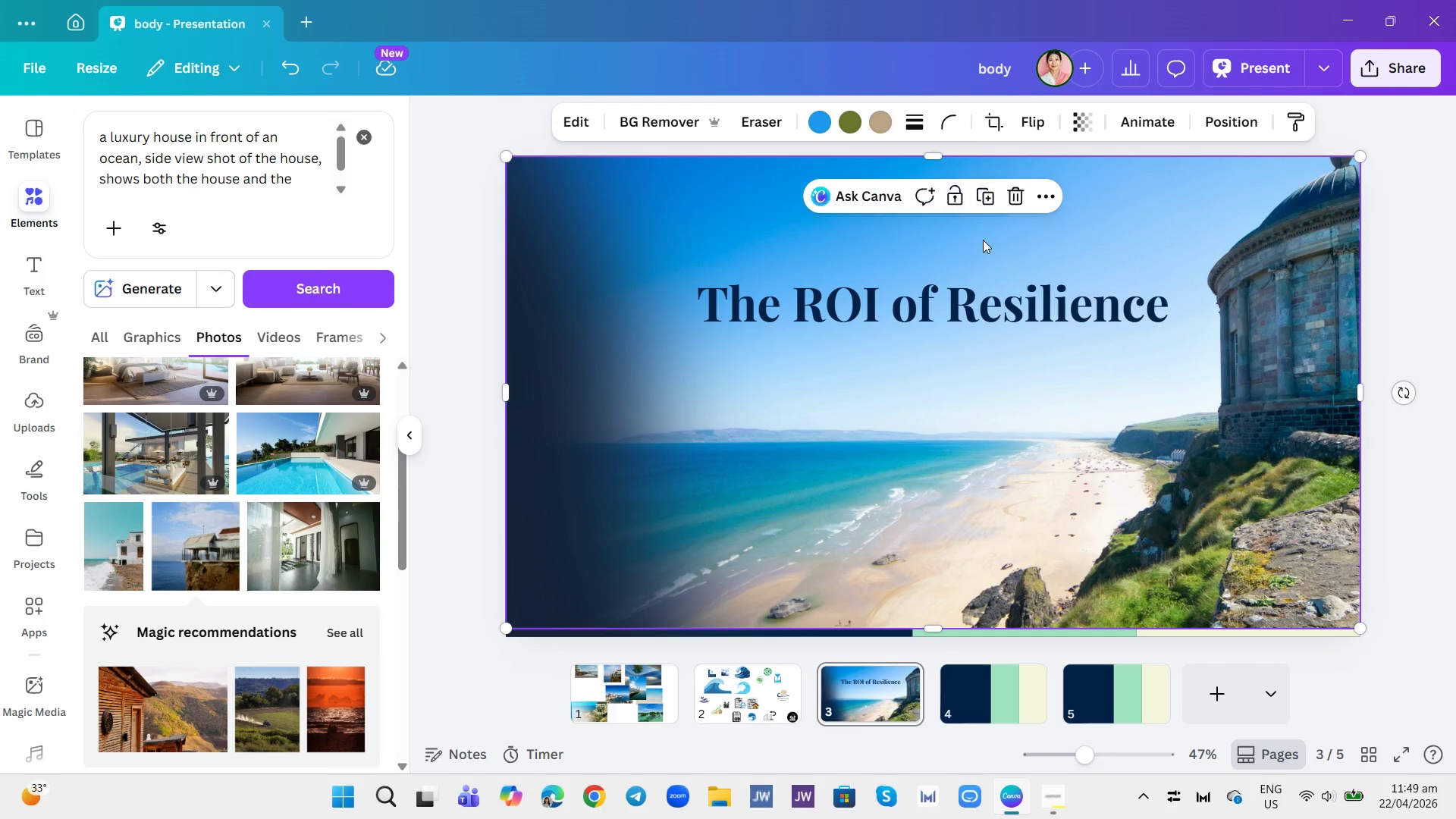 
left_click([542, 365])
 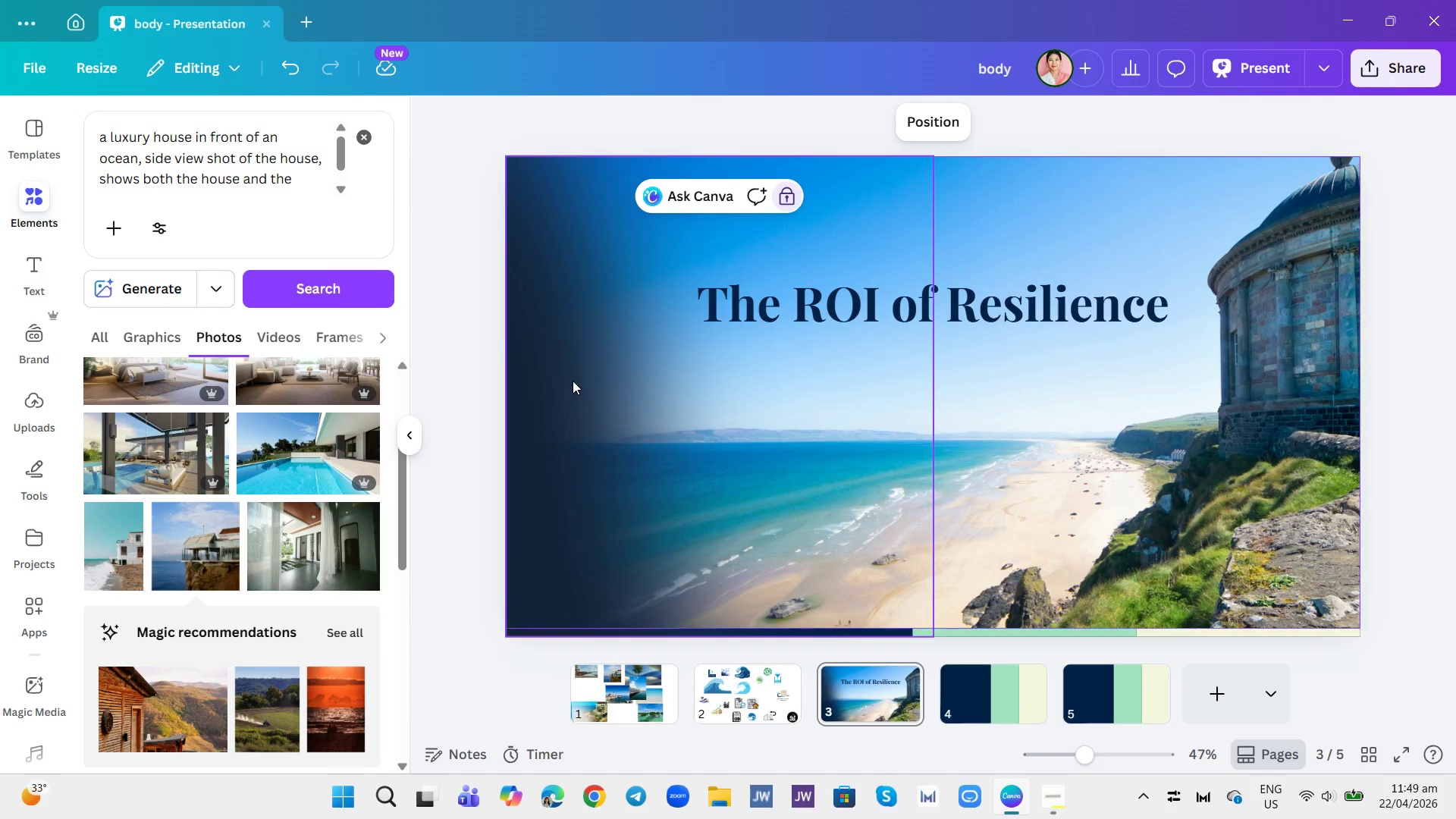 
left_click([573, 381])
 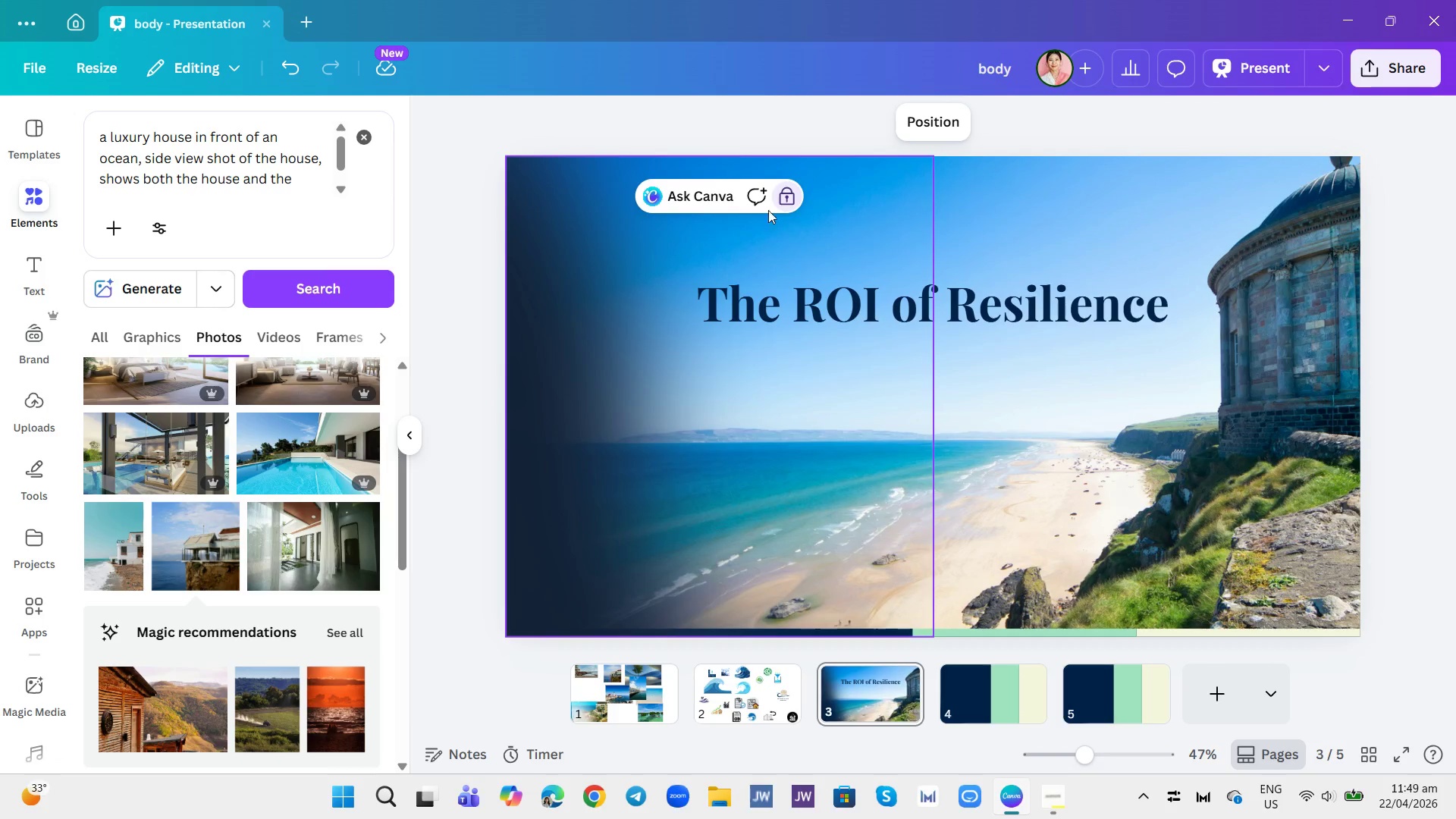 
left_click([786, 194])
 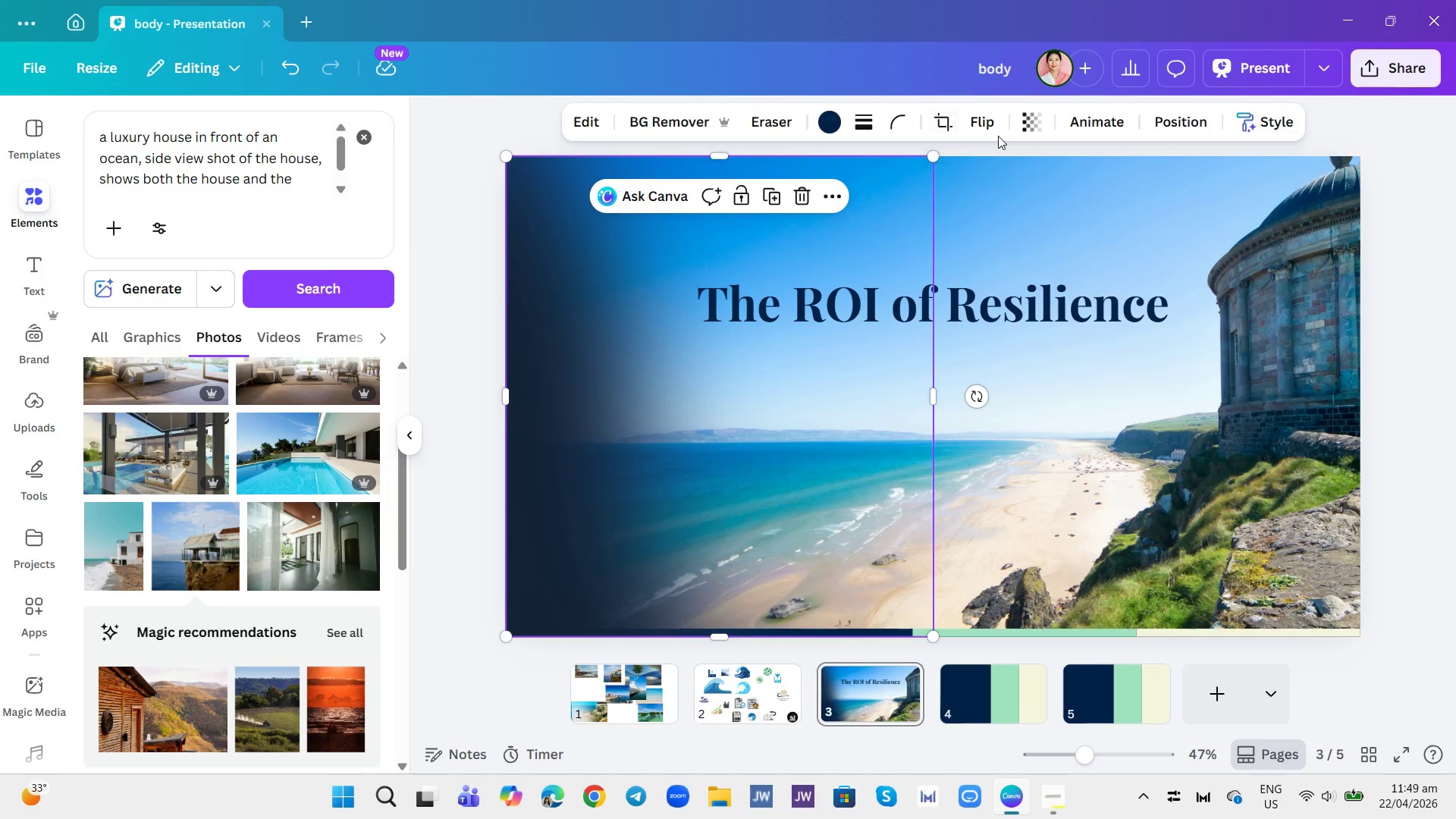 
left_click([1025, 126])
 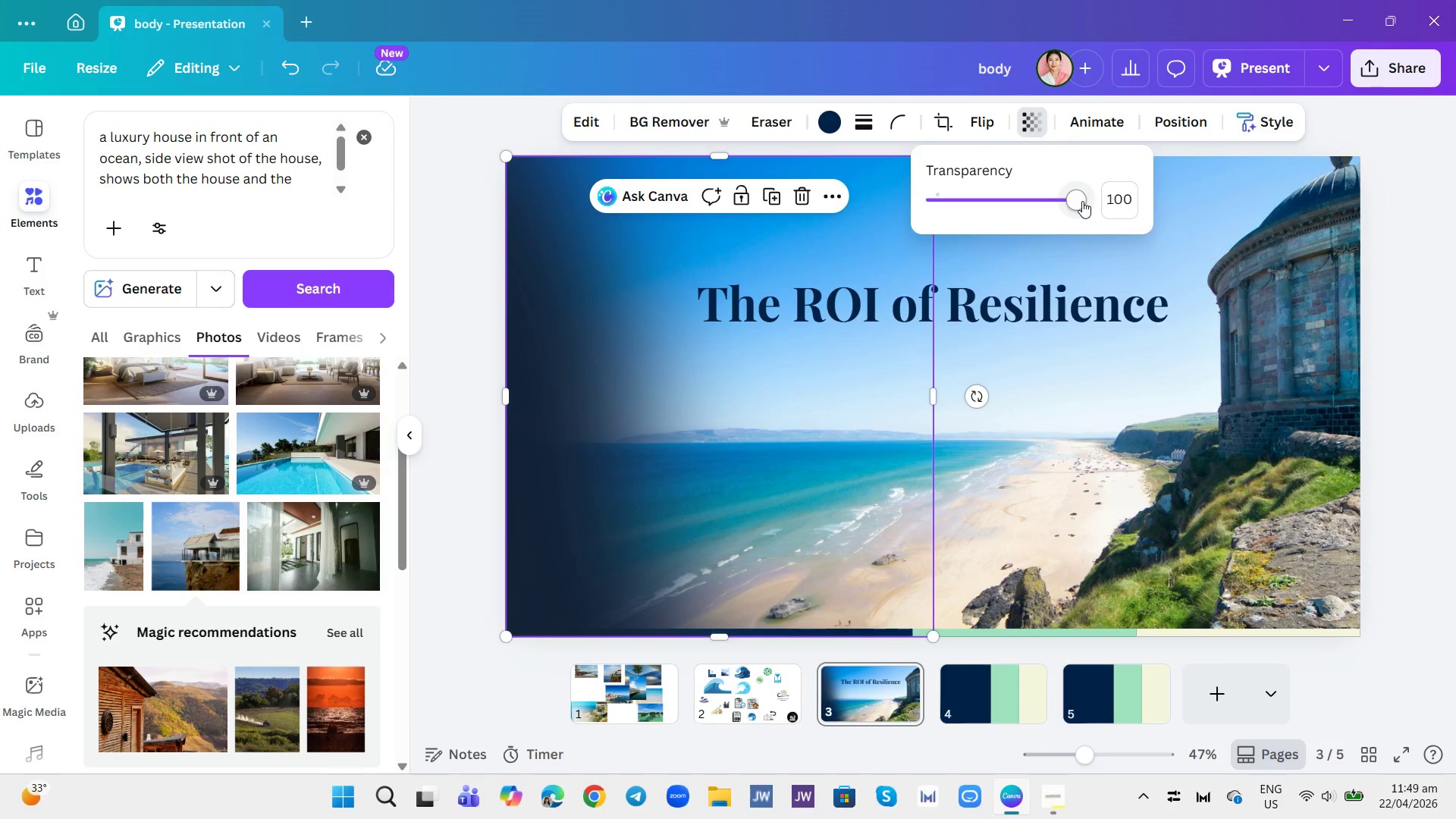 
left_click([1125, 199])
 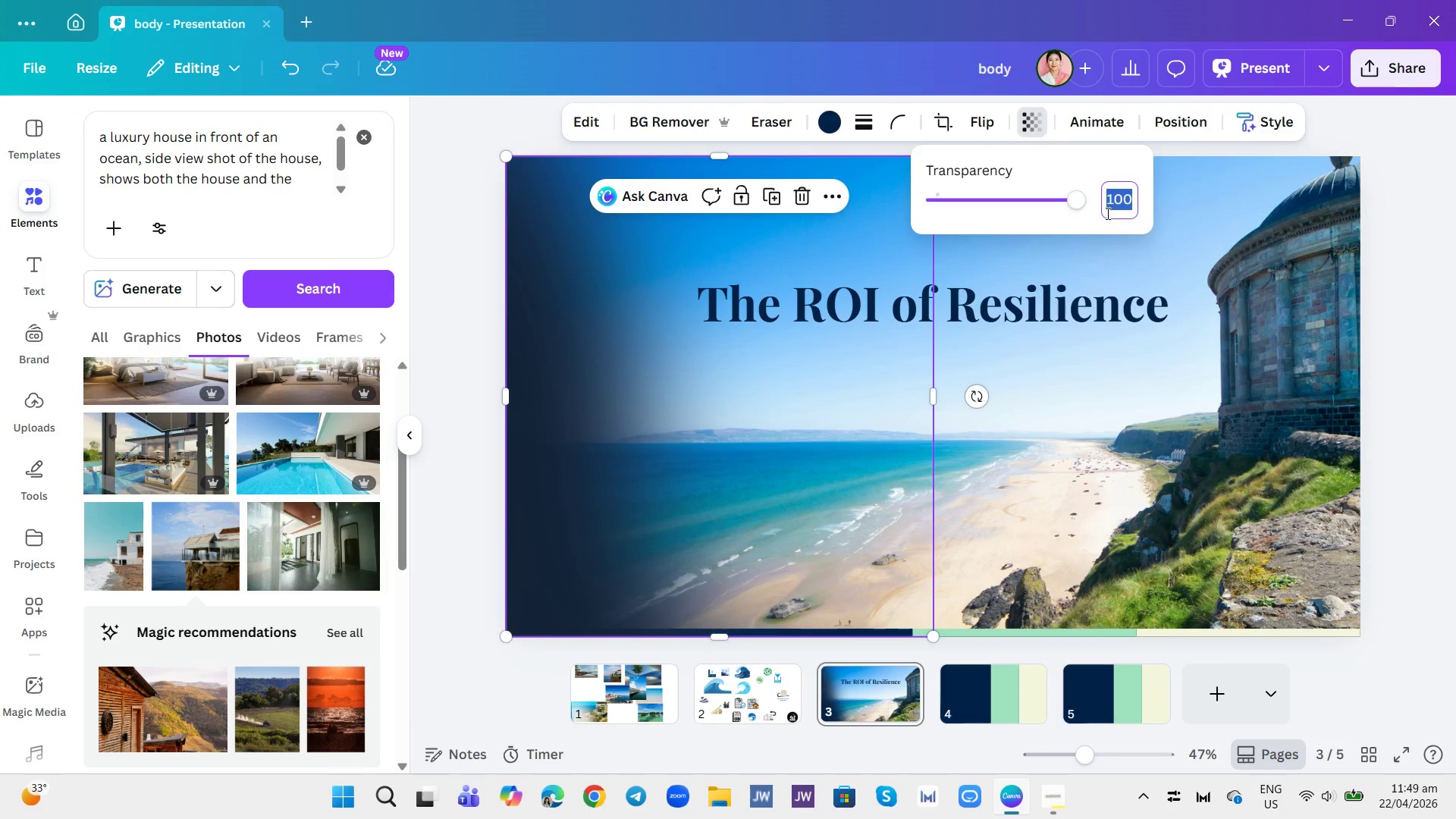 
type(80)
 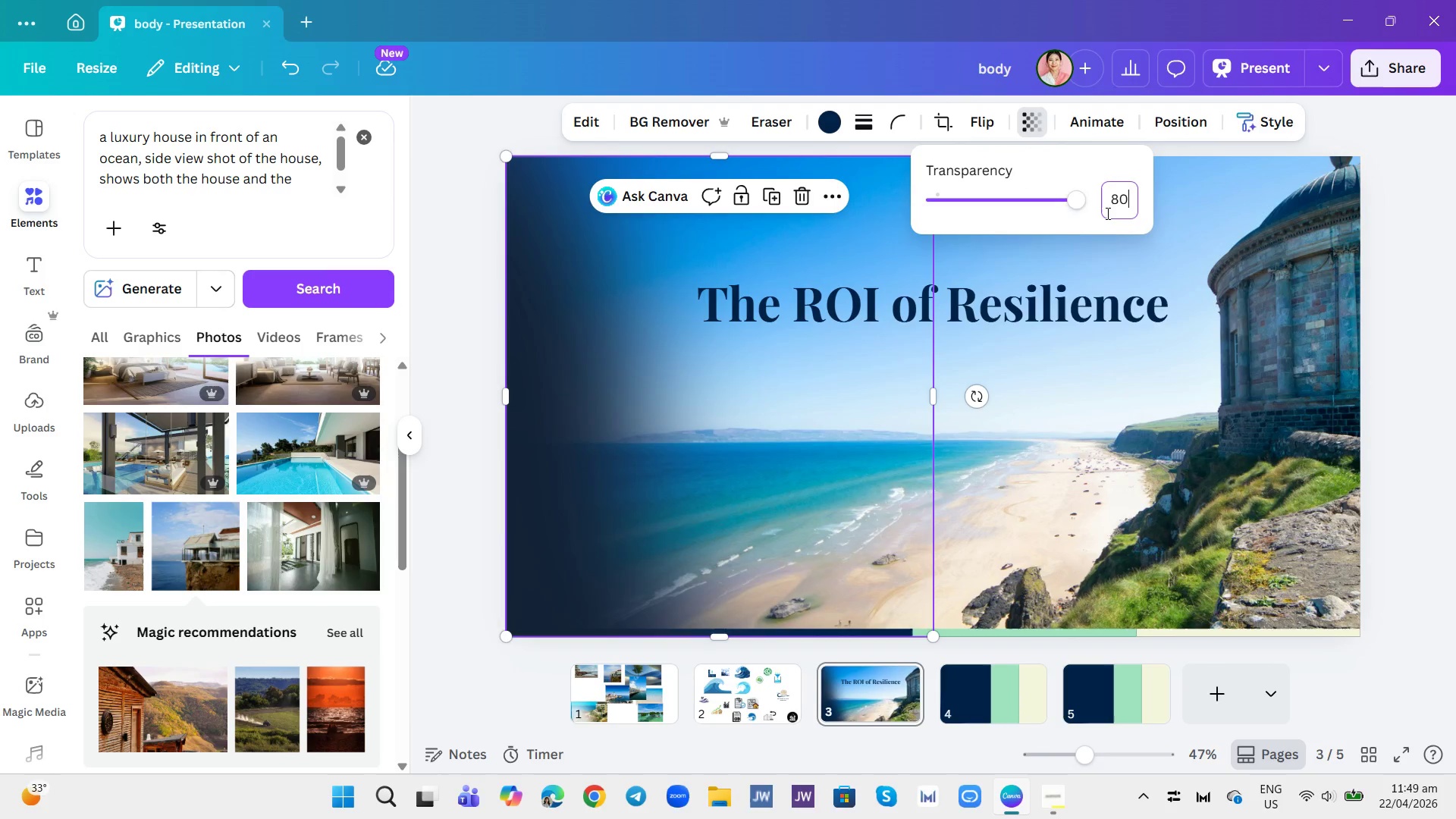 
key(Enter)
 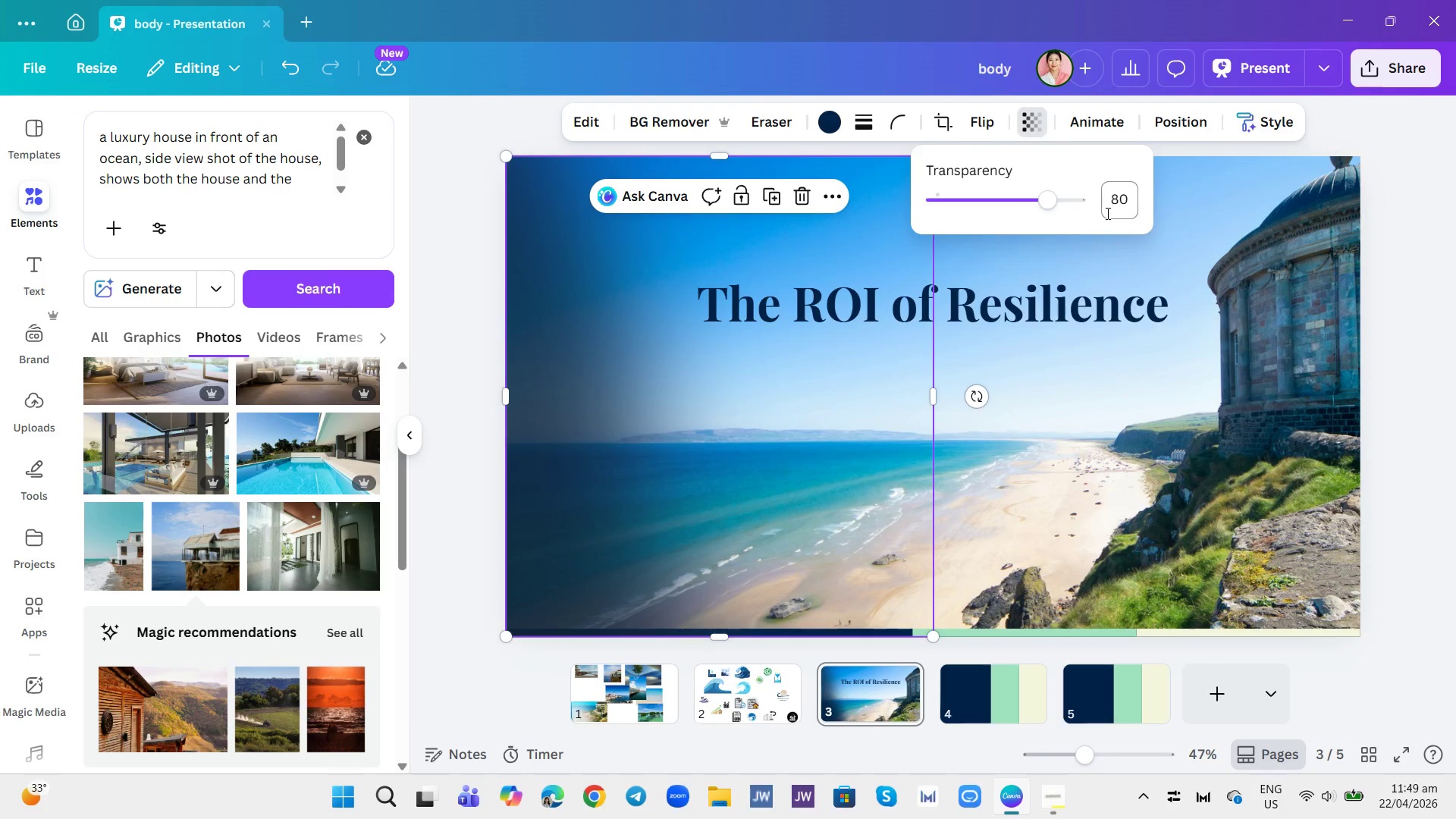 
left_click([1080, 397])
 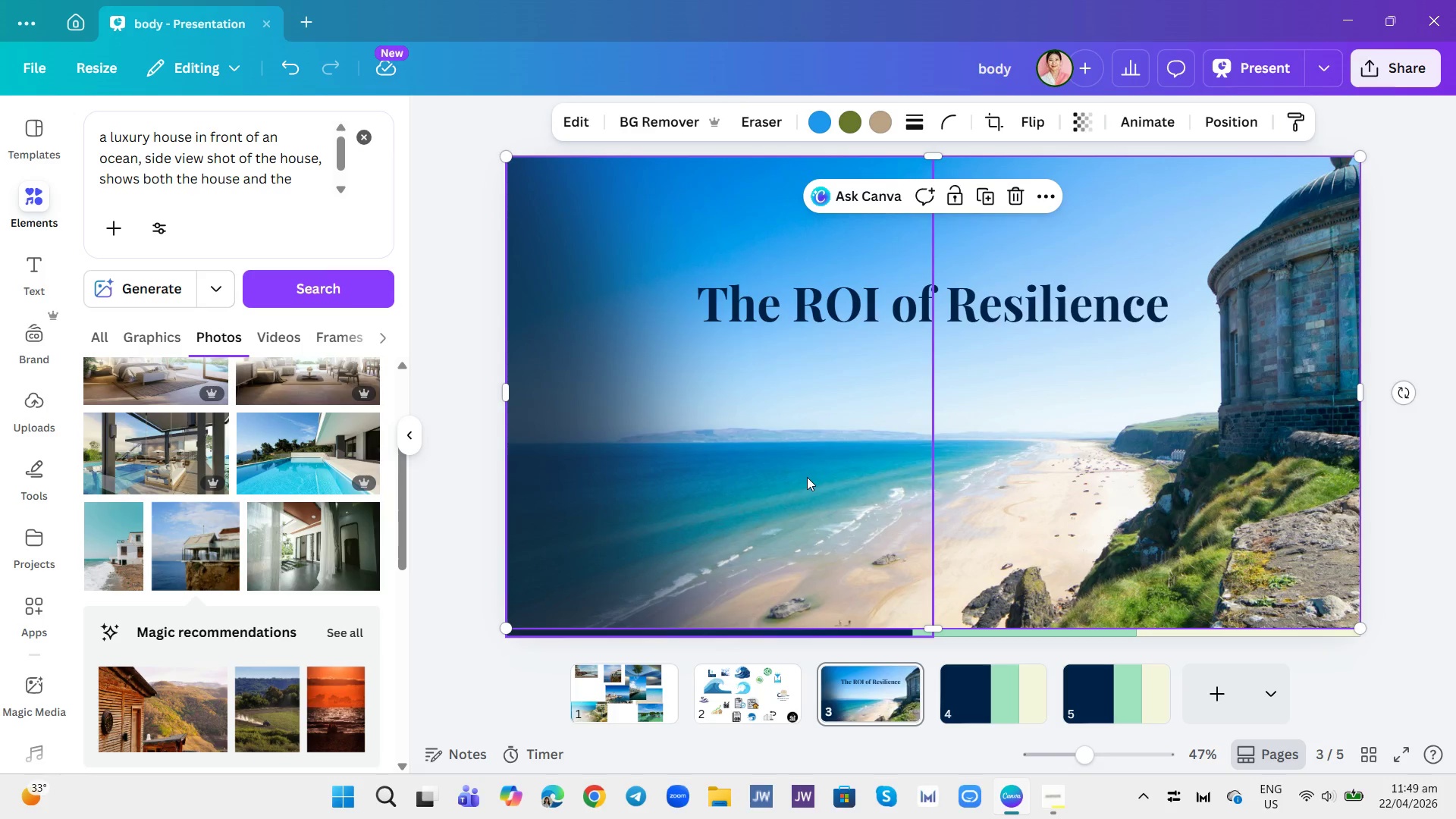 
left_click([807, 477])
 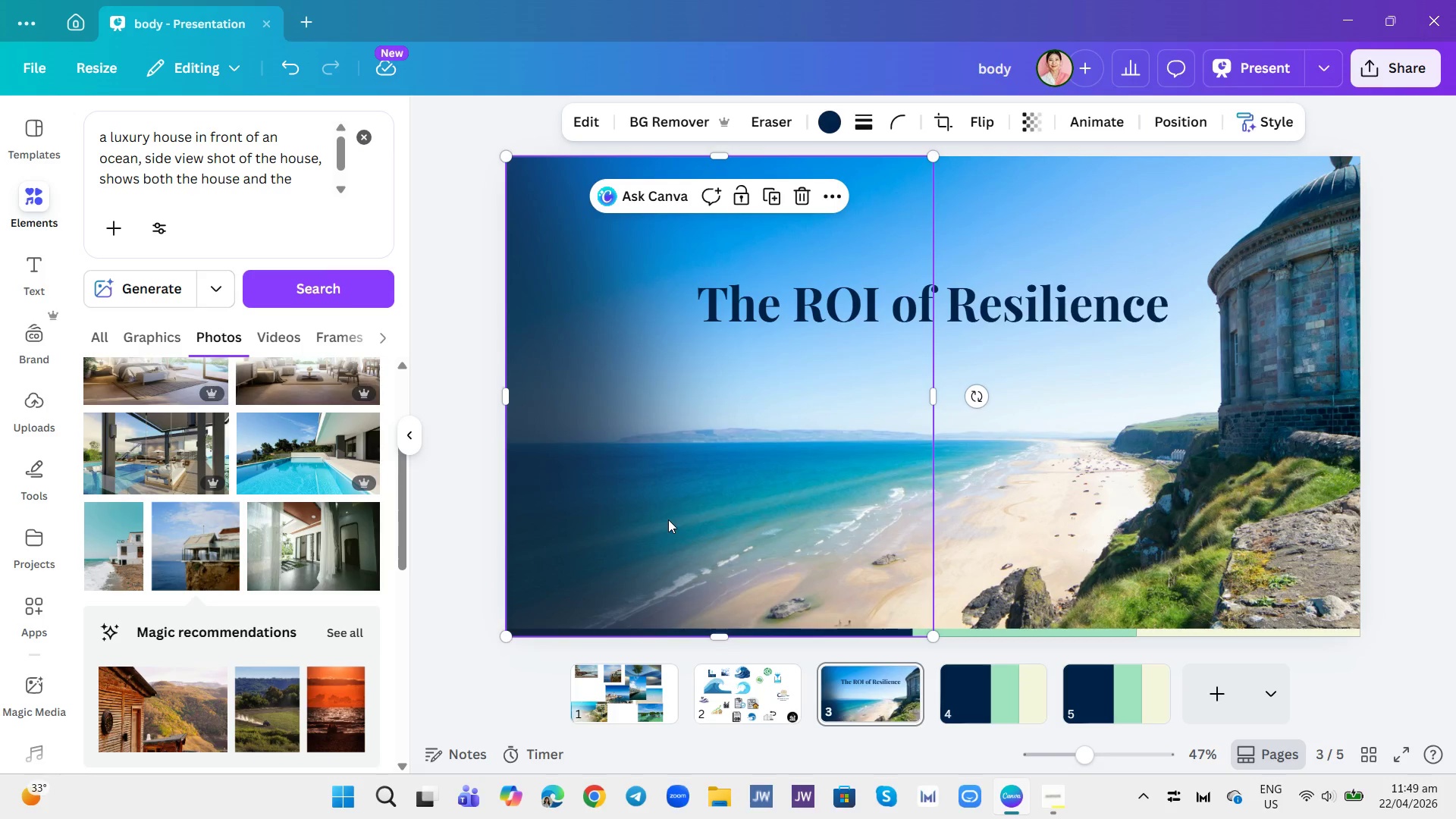 
left_click([966, 488])
 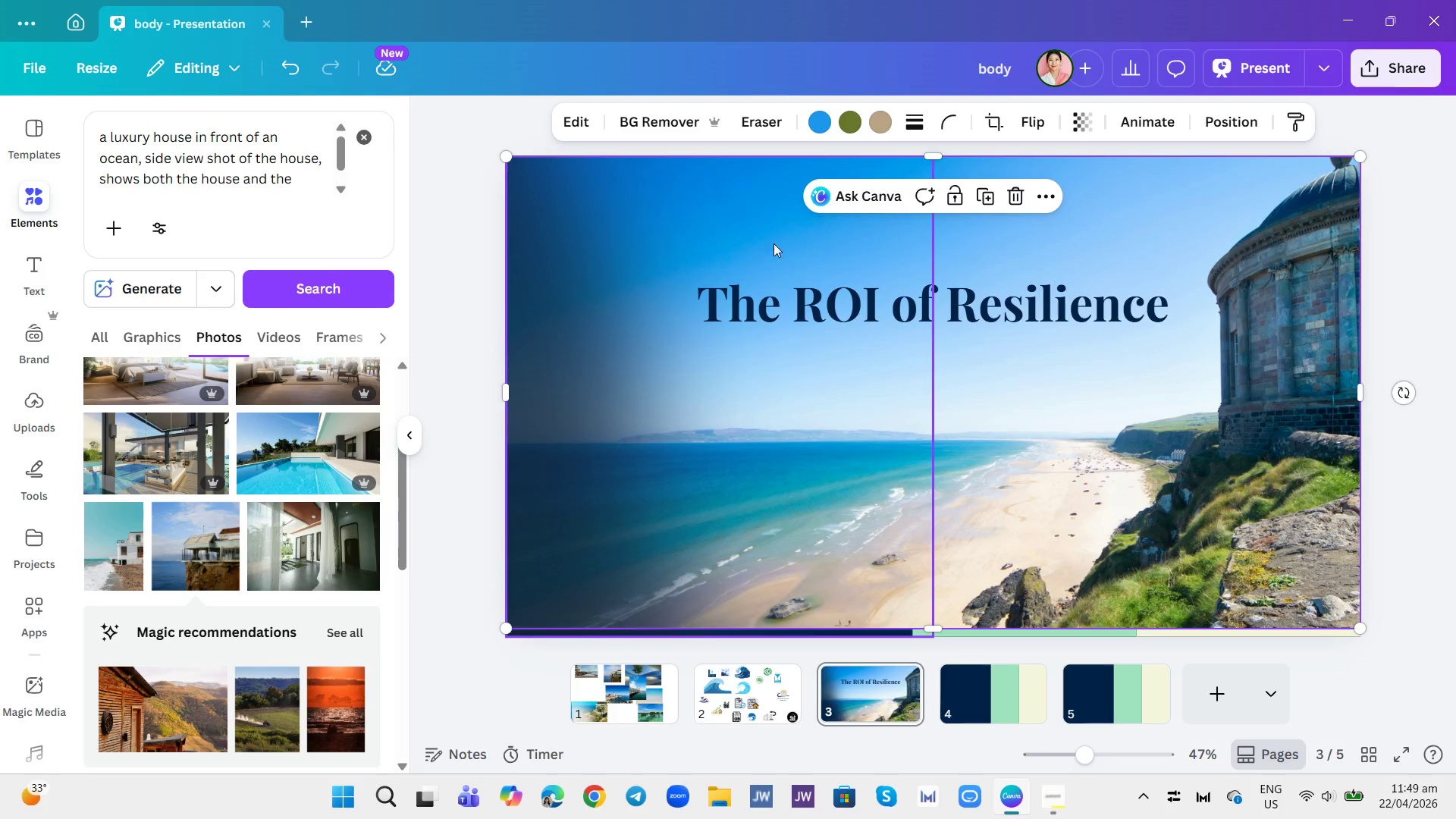 
left_click([730, 454])
 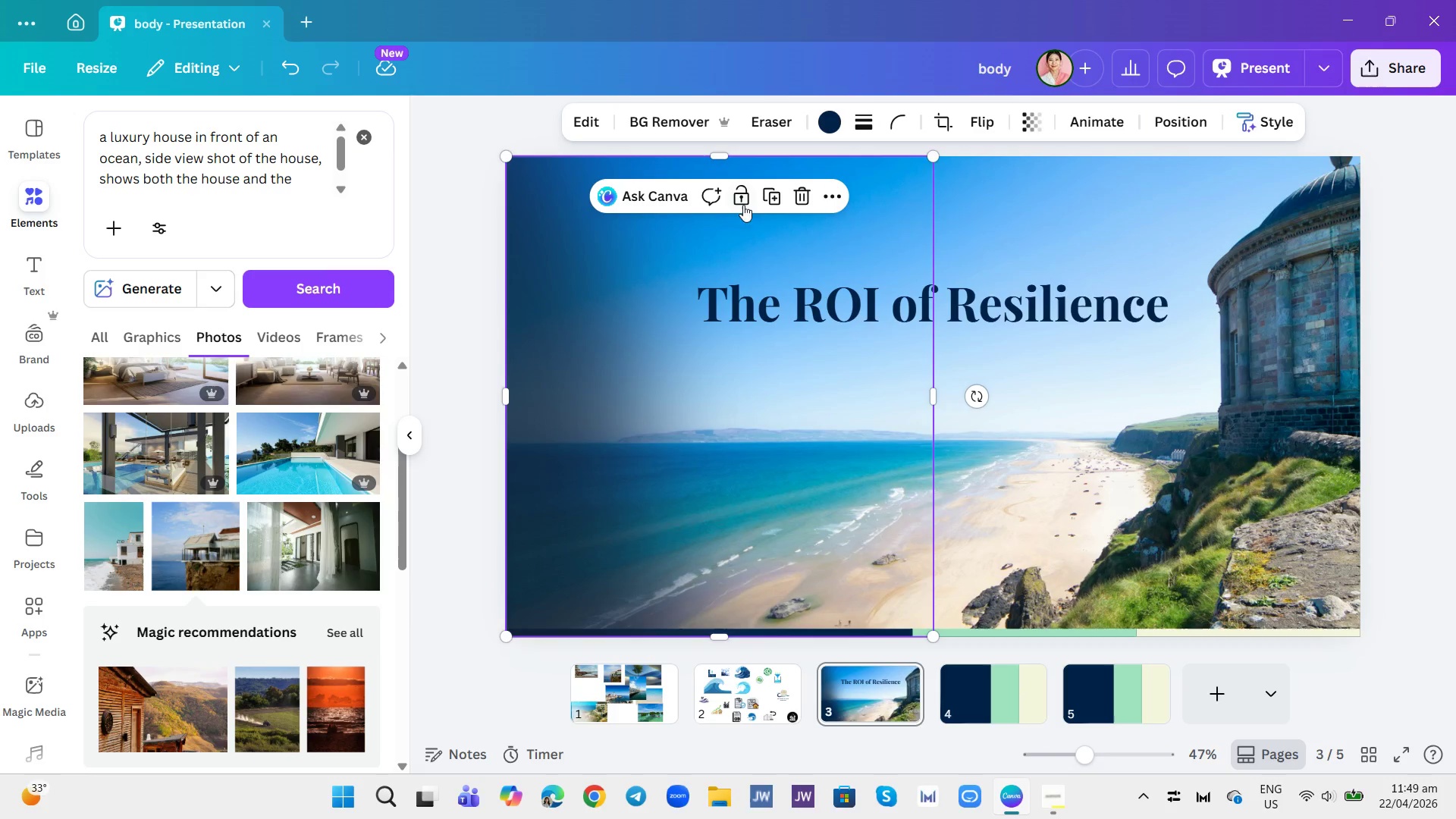 
left_click([739, 193])
 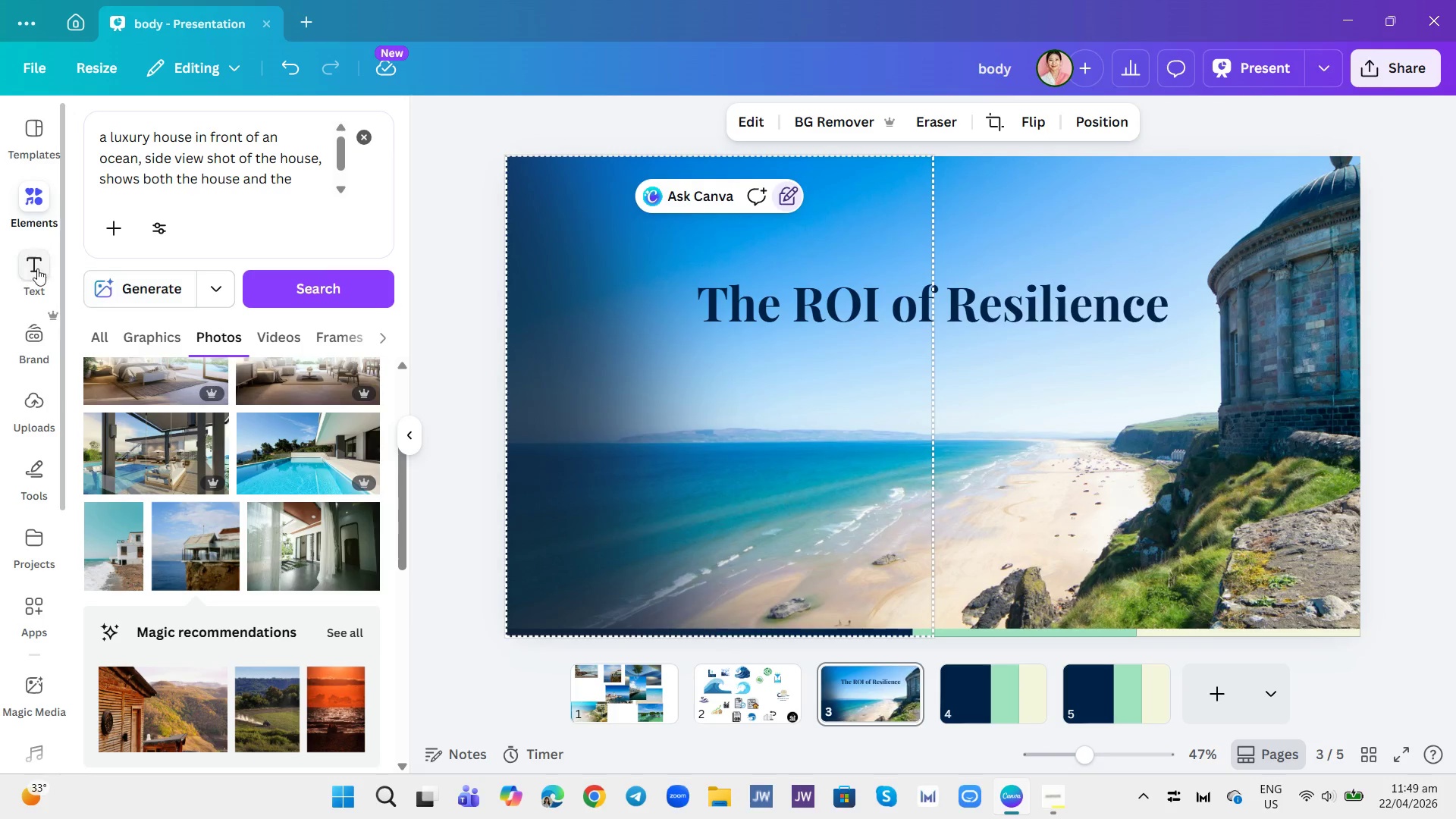 
left_click([27, 281])
 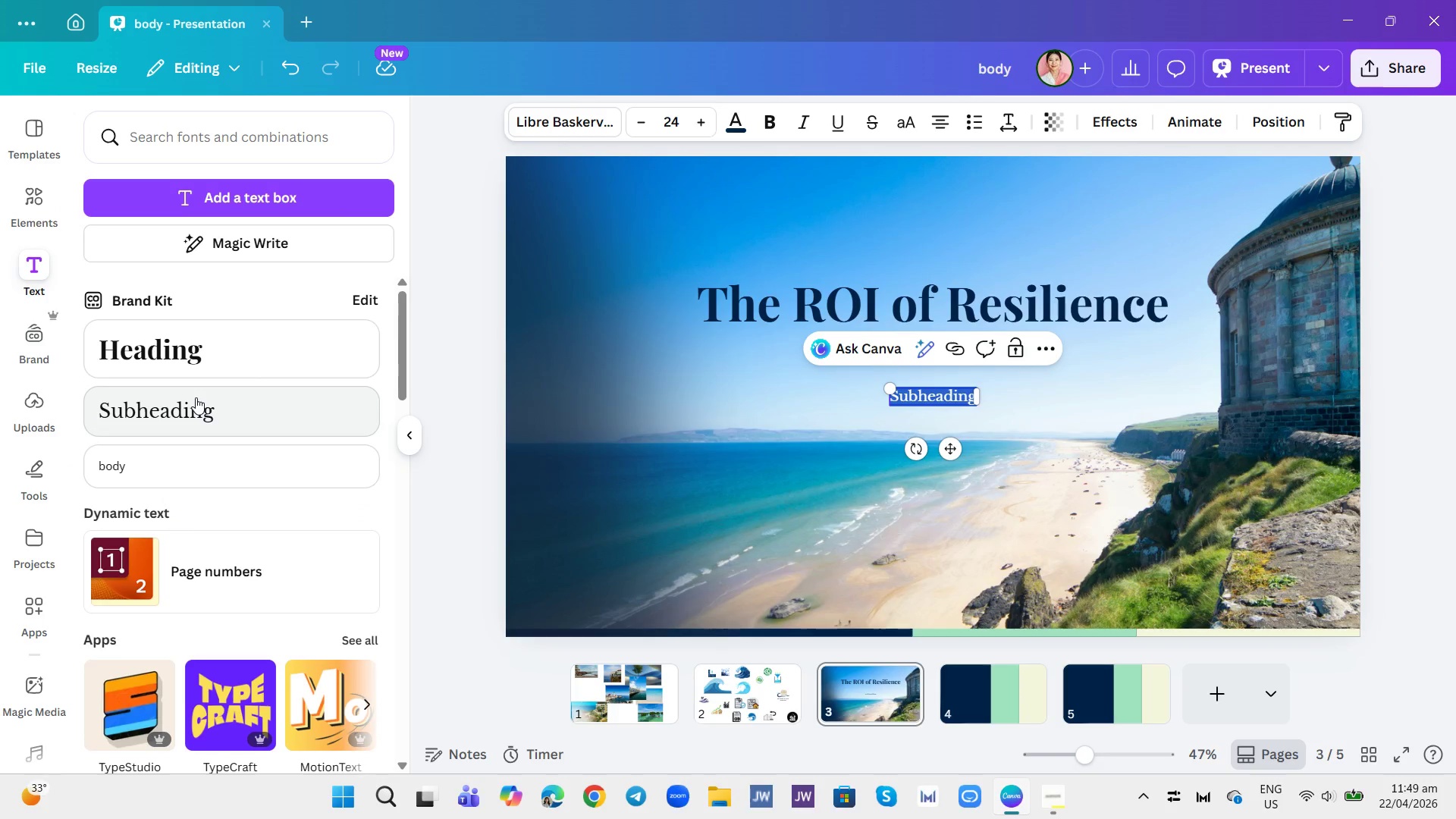 
type(Presented to the REgio)
key(Backspace)
key(Backspace)
key(Backspace)
key(Backspace)
type(egional Coastal Management Summit)
 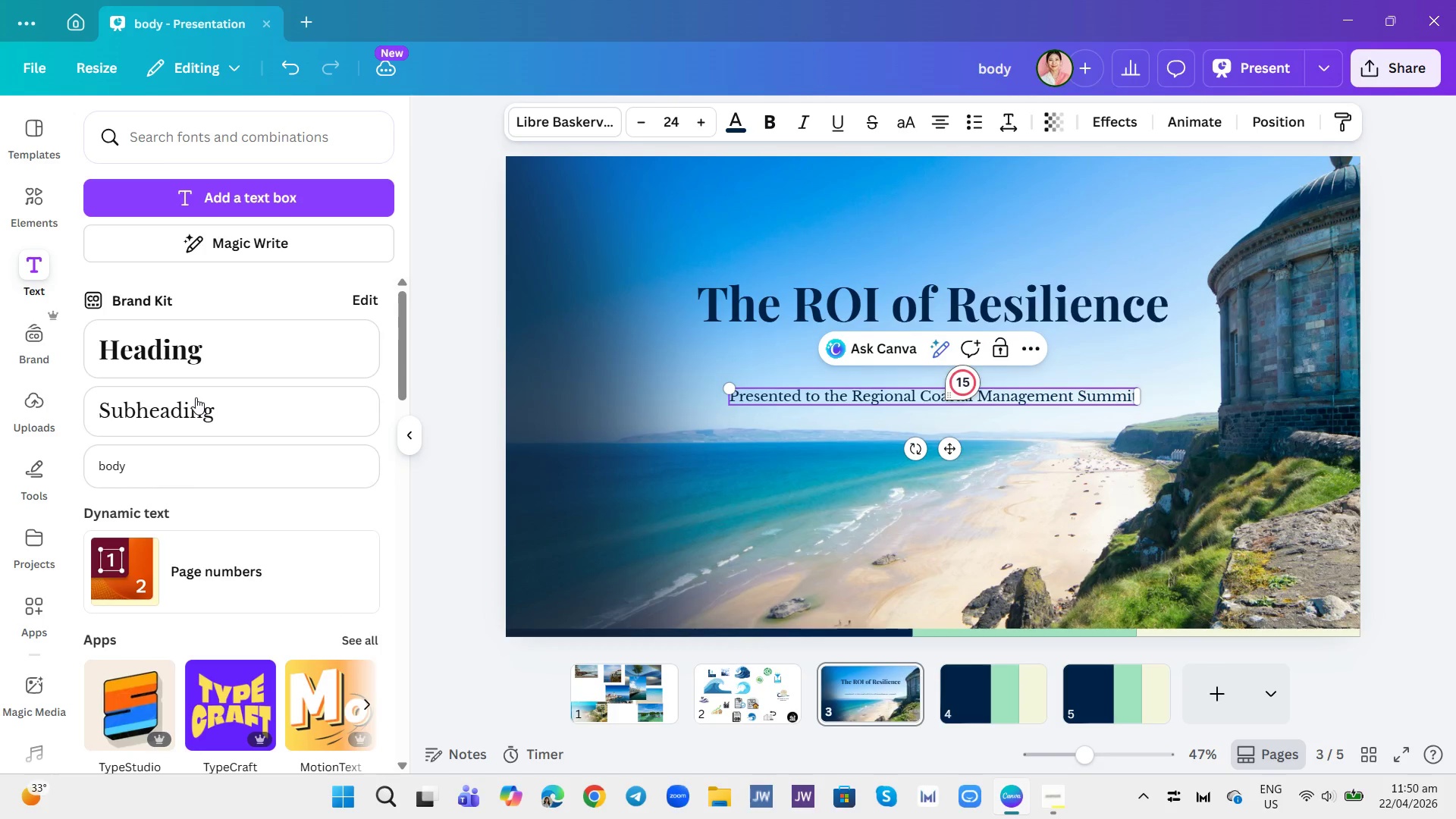 
key(Enter)
 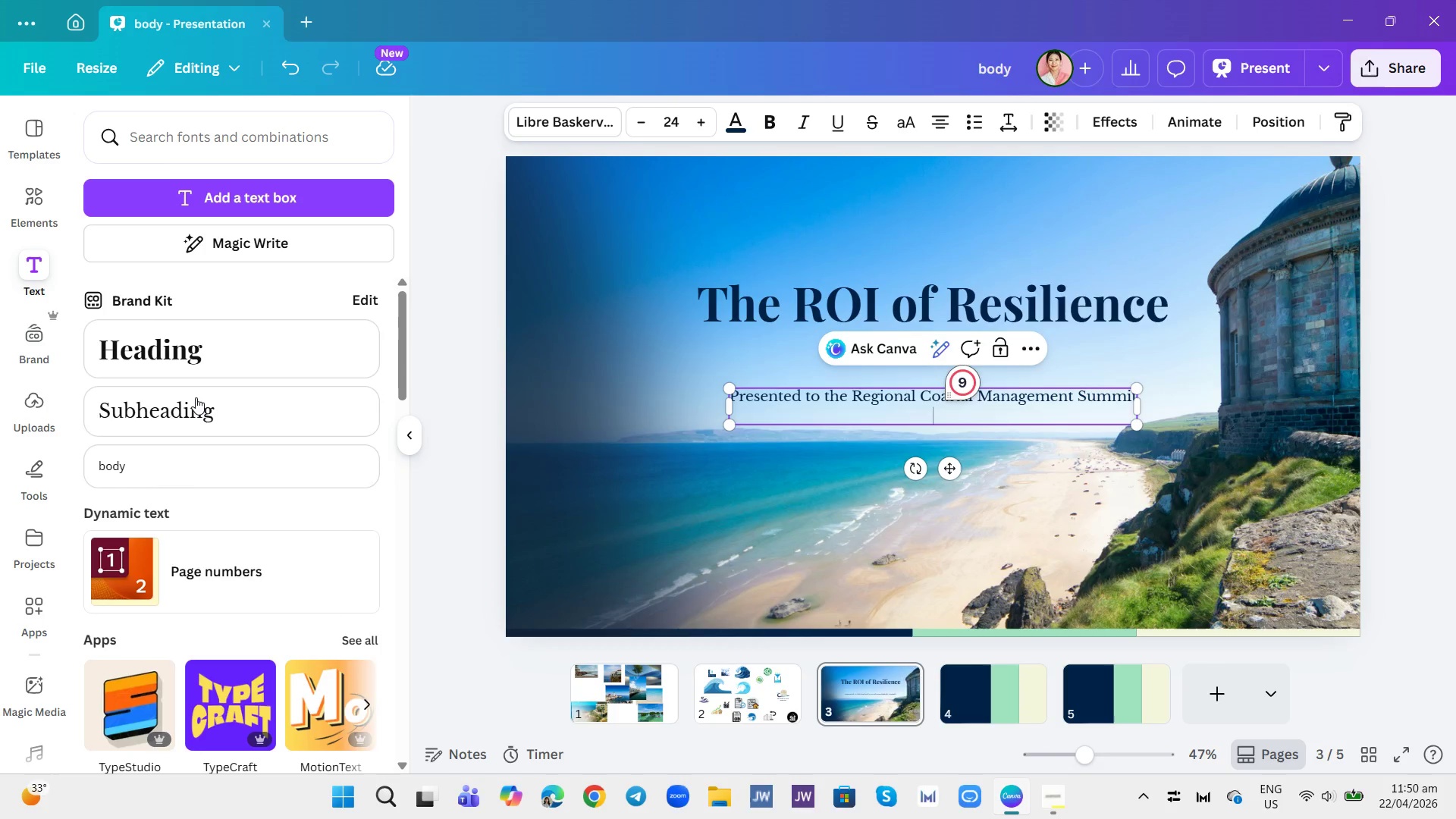 
type(Resented by High-Tide Realty, Boutique Agency)
 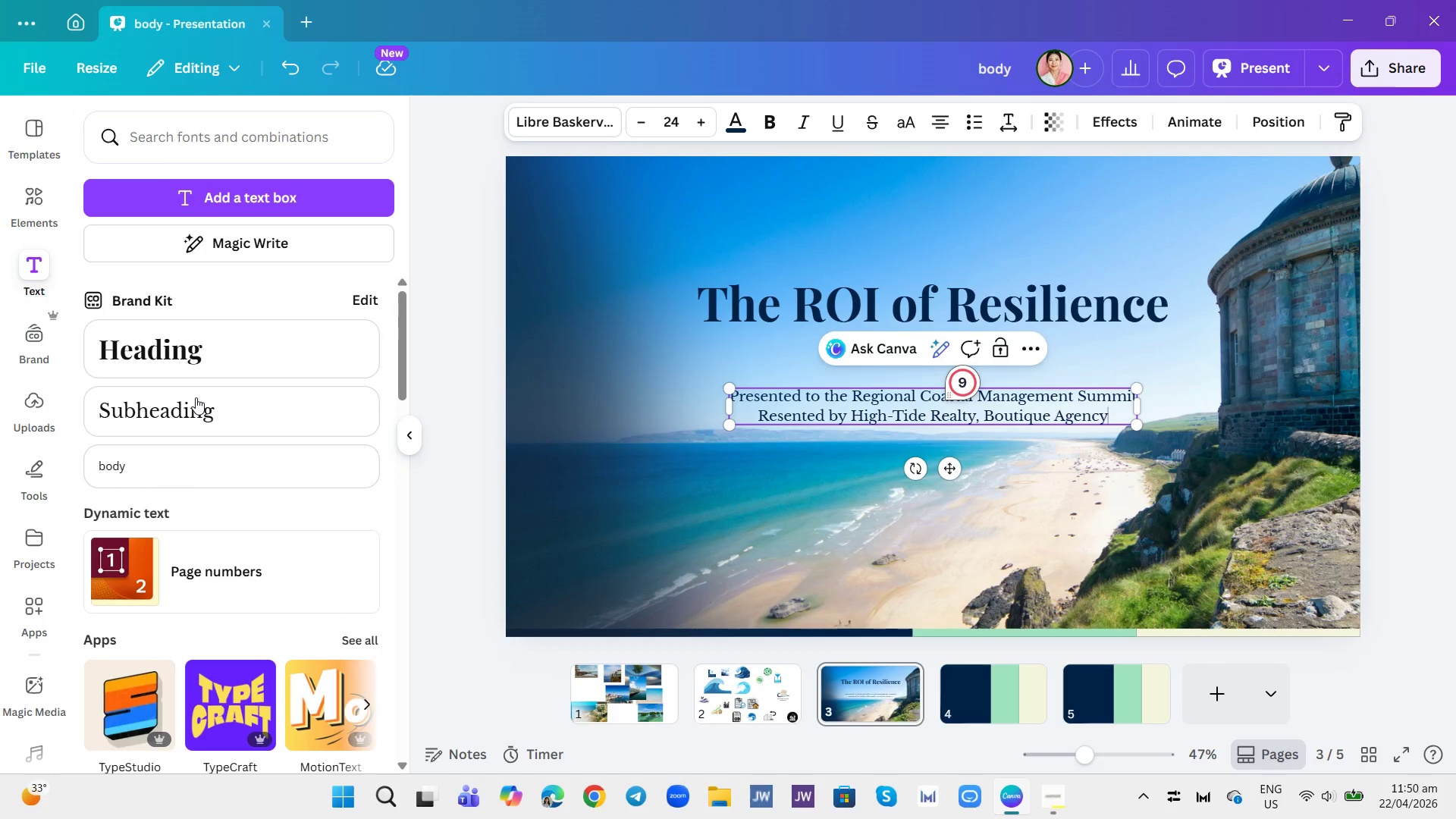 
wait(12.64)
 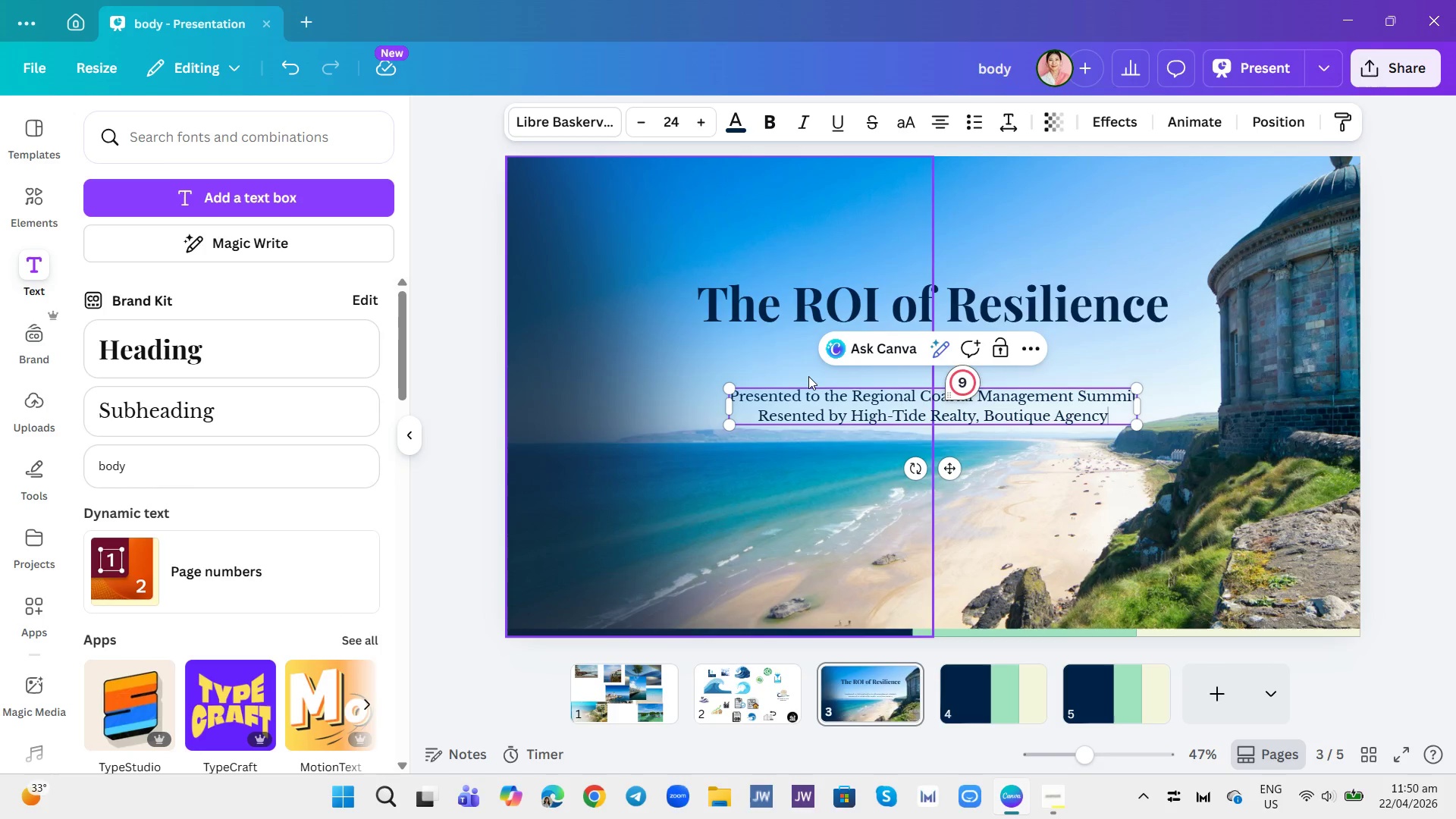 
double_click([1025, 407])
 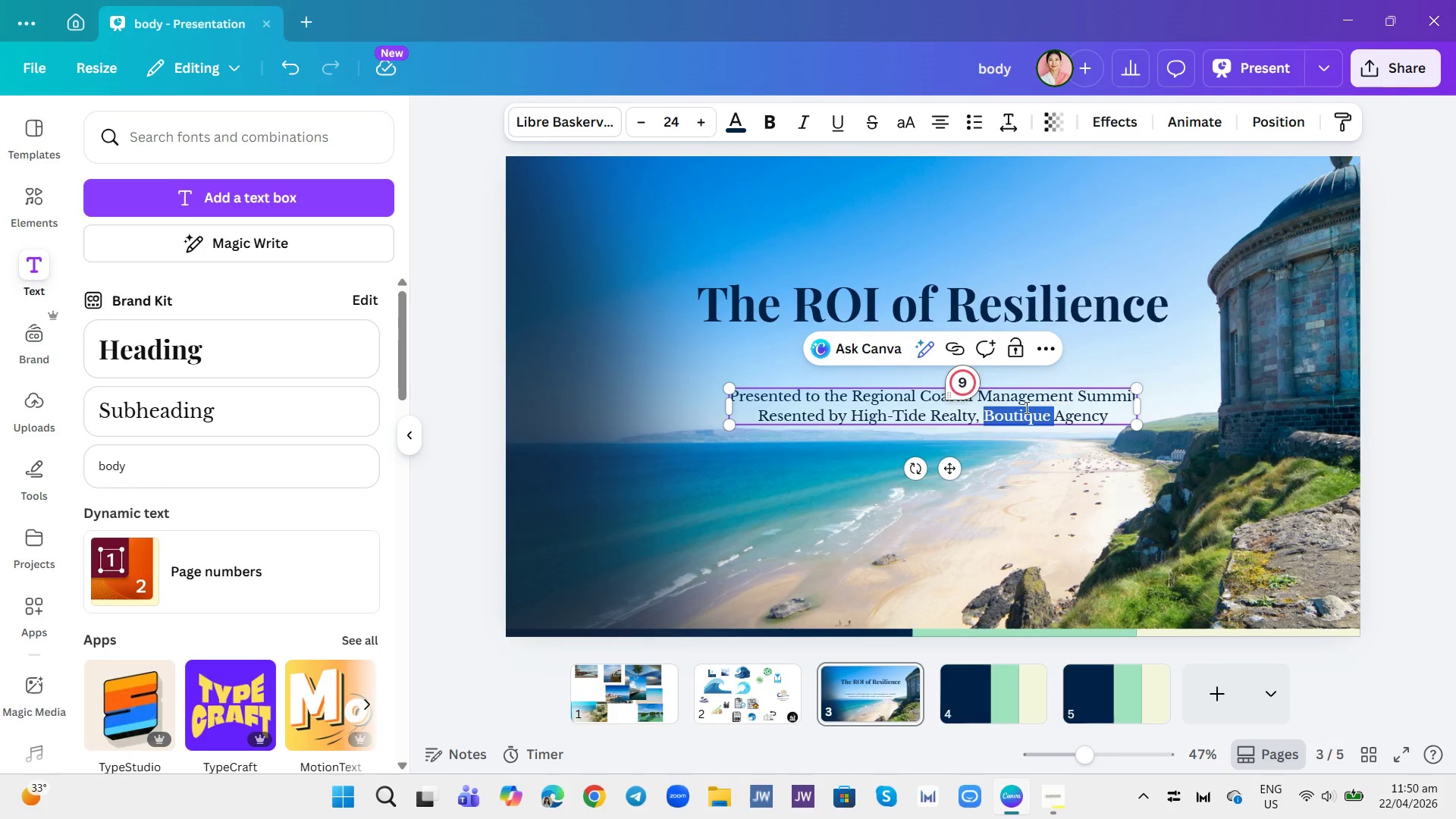 
triple_click([1025, 407])
 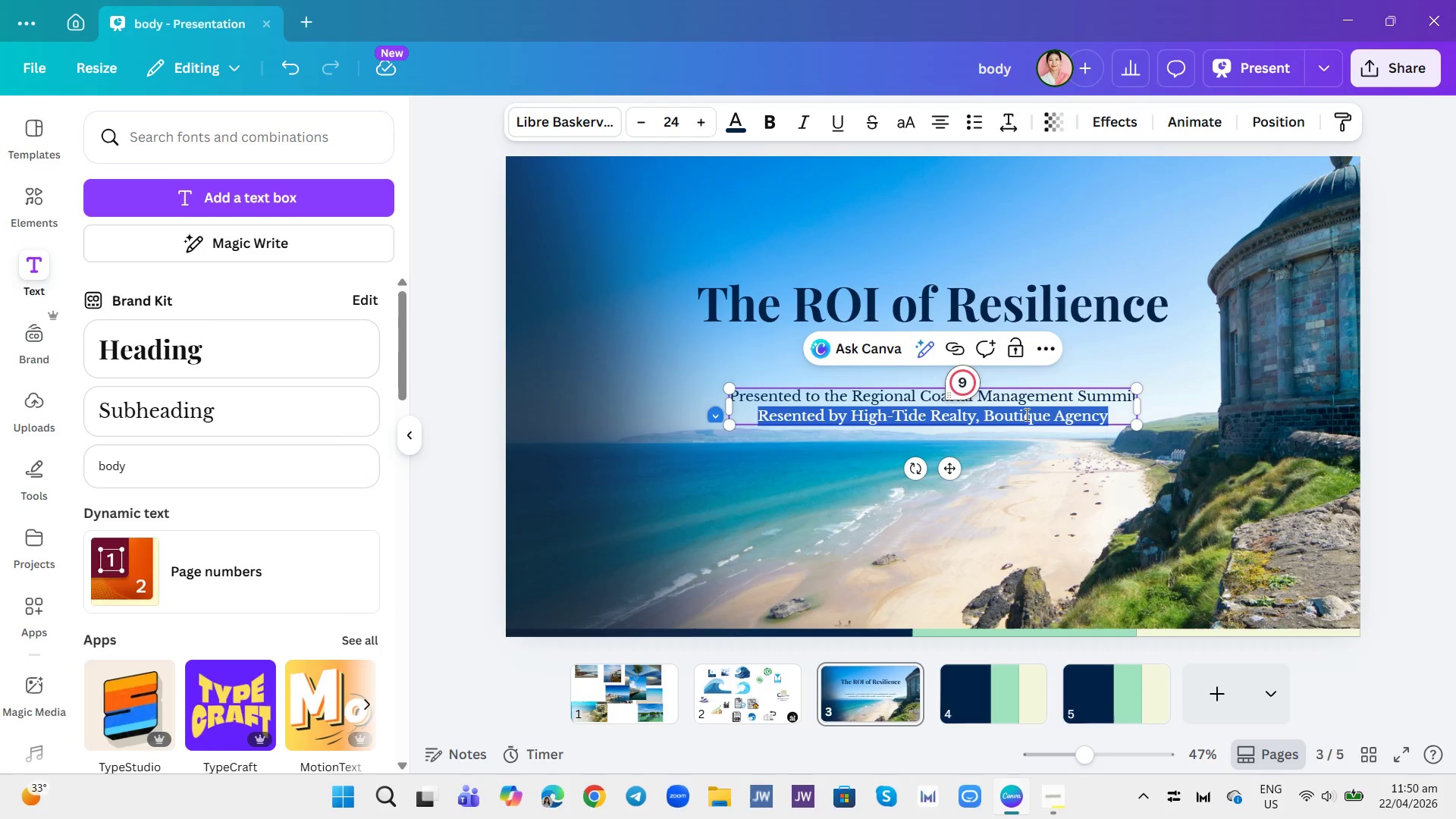 
key(Control+A)
 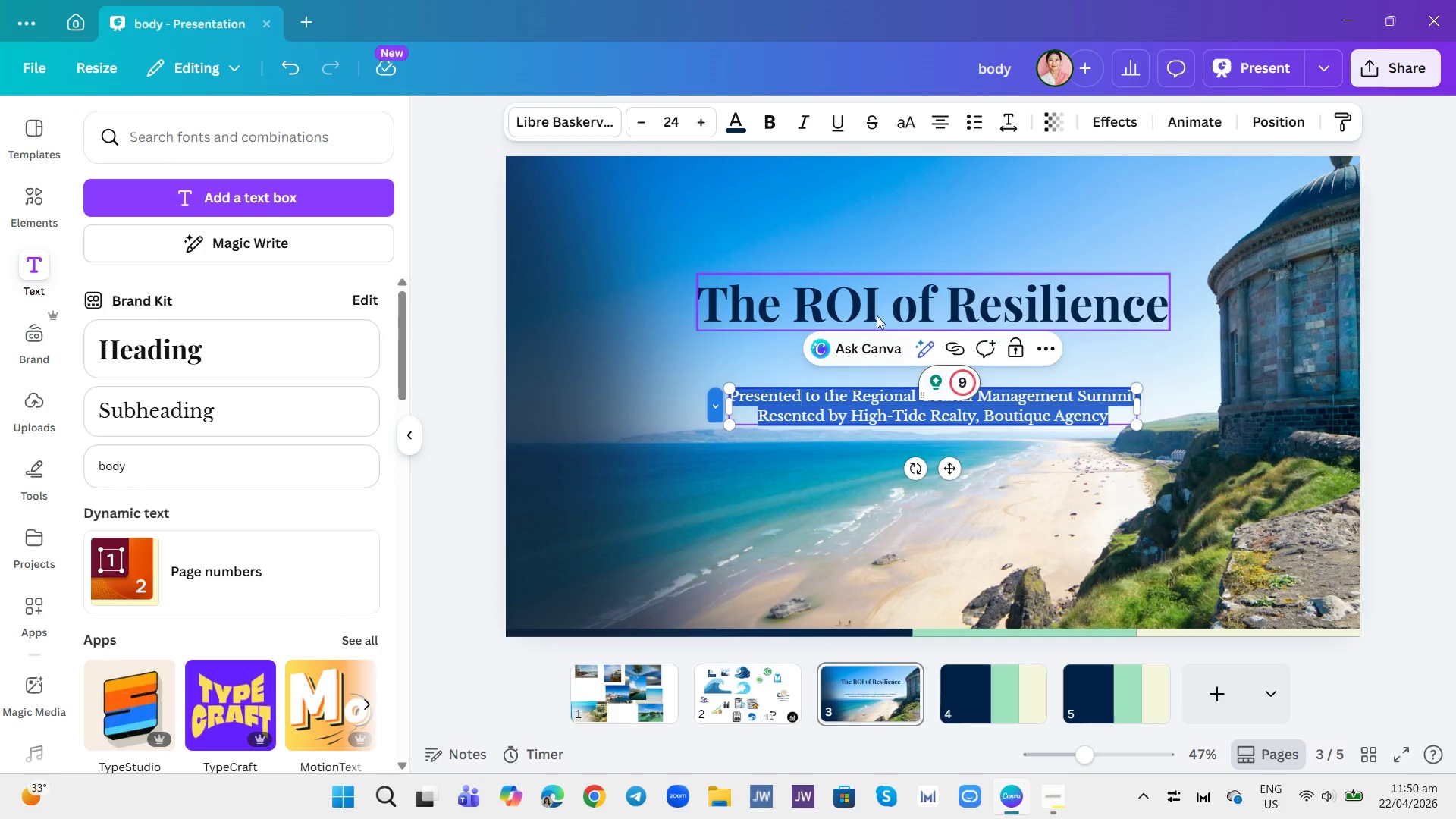 
left_click([735, 119])
 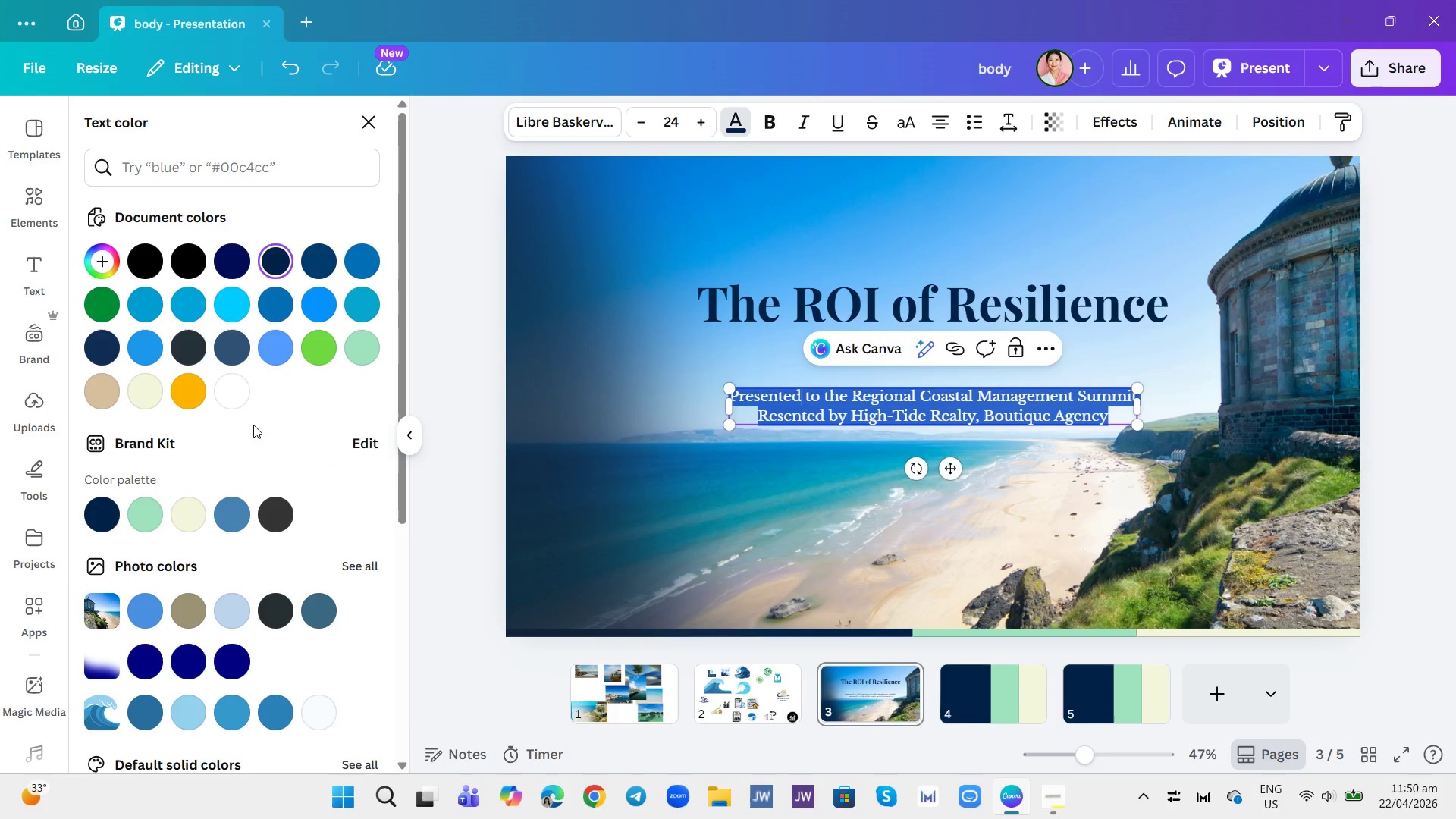 
left_click([236, 395])
 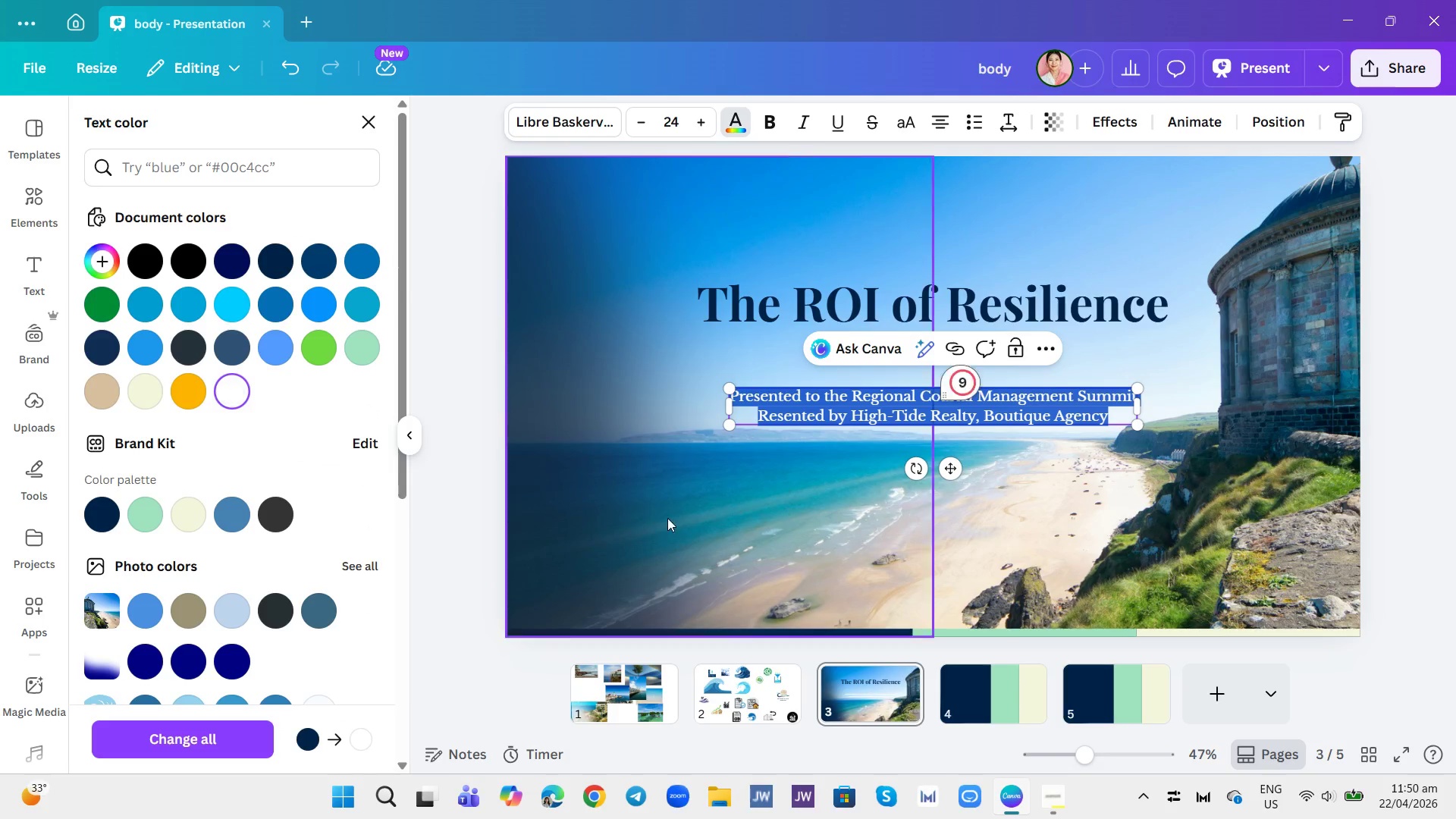 
left_click([774, 529])
 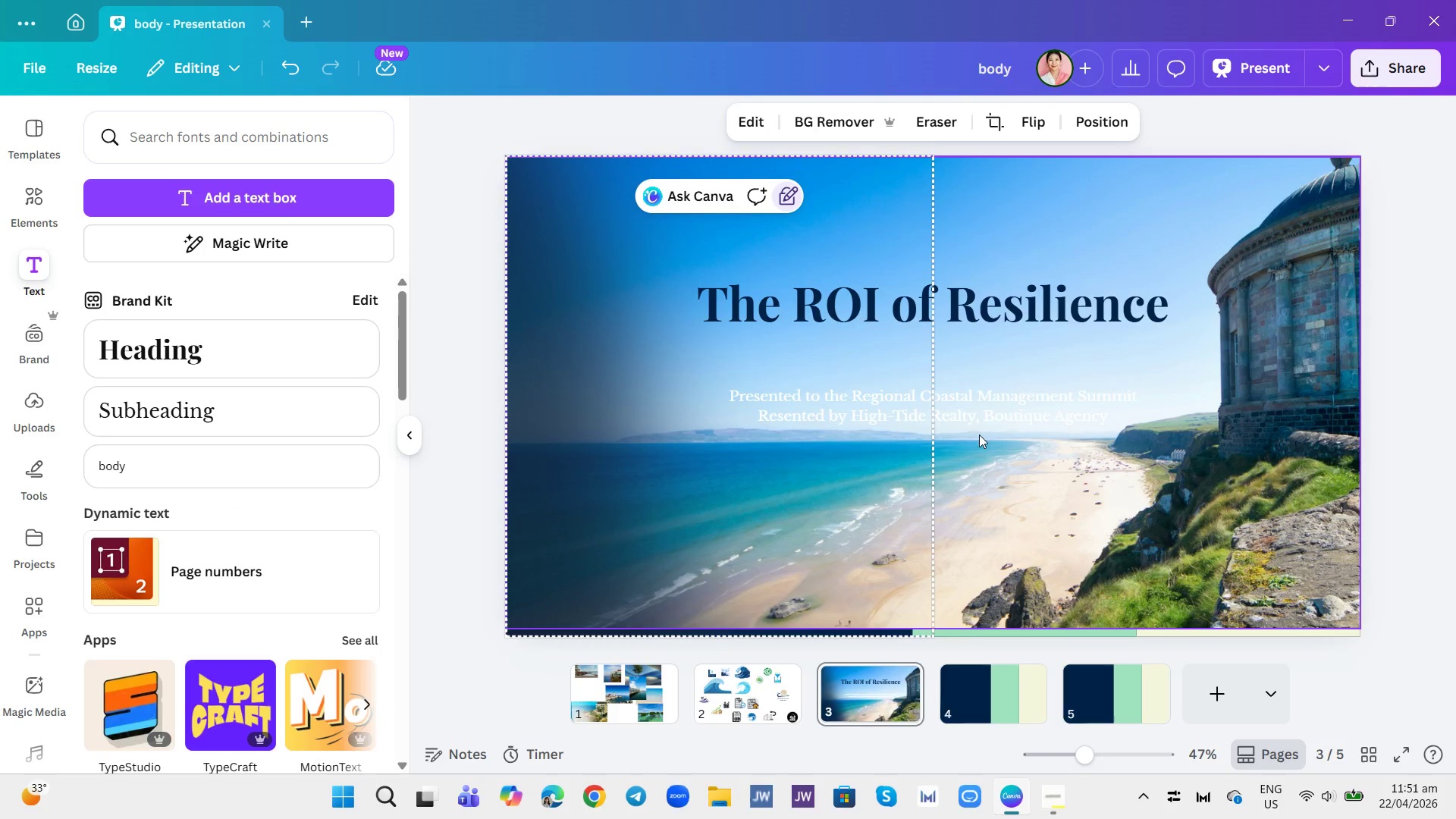 
left_click([981, 419])
 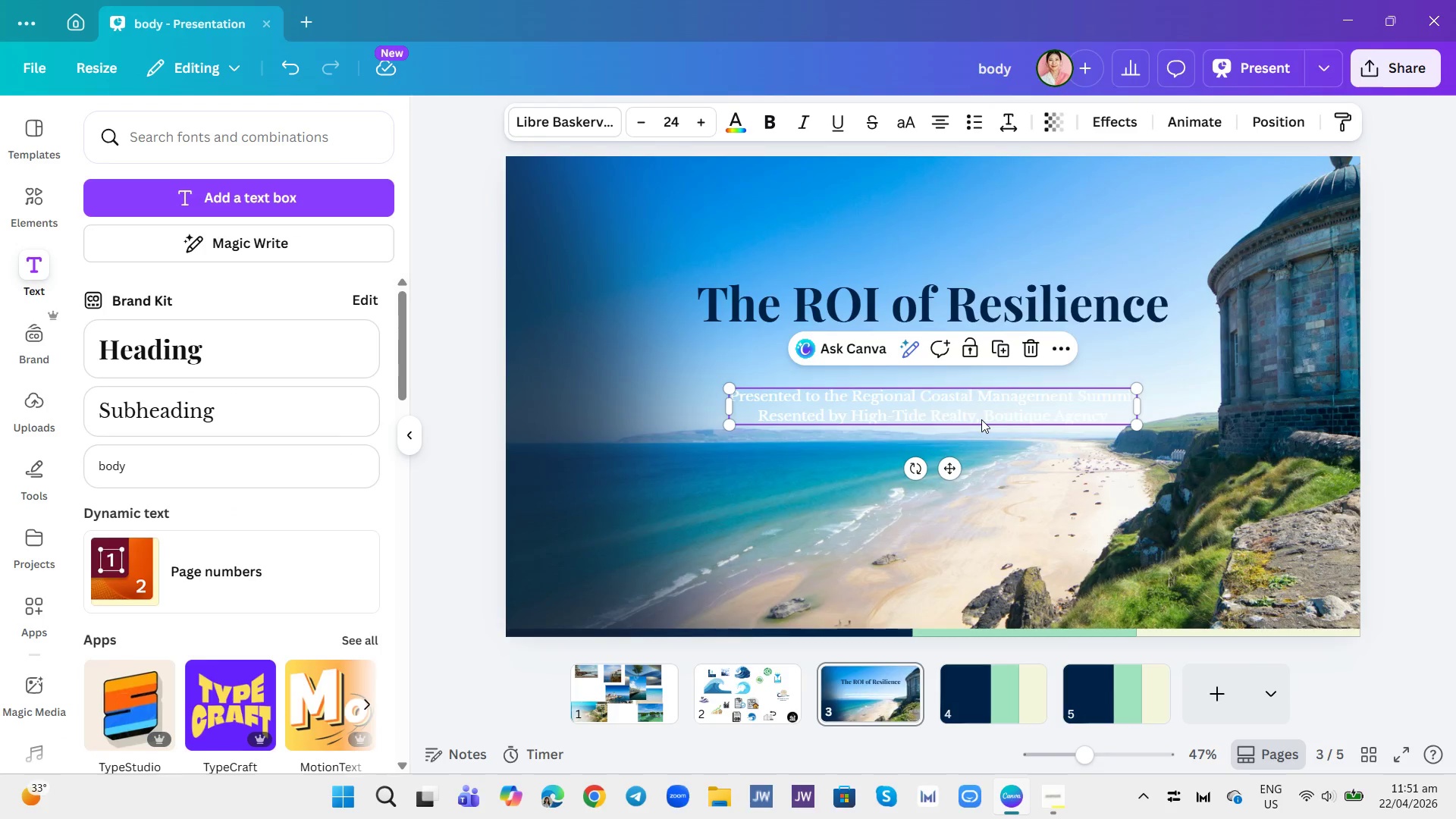 
key(Control+A)
 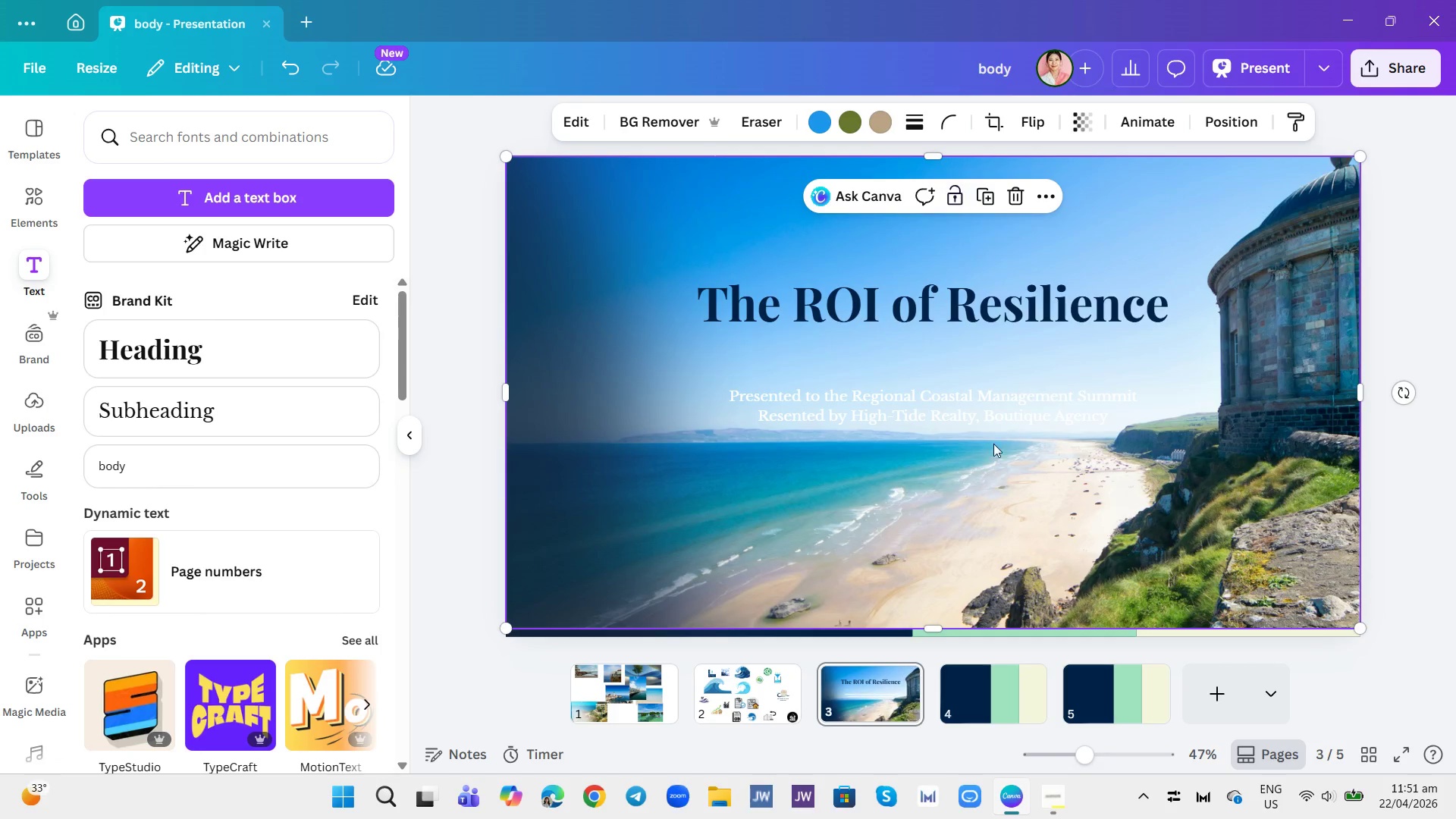 
left_click([987, 418])
 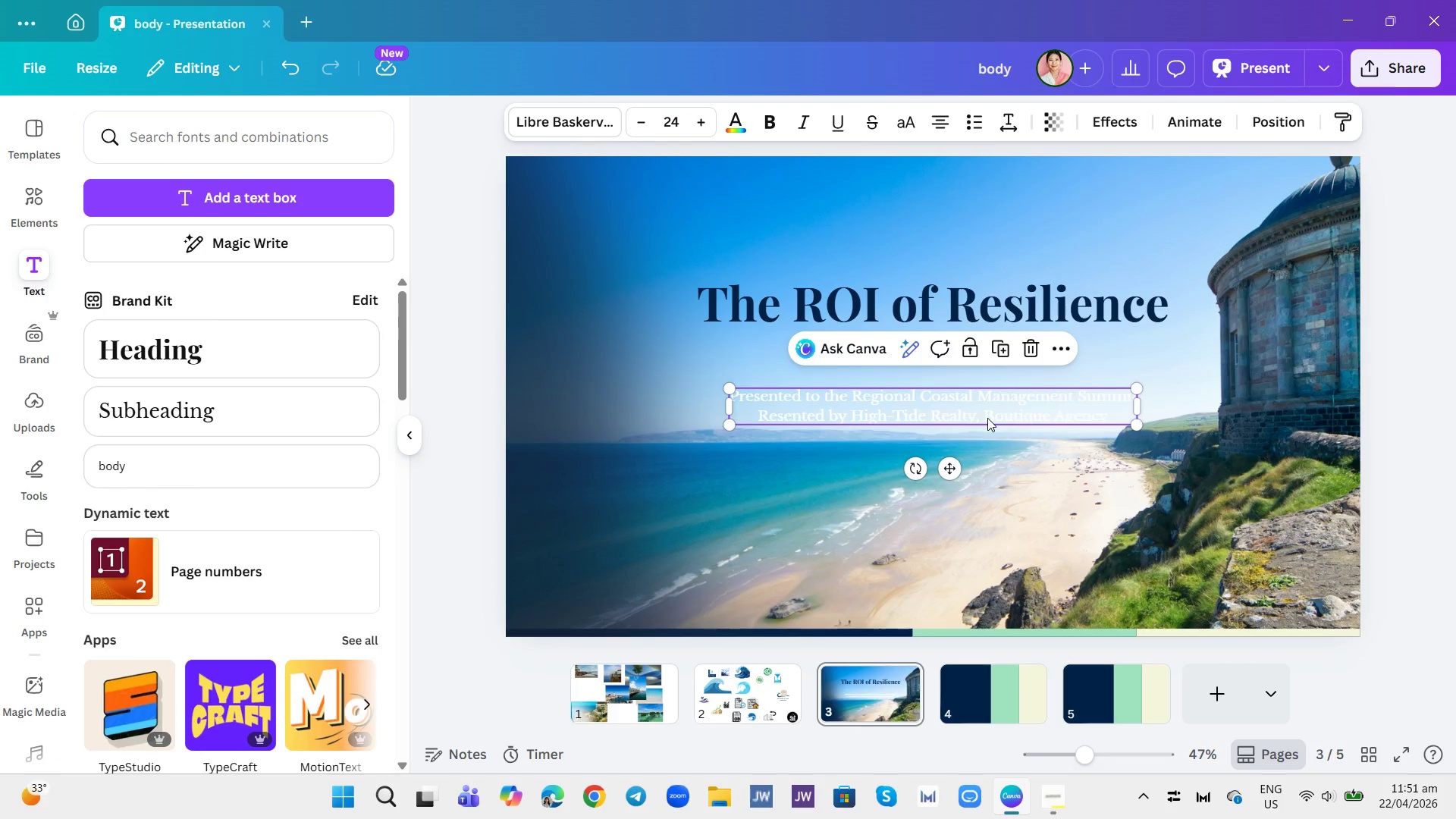 
key(Control+A)
 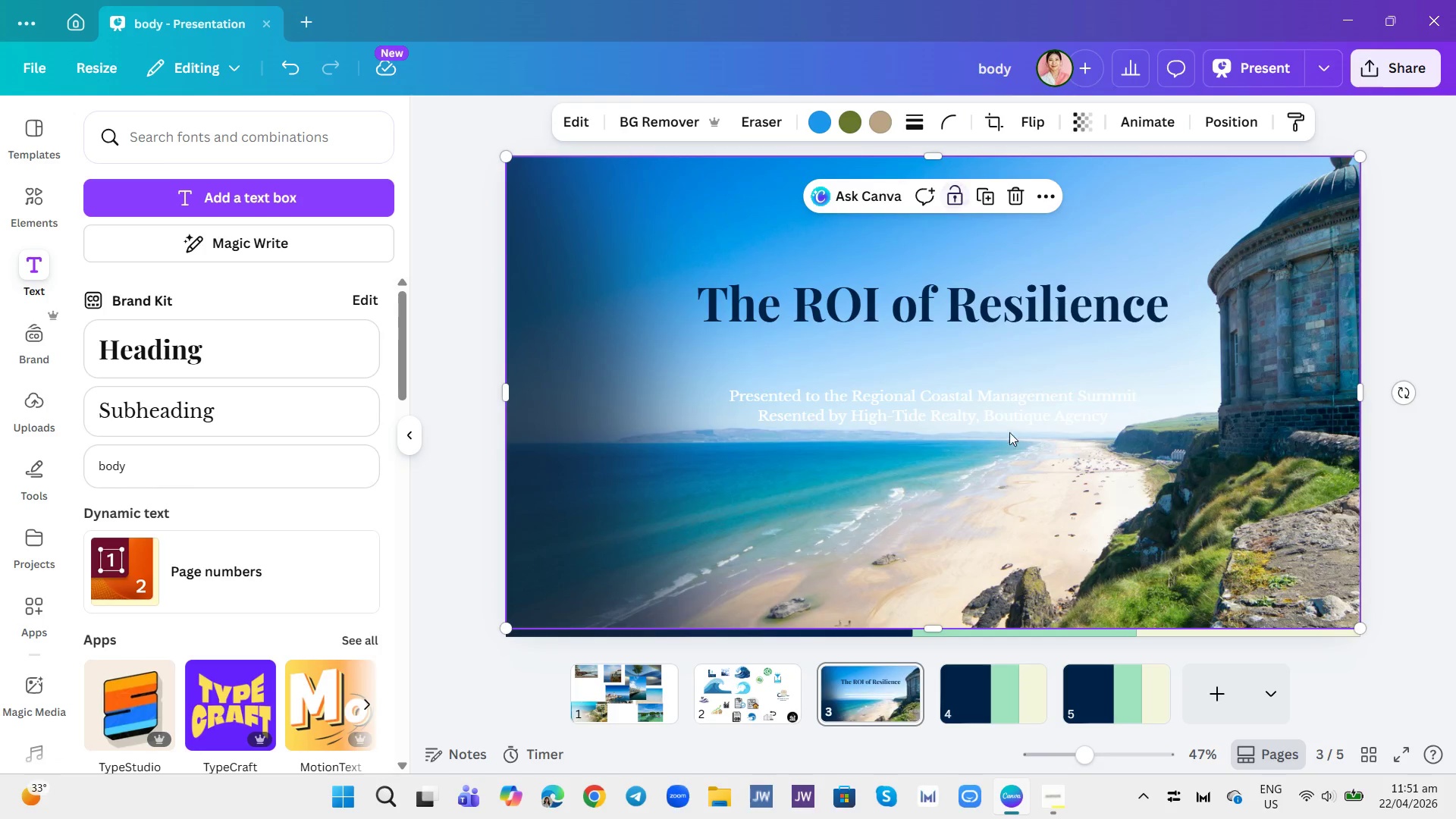 
double_click([1006, 420])
 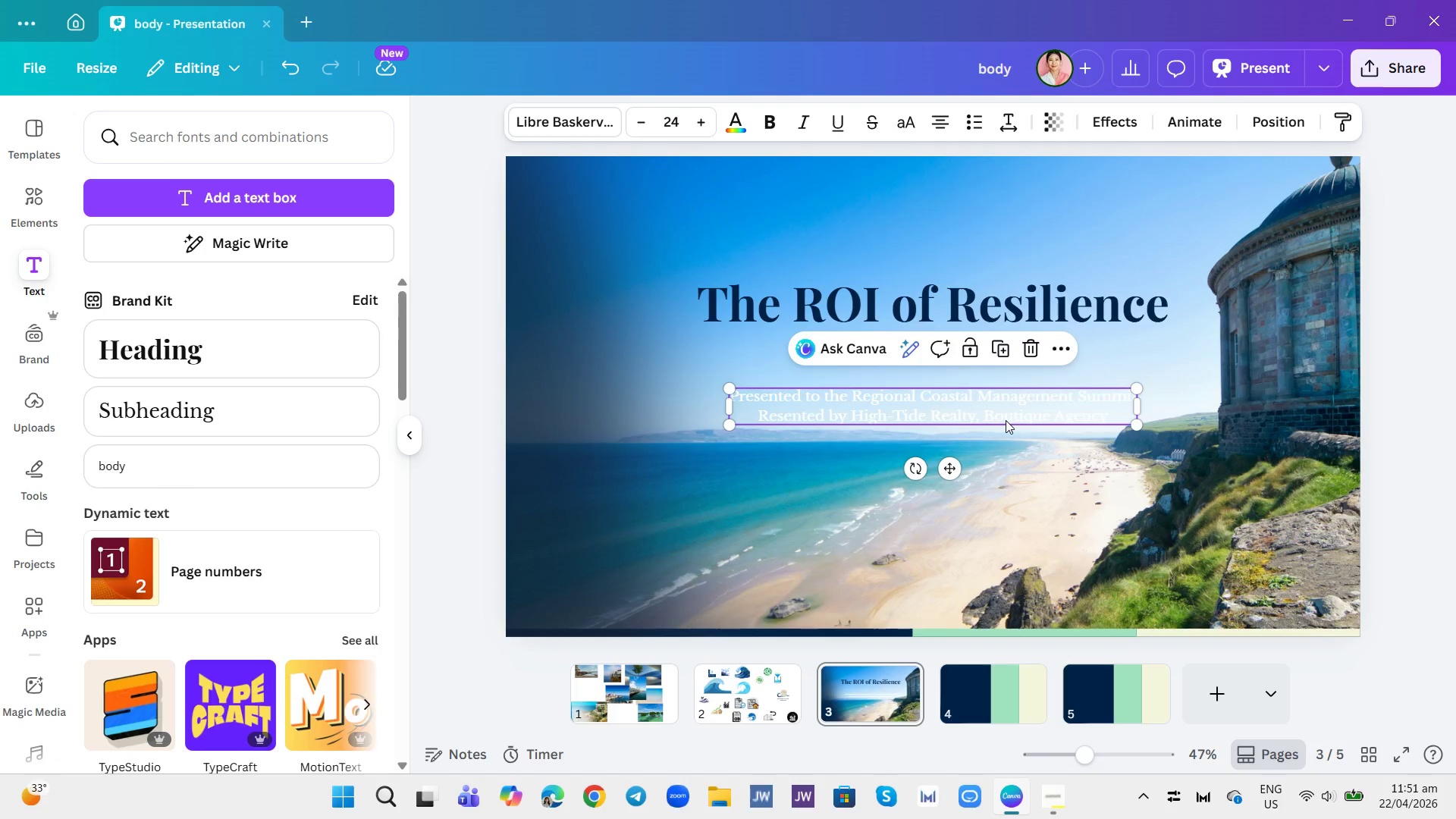 
triple_click([1006, 420])
 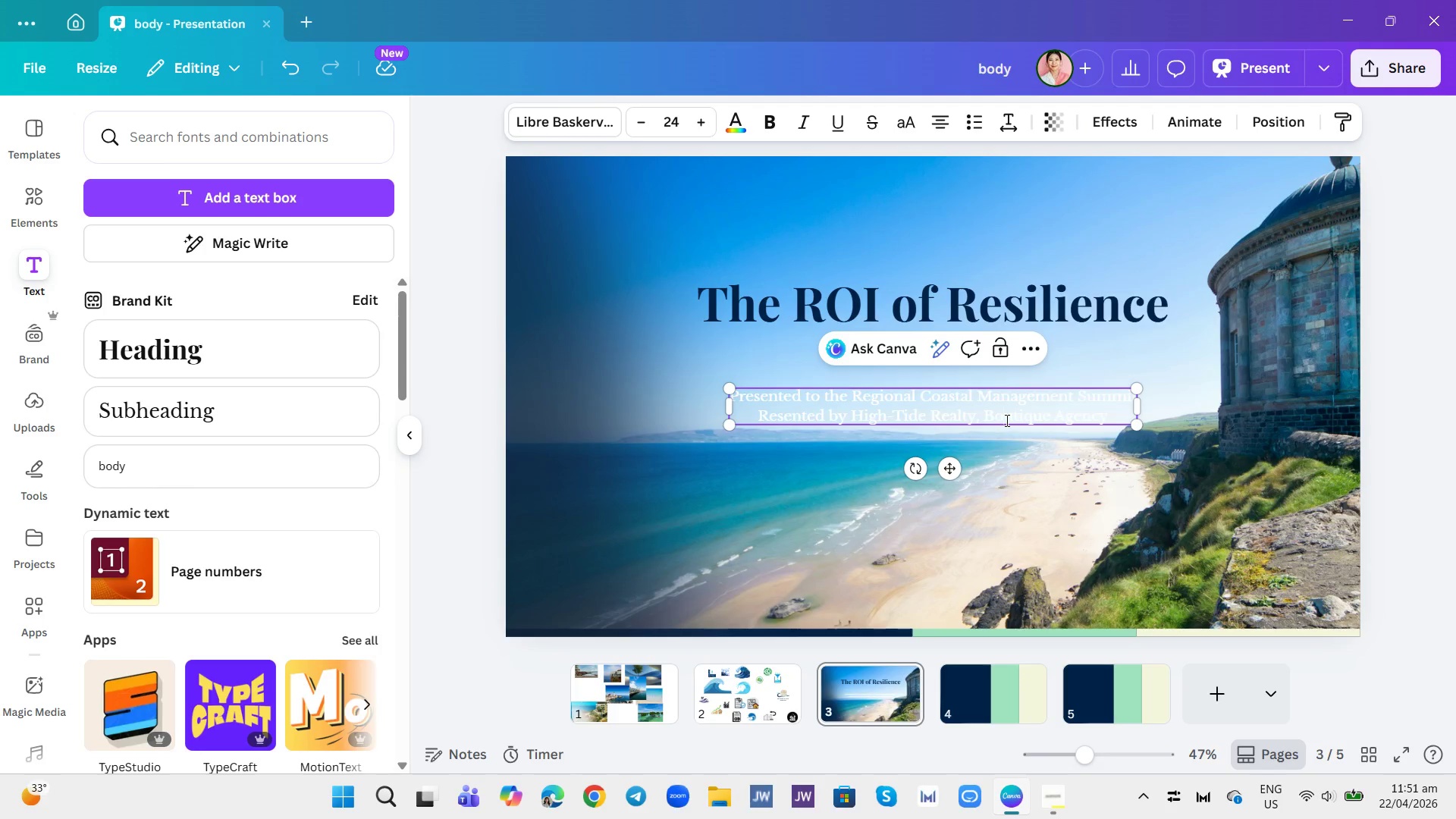 
key(Control+ControlLeft)
 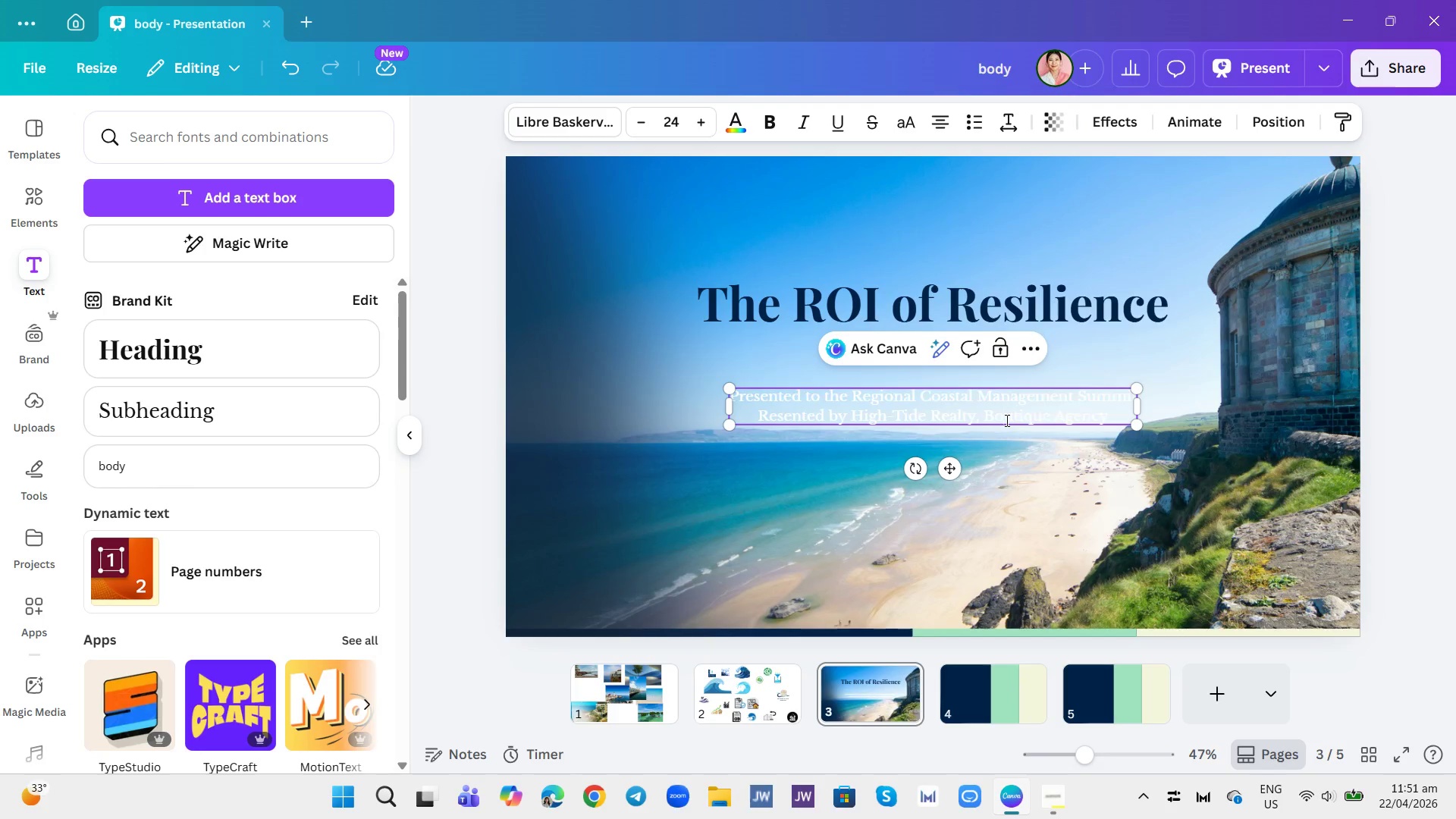 
key(Control+A)
 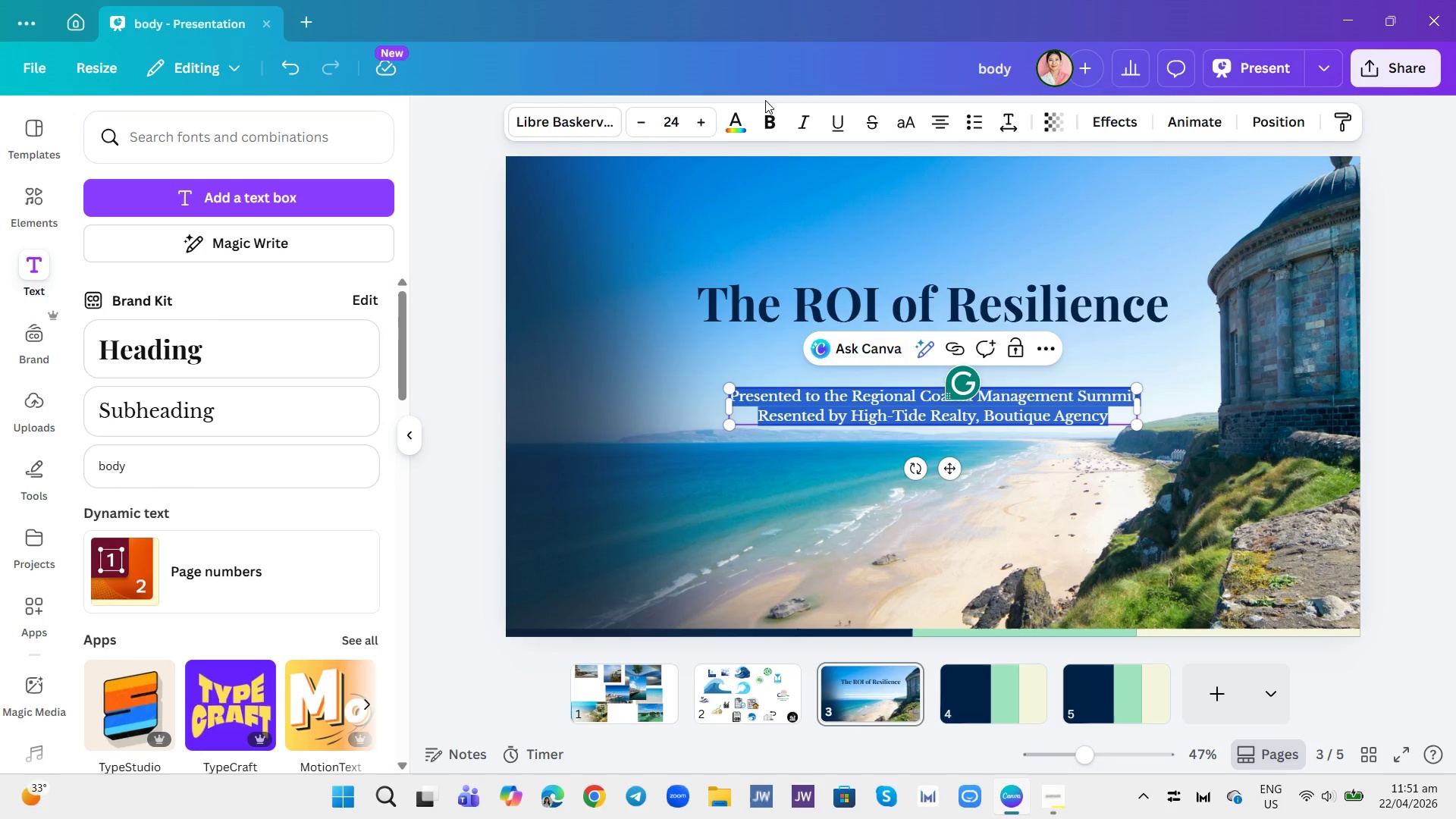 
left_click([739, 127])
 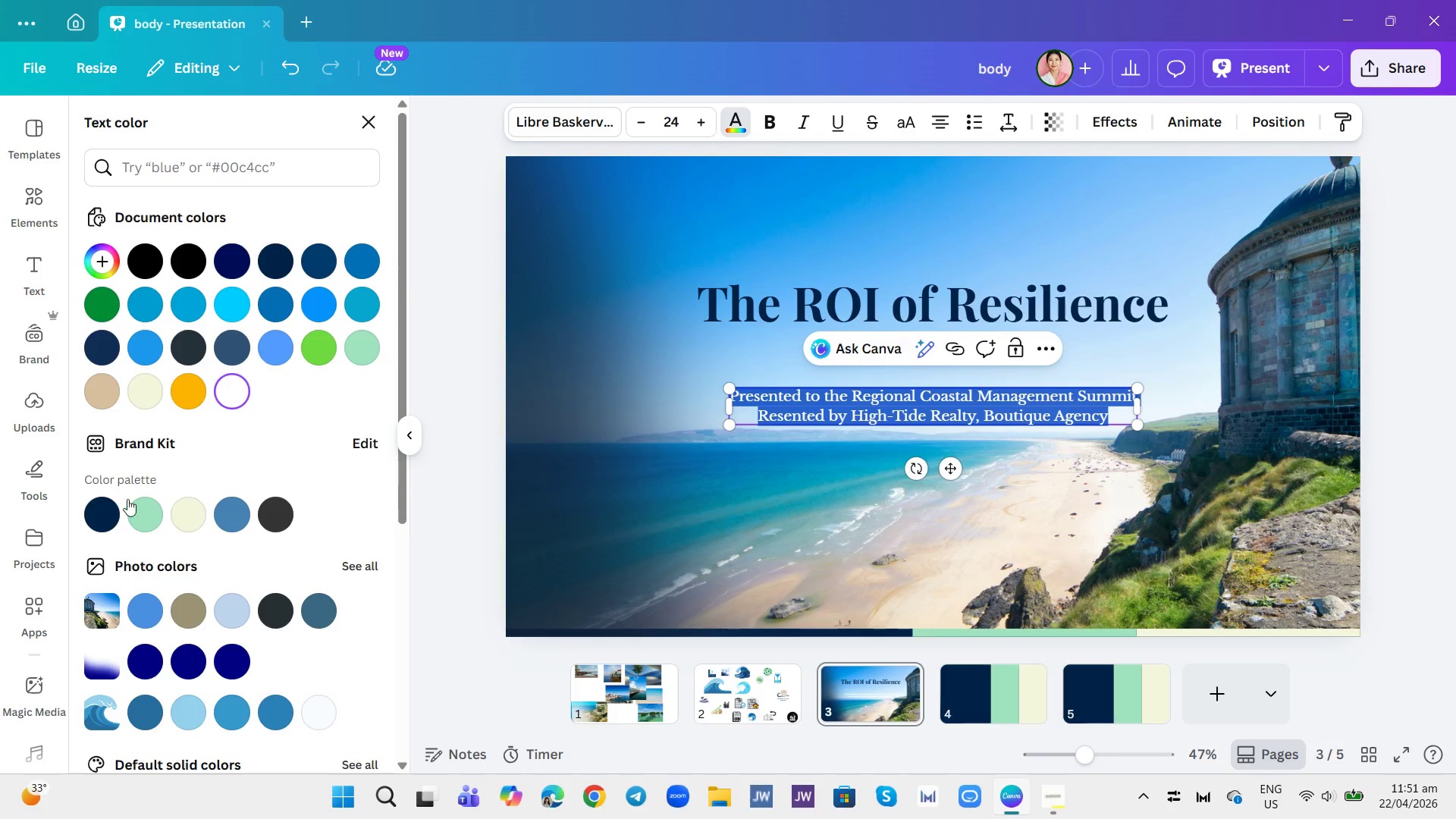 
left_click([106, 504])
 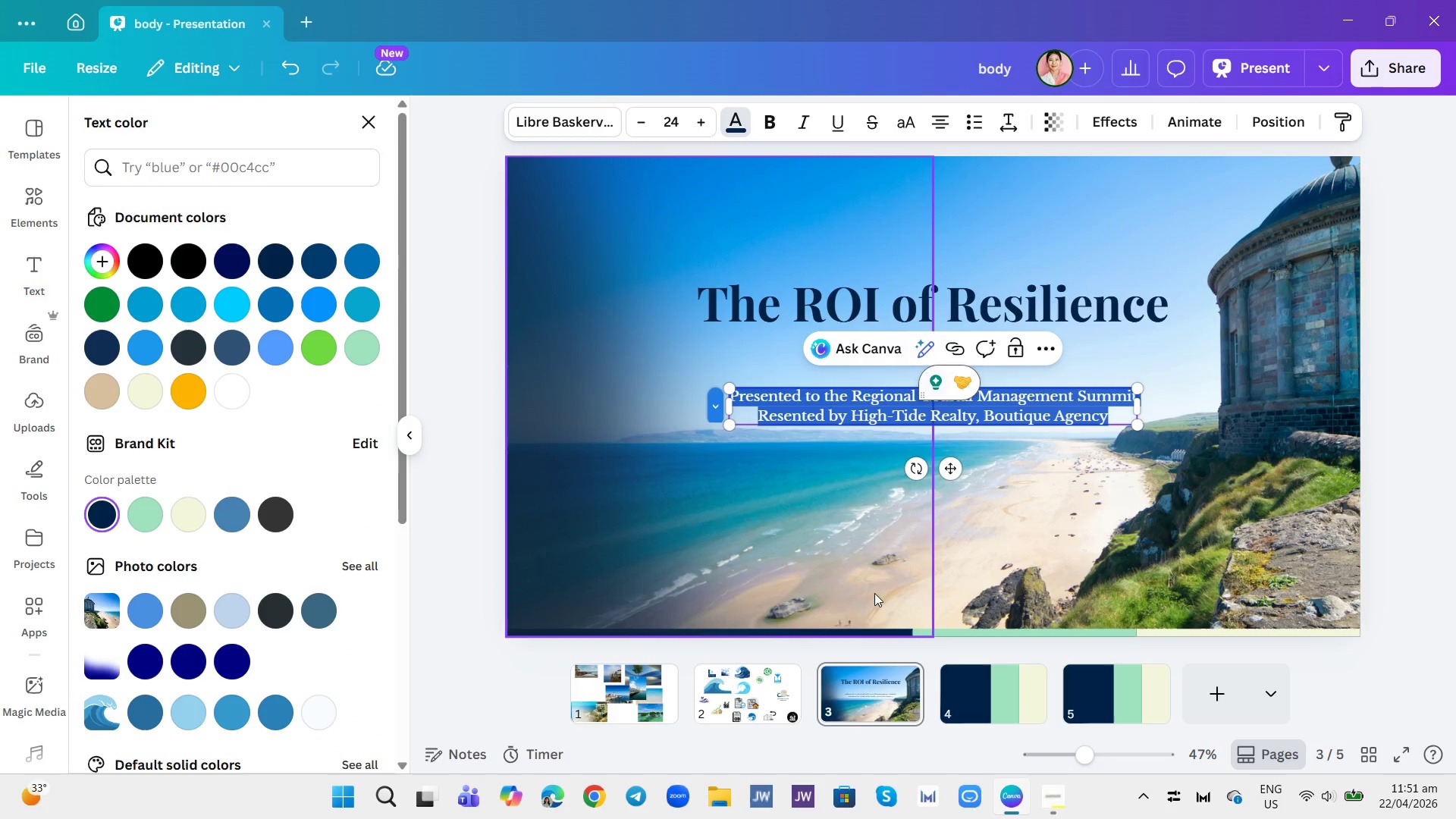 
left_click([1037, 516])
 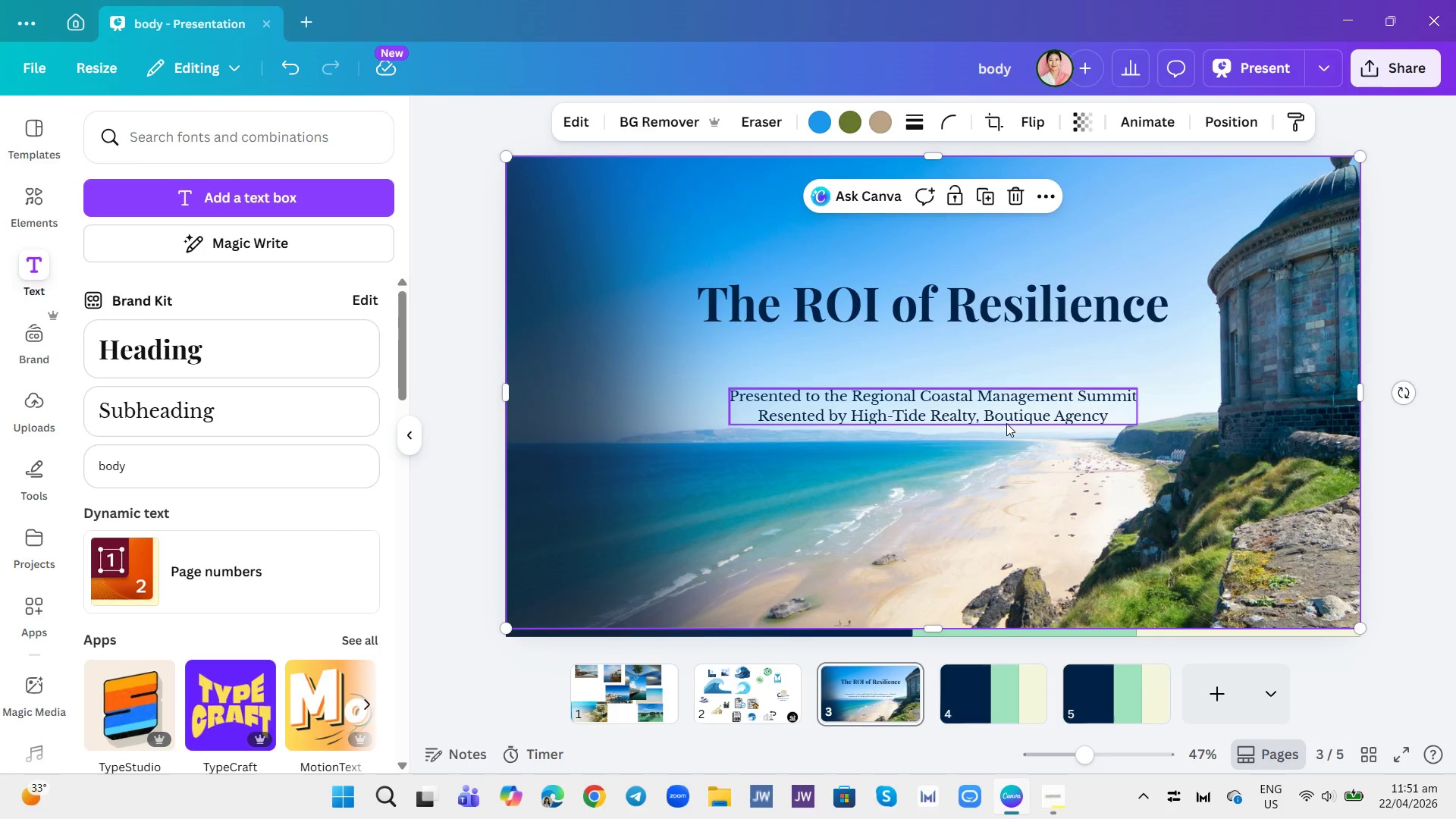 
left_click([1008, 483])
 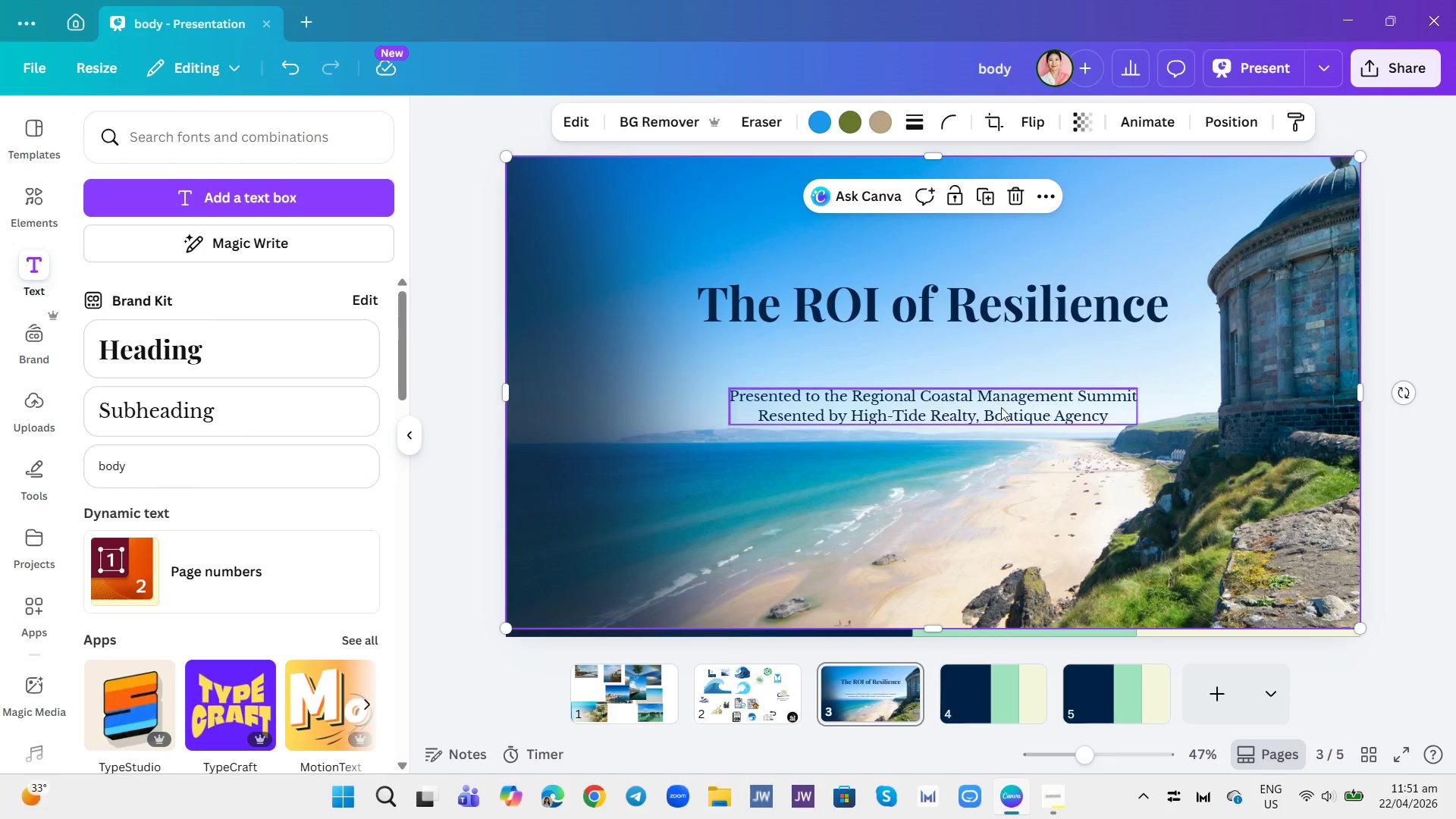 
left_click([1001, 397])
 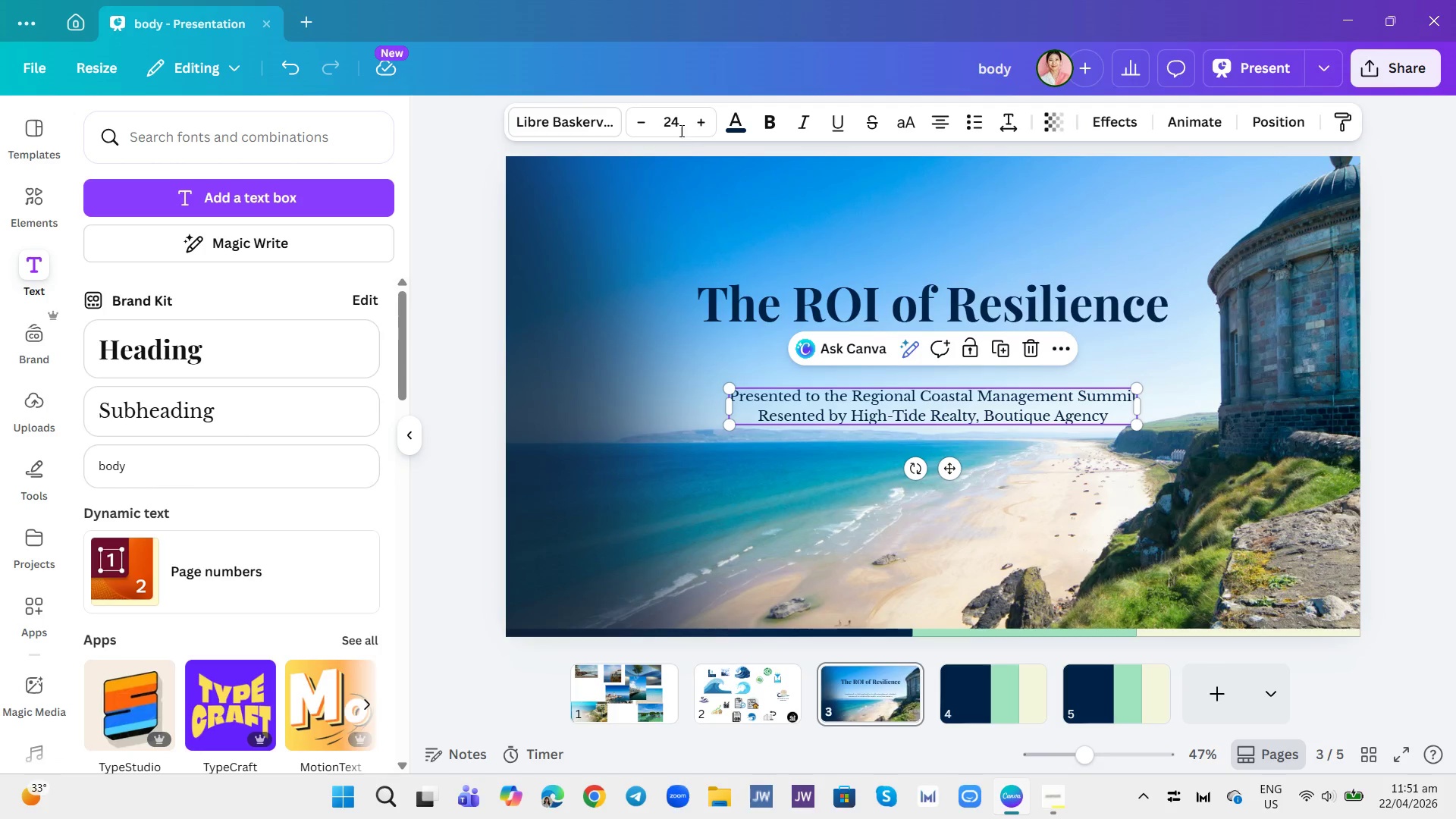 
key(Control+A)
 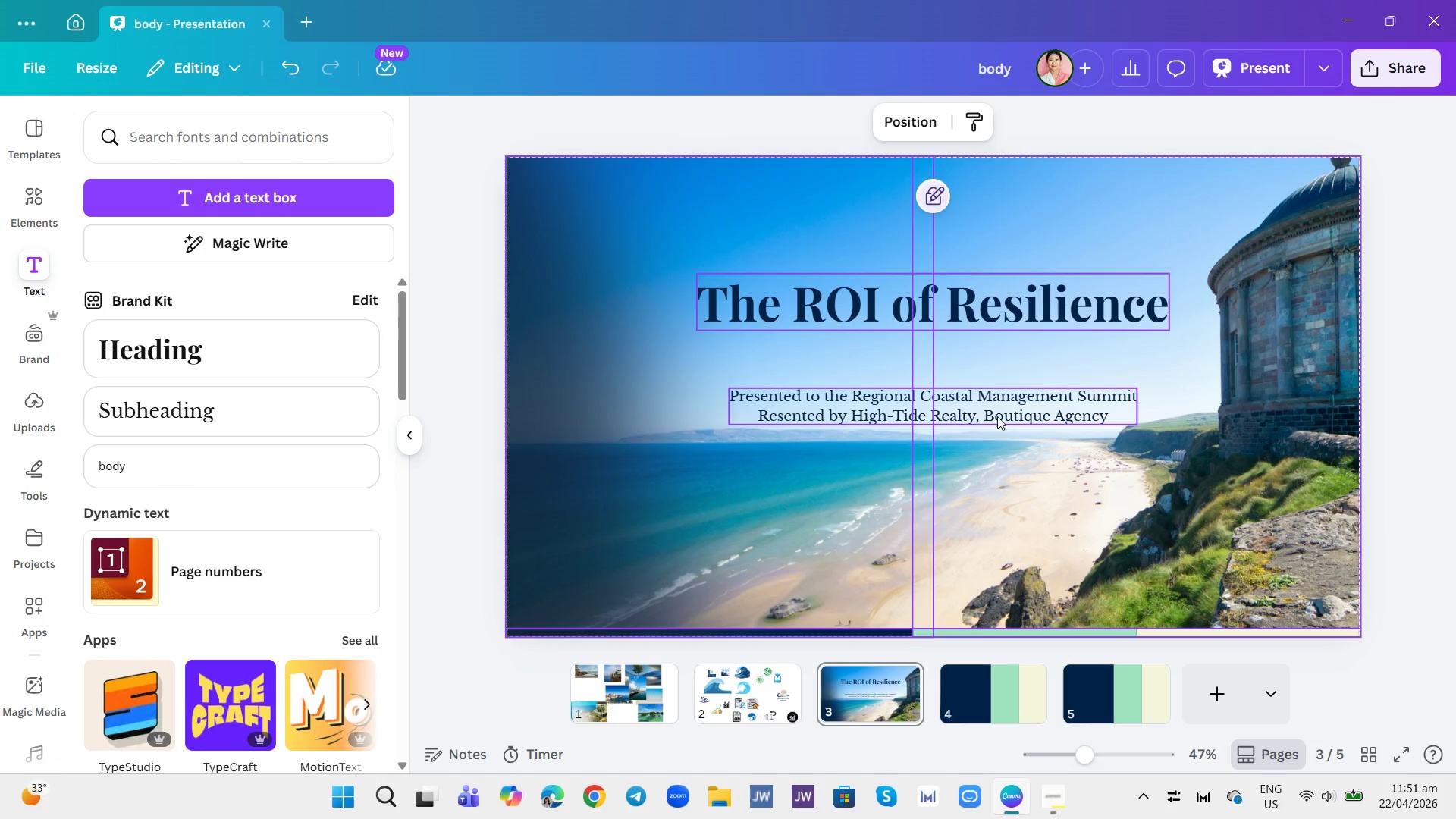 
double_click([997, 416])
 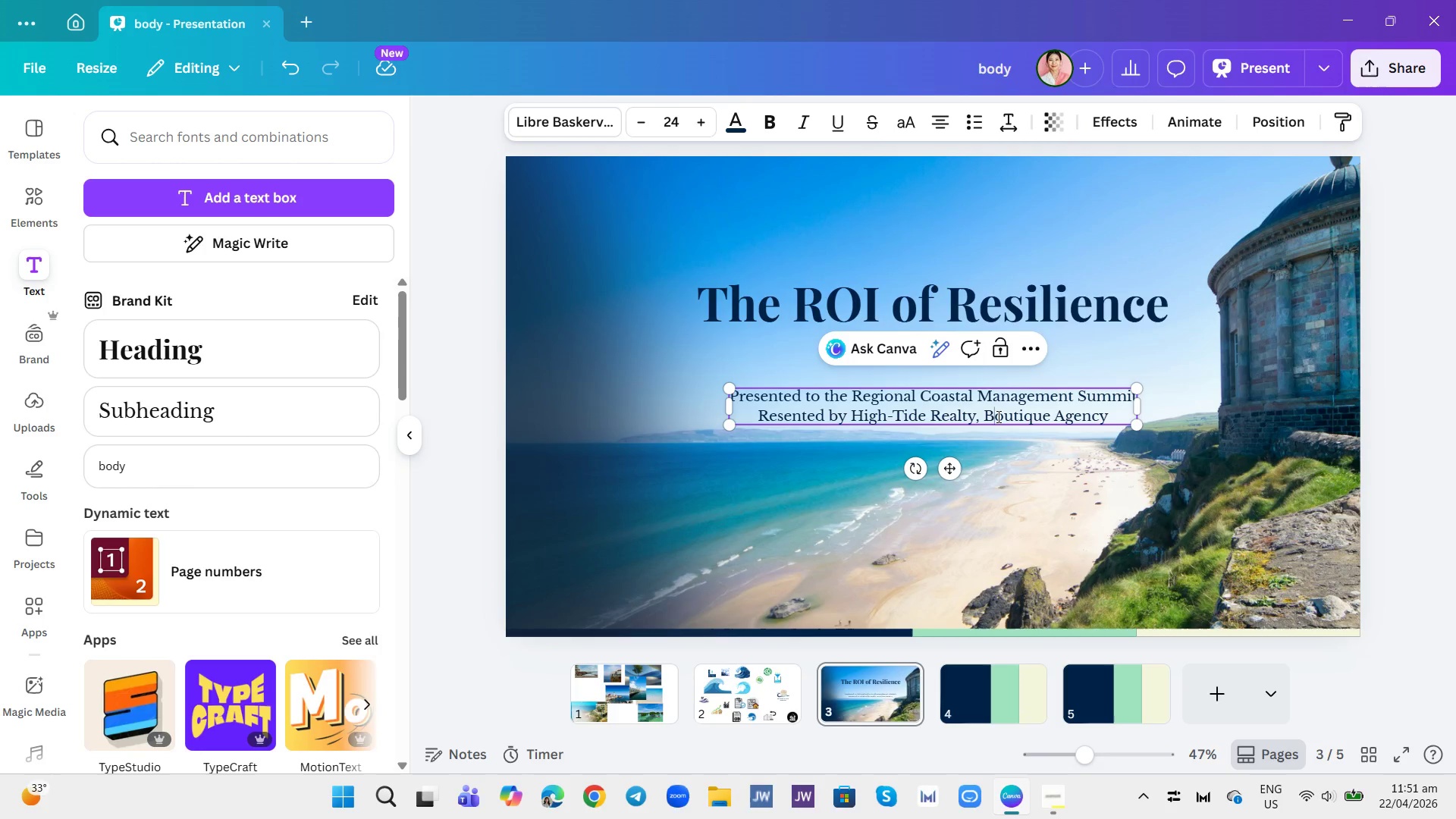 
key(Control+ControlLeft)
 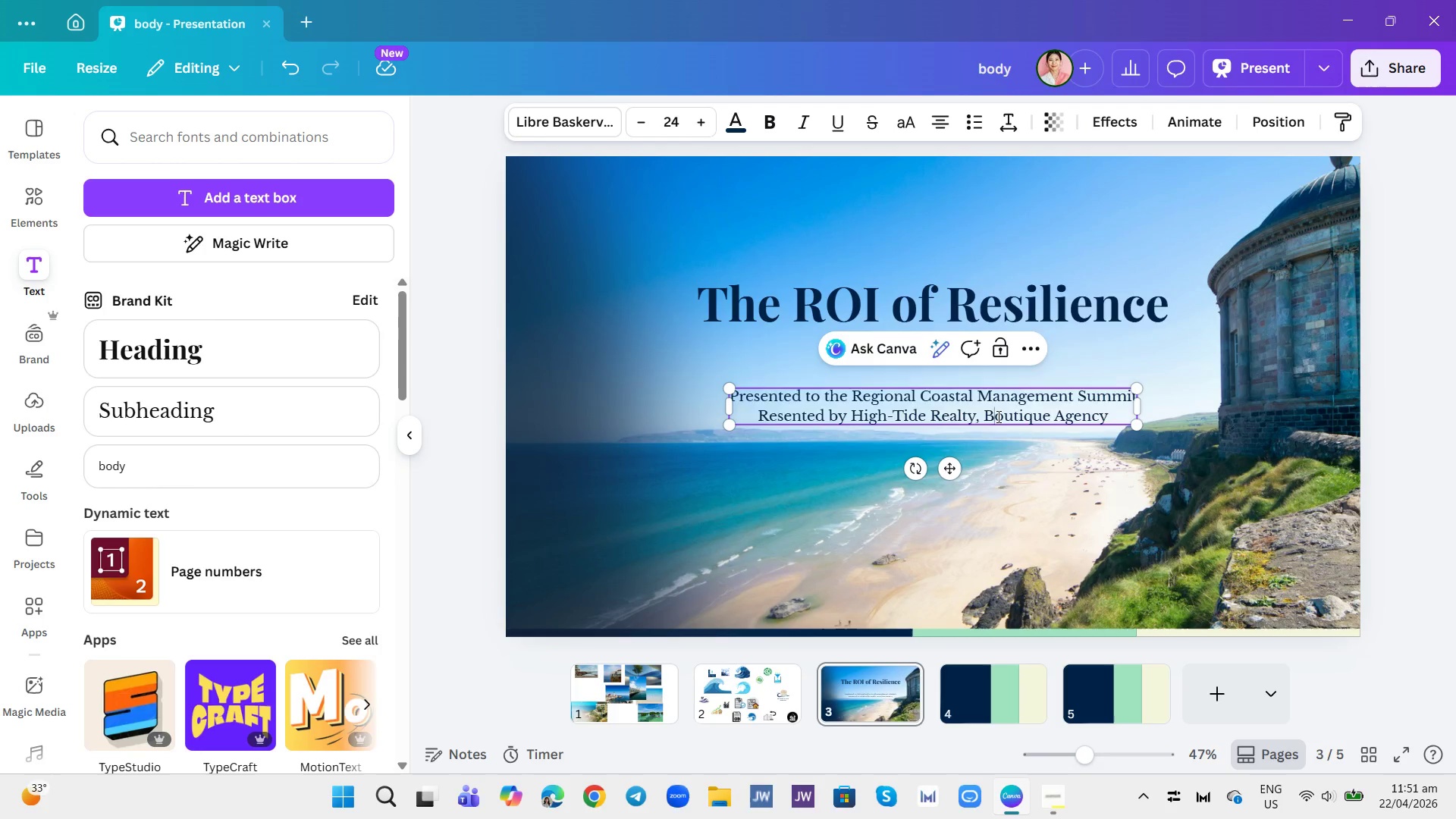 
key(Control+A)
 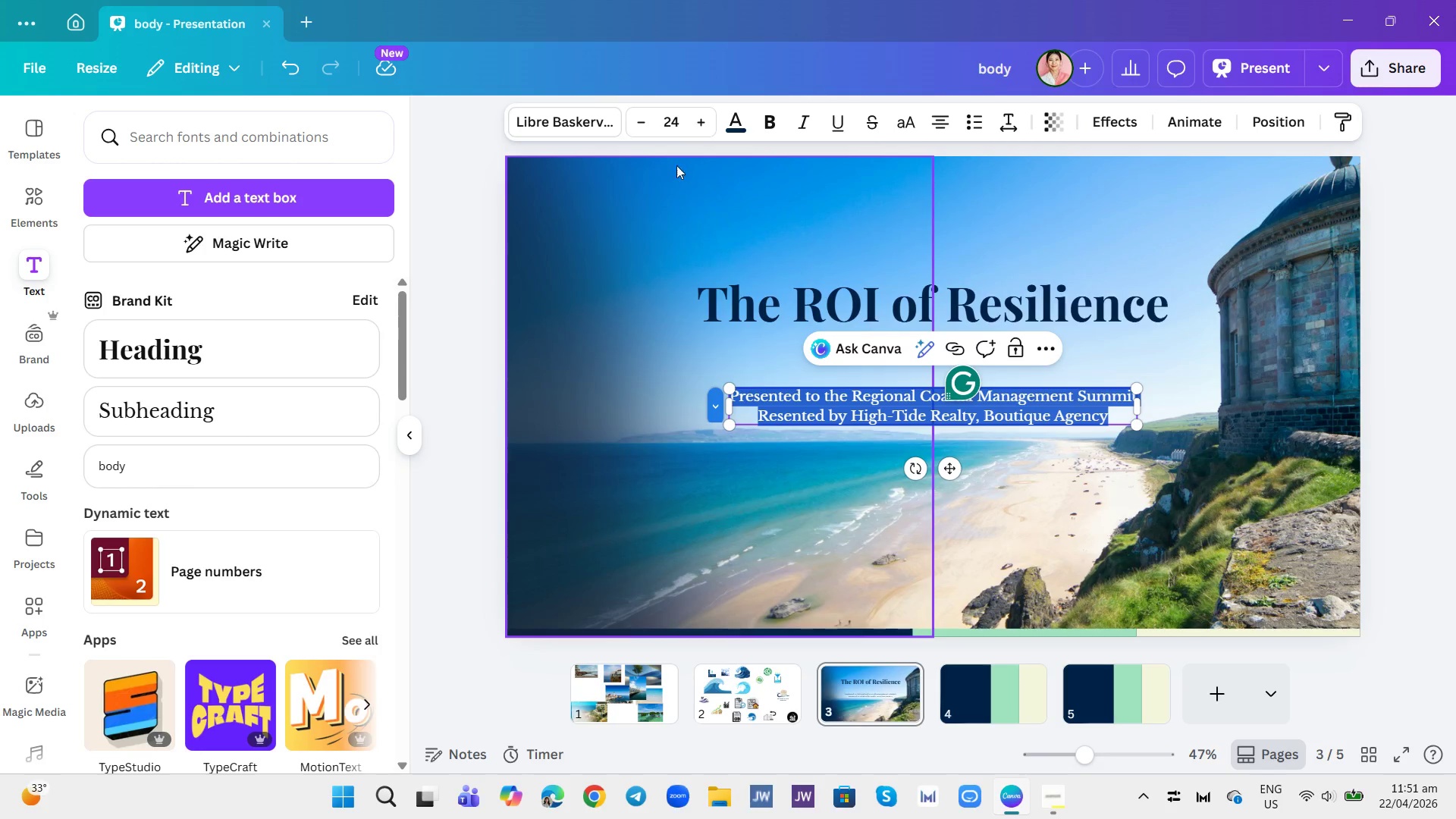 
left_click([676, 127])
 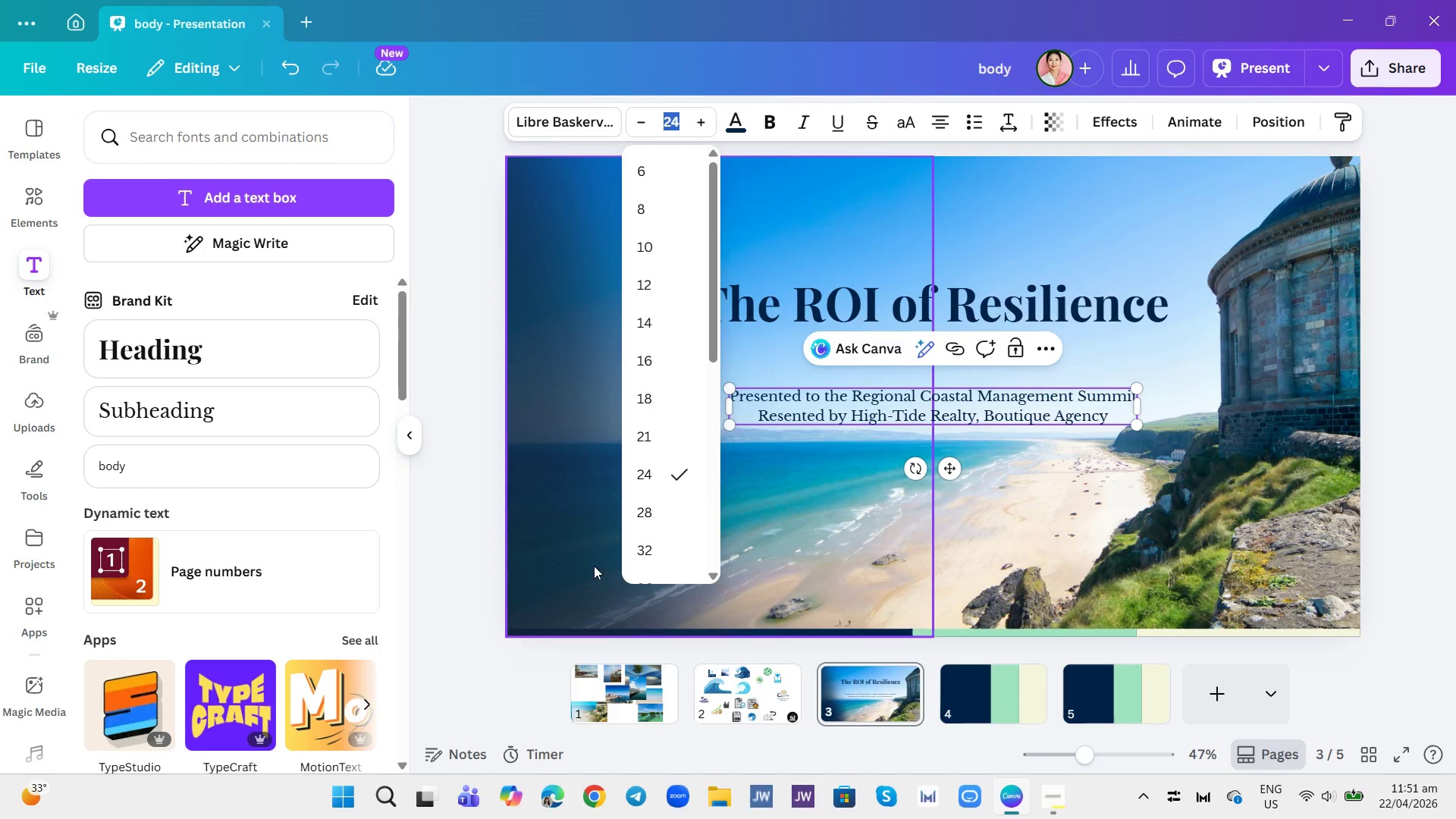 
left_click([642, 553])
 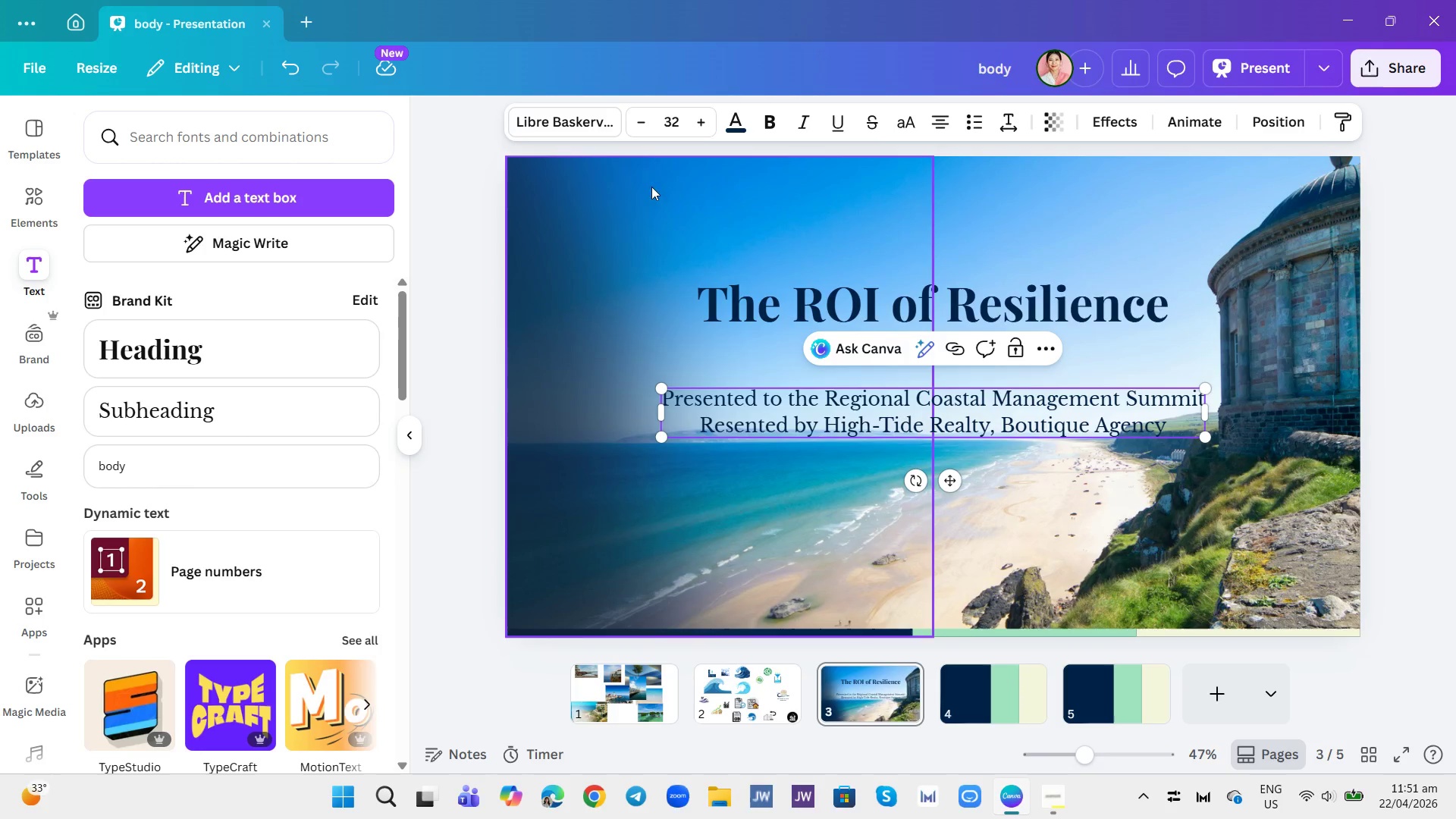 
left_click([679, 107])
 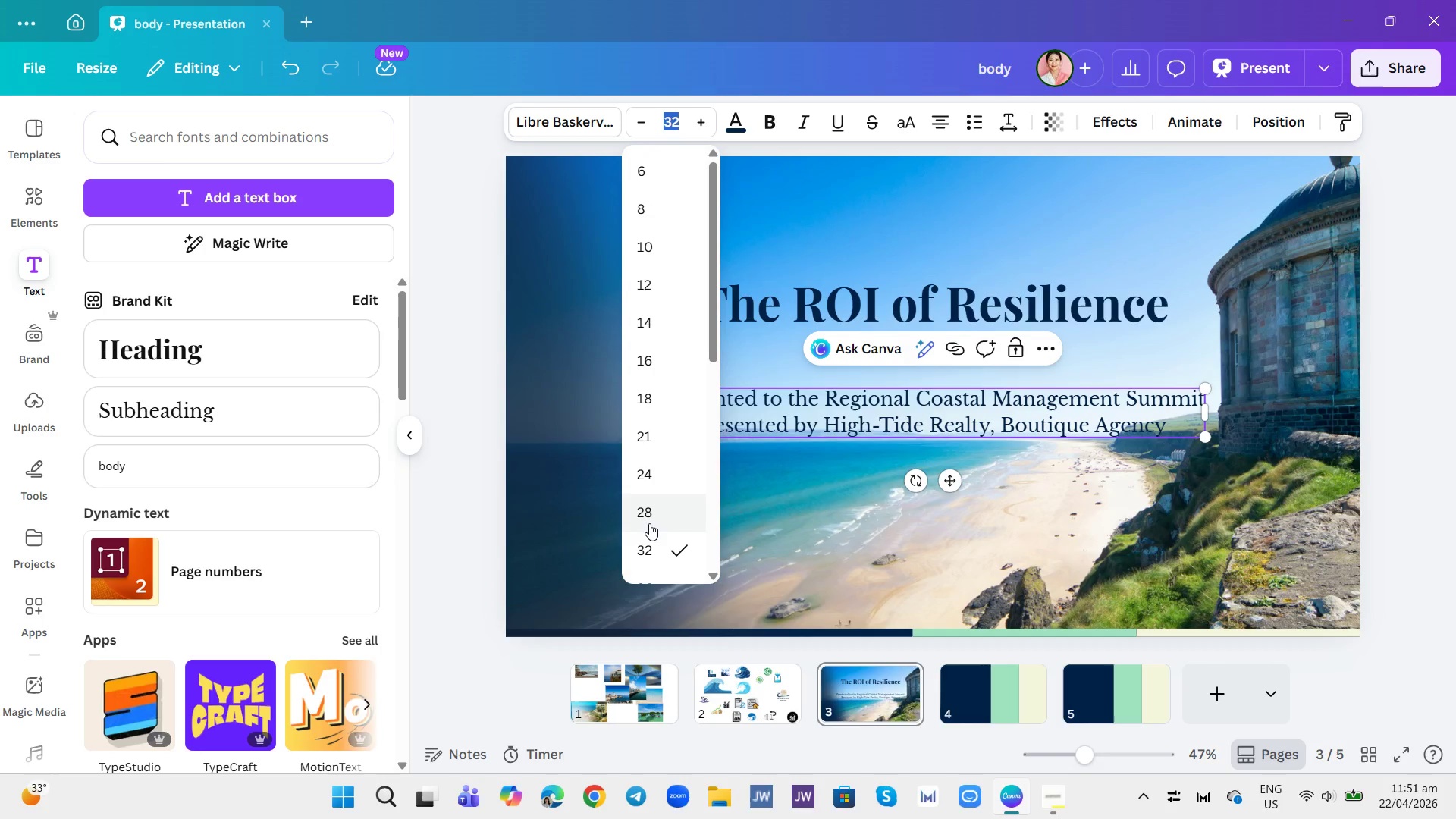 
left_click([646, 514])
 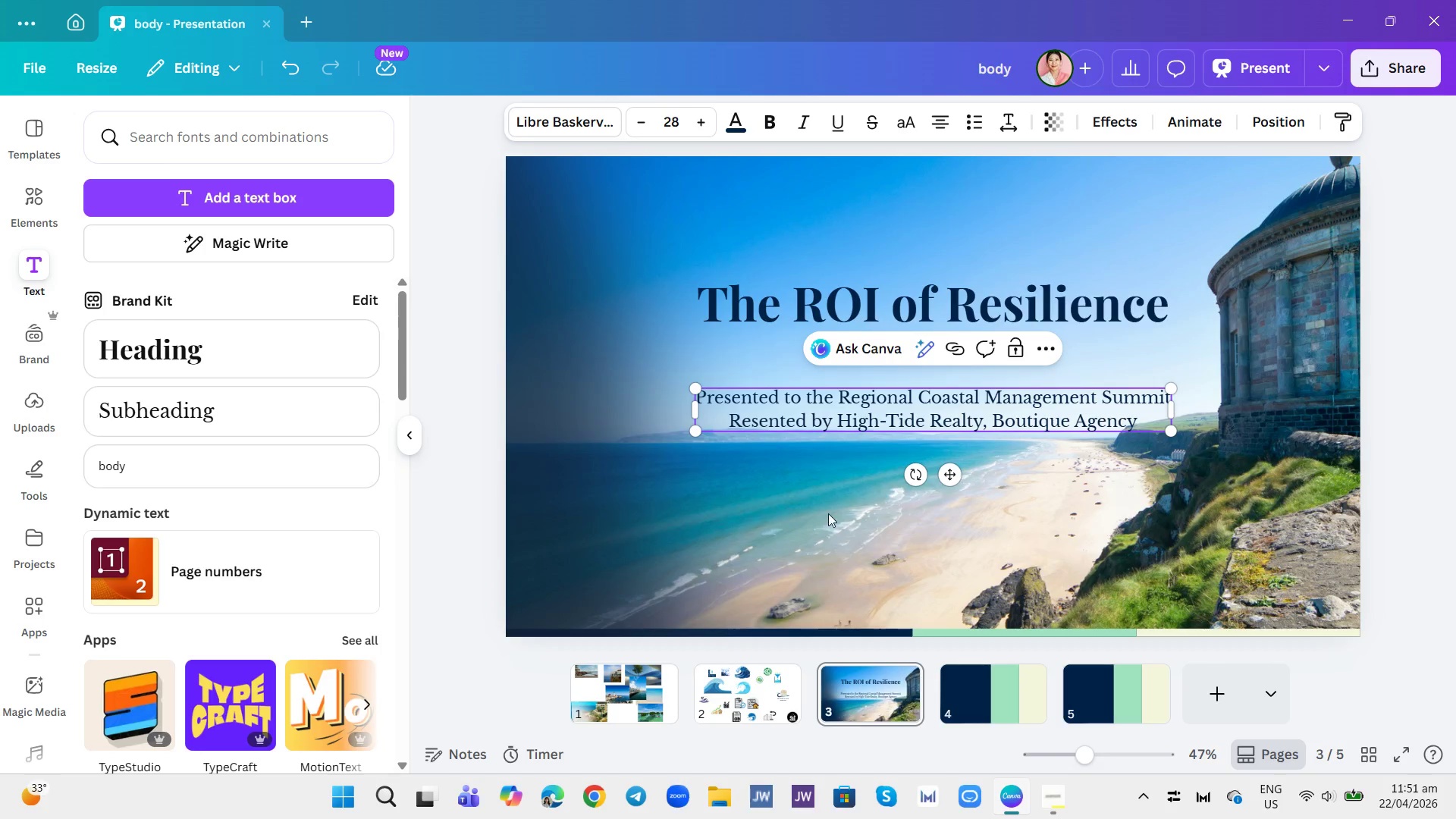 
left_click([852, 512])
 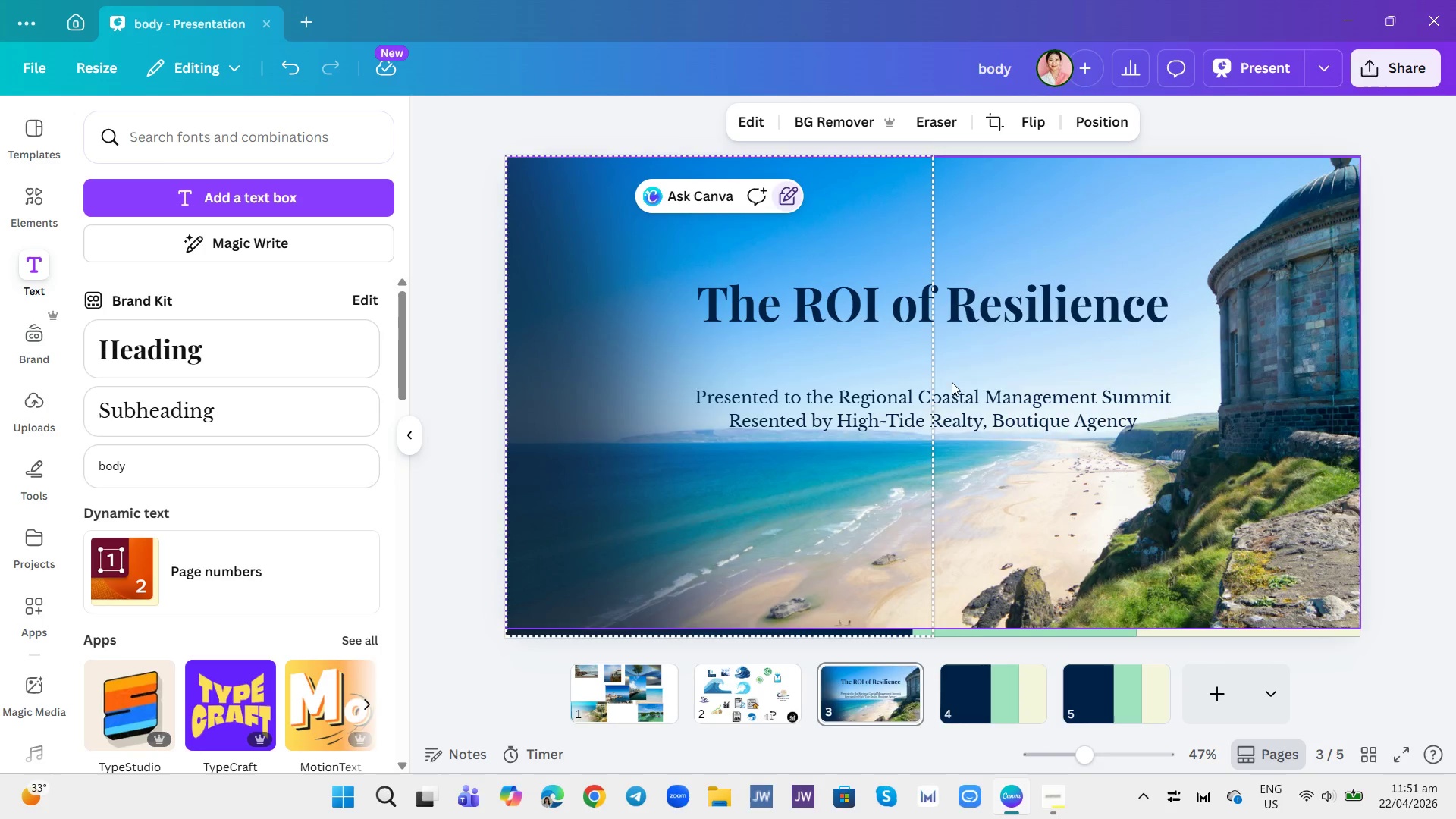 
left_click_drag(start_coordinate=[952, 405], to_coordinate=[952, 397])
 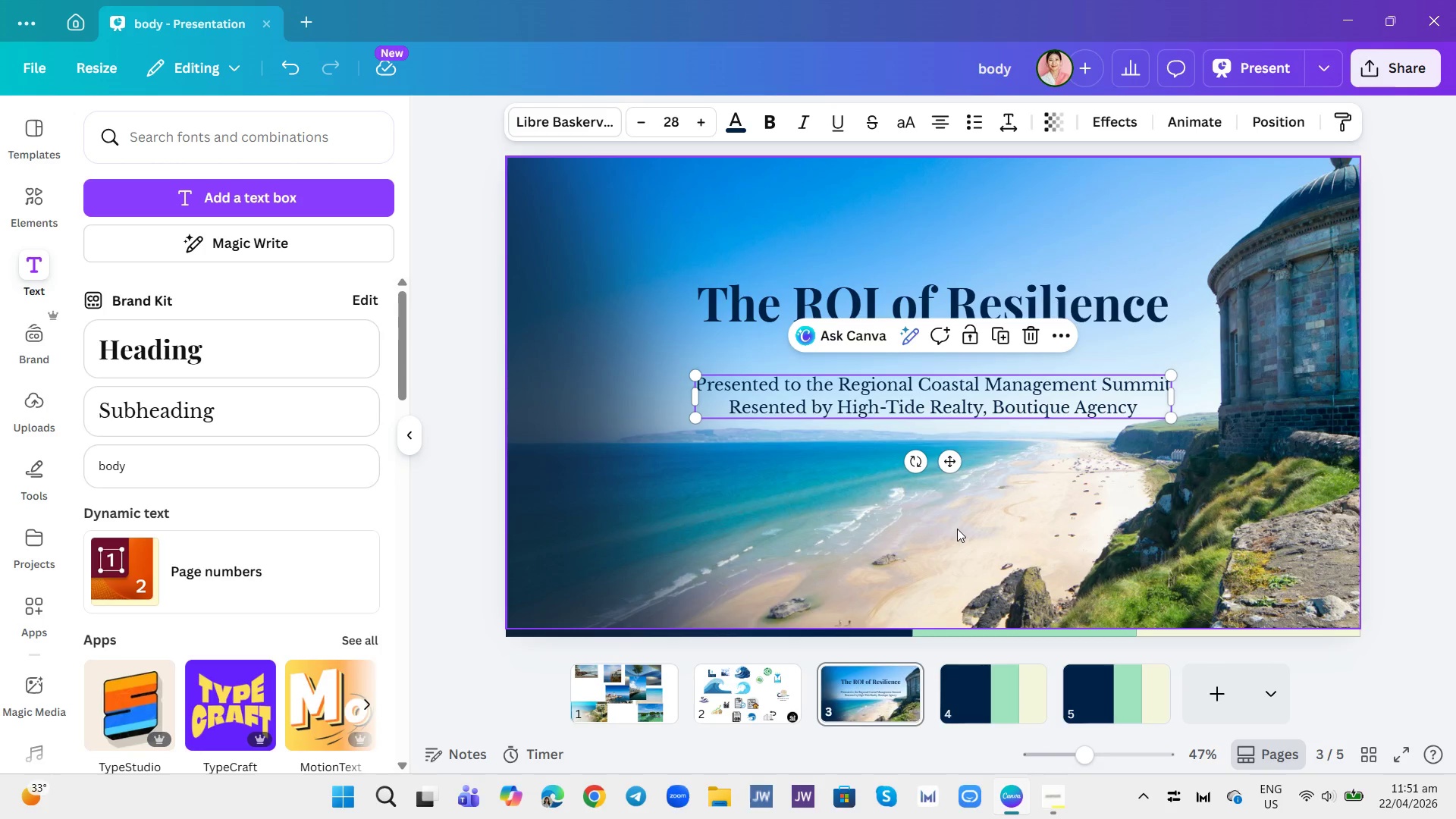 
wait(6.86)
 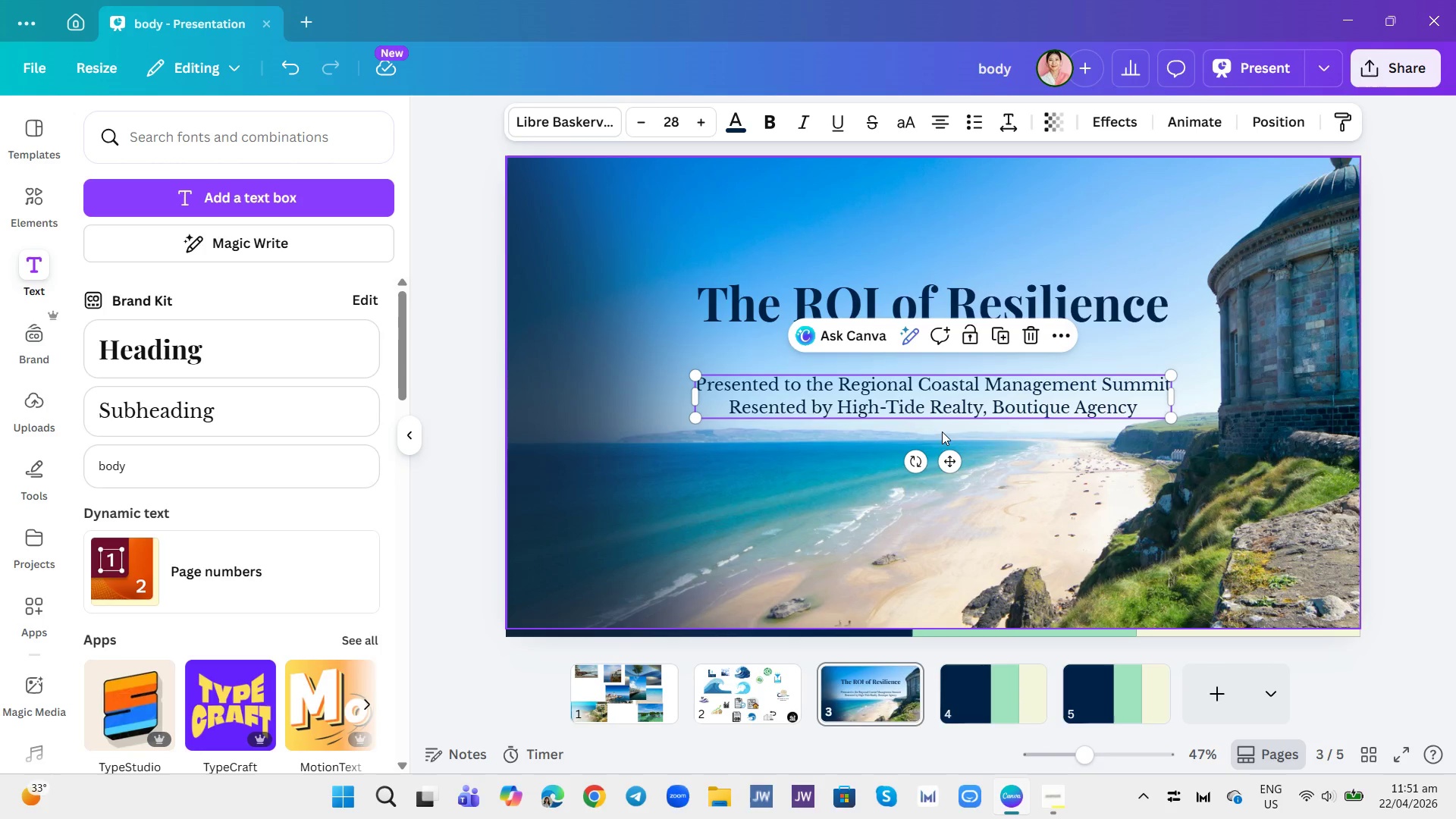 
left_click([985, 480])
 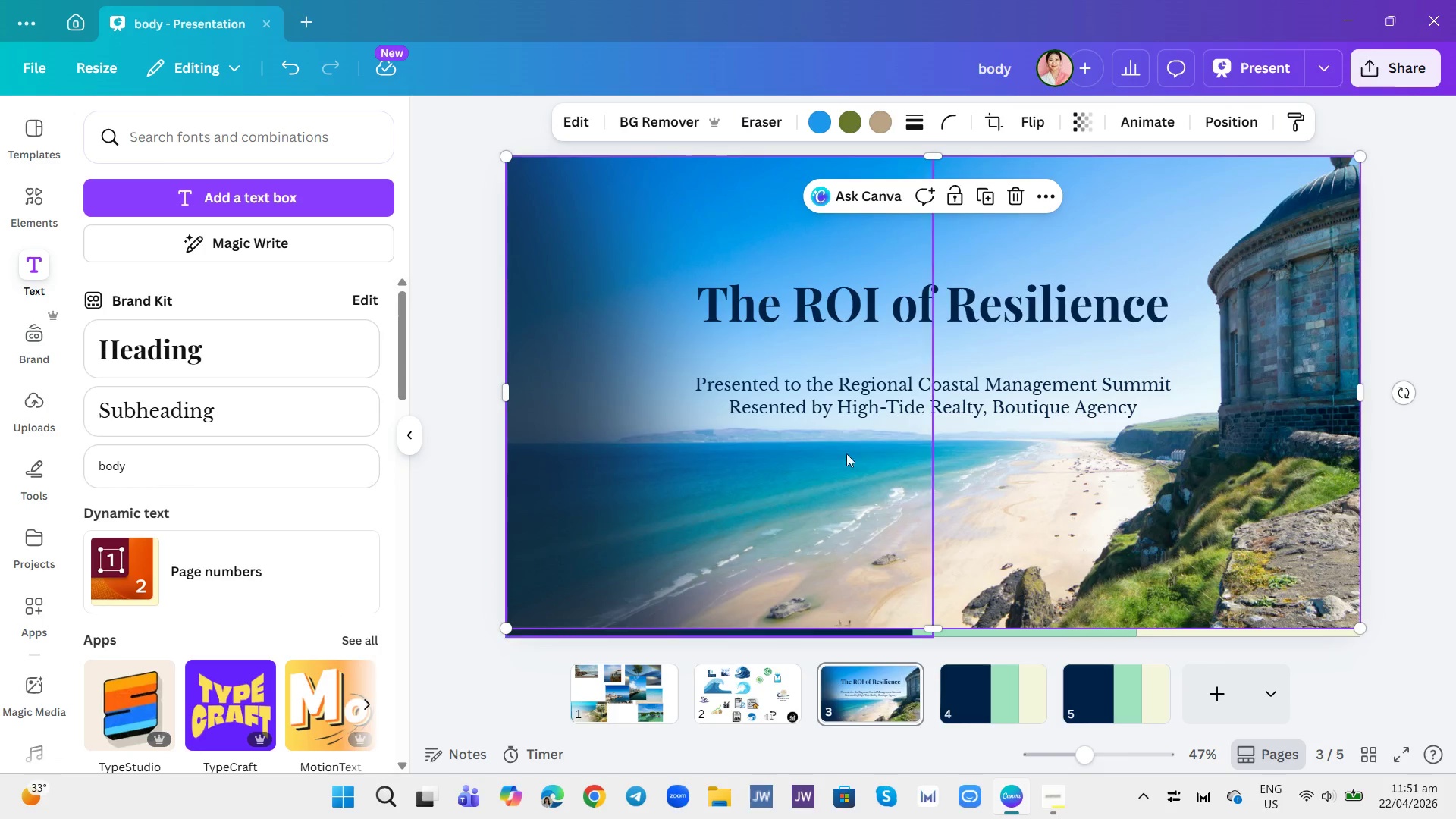 
wait(6.58)
 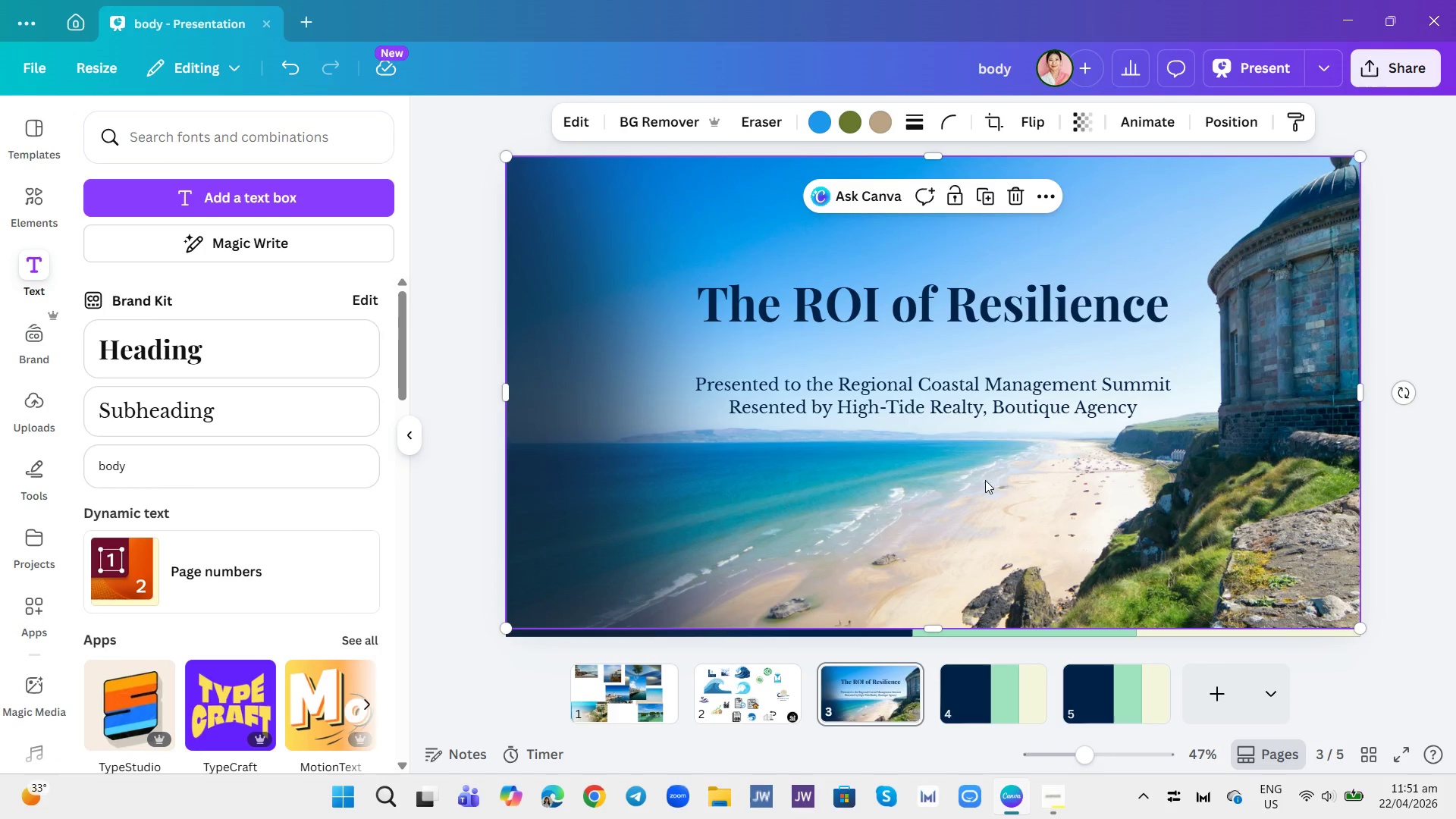 
left_click([38, 205])
 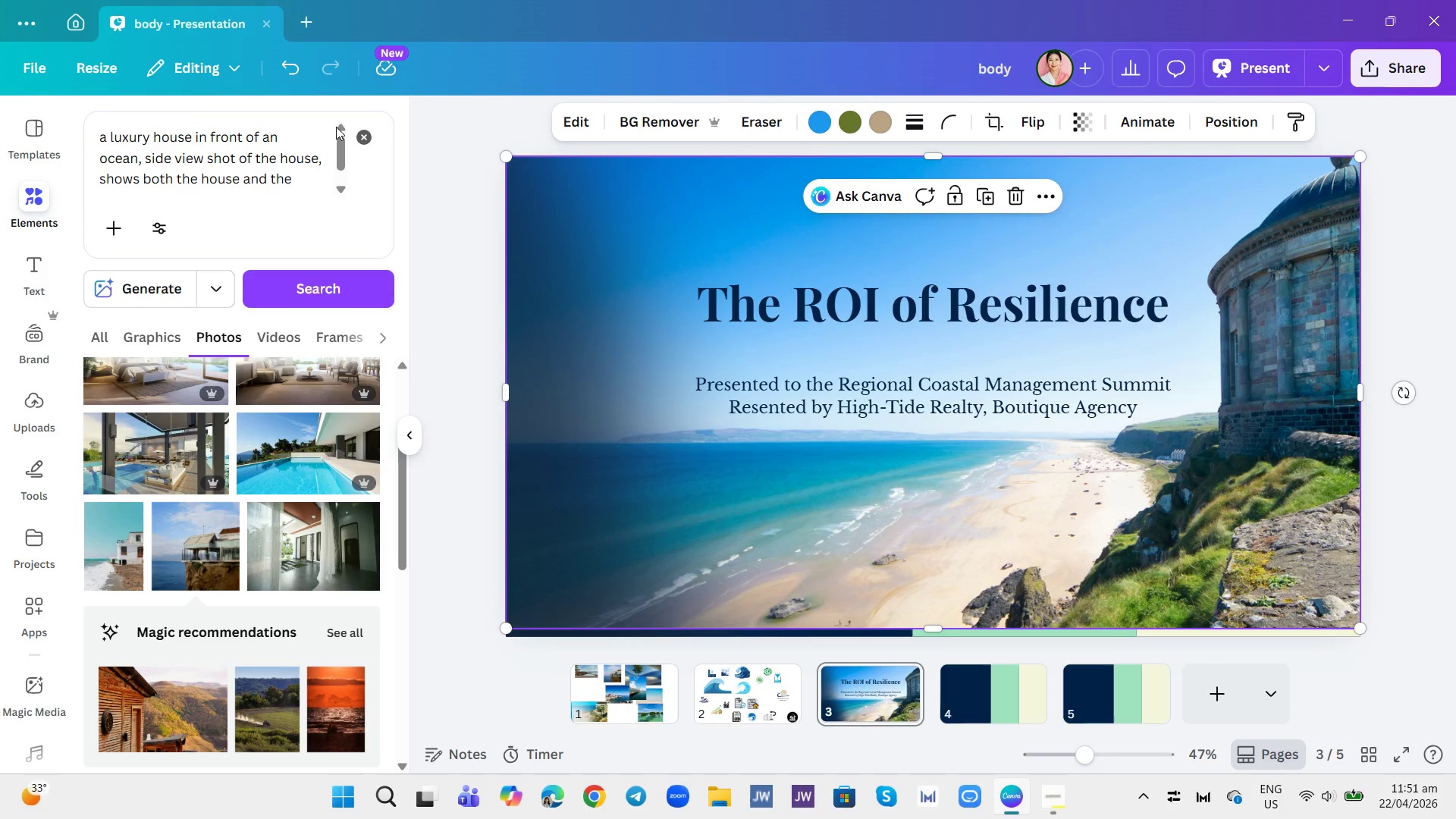 
left_click([357, 136])
 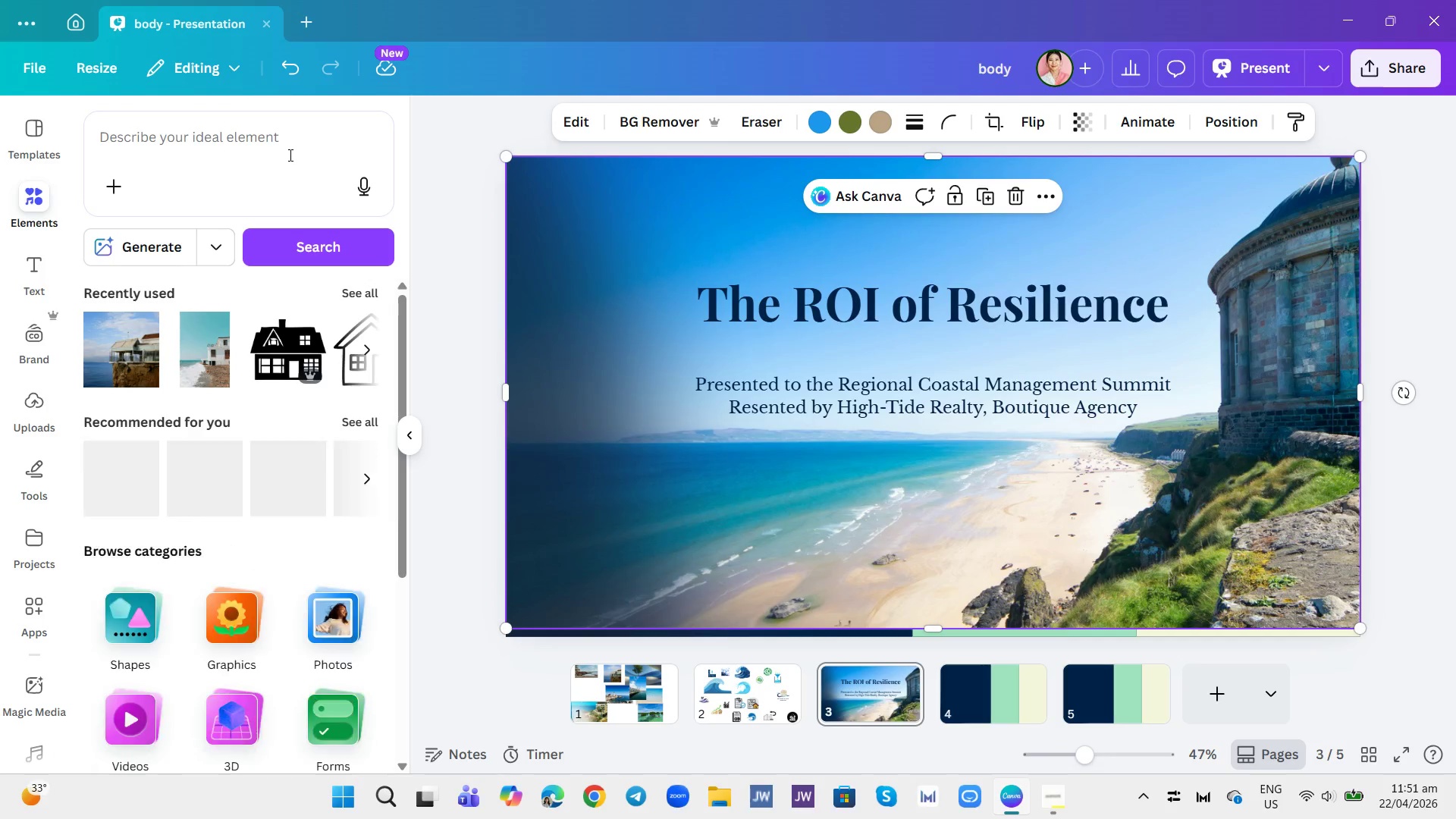 
left_click([289, 155])
 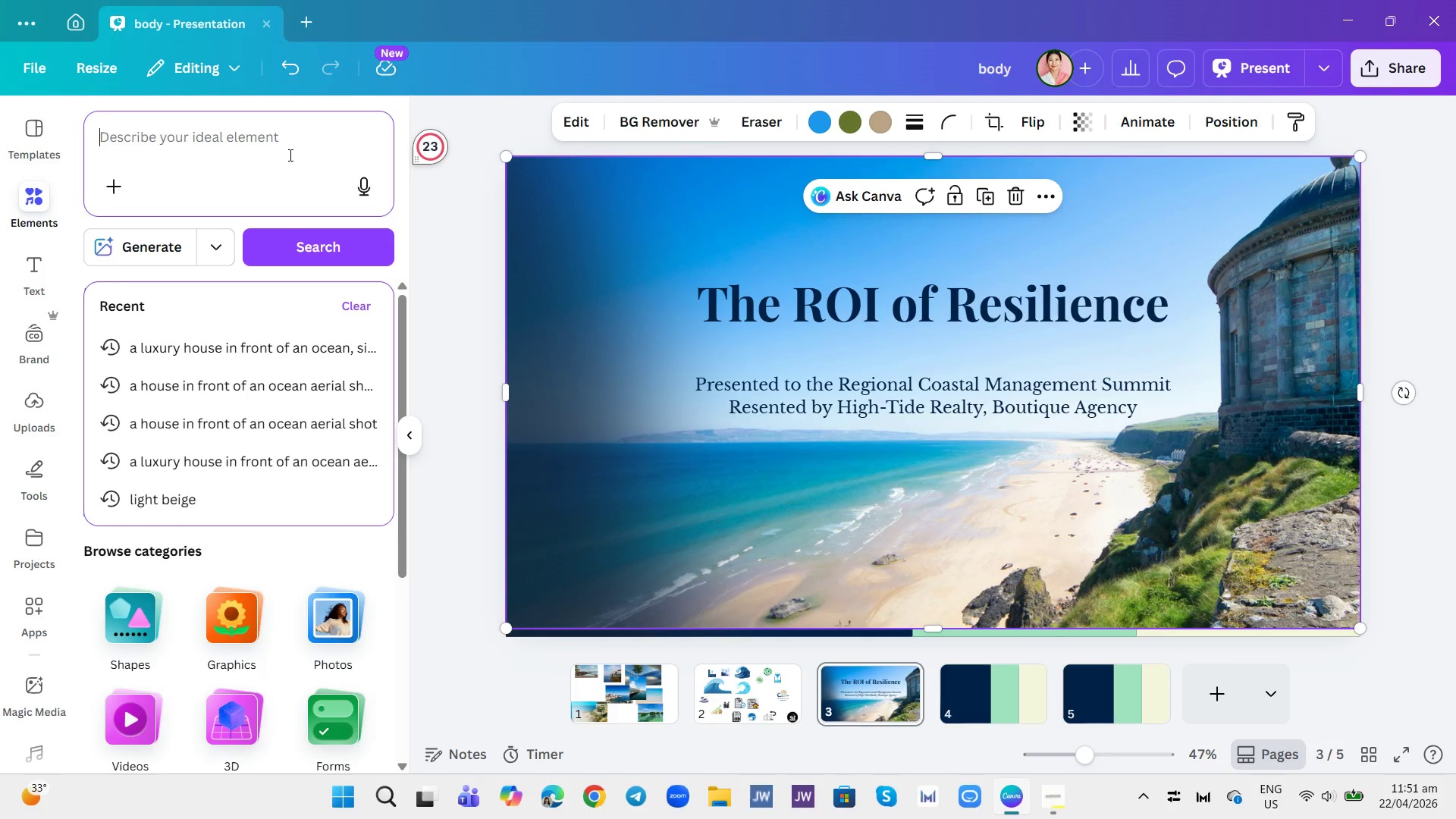 
type(gradient line)
 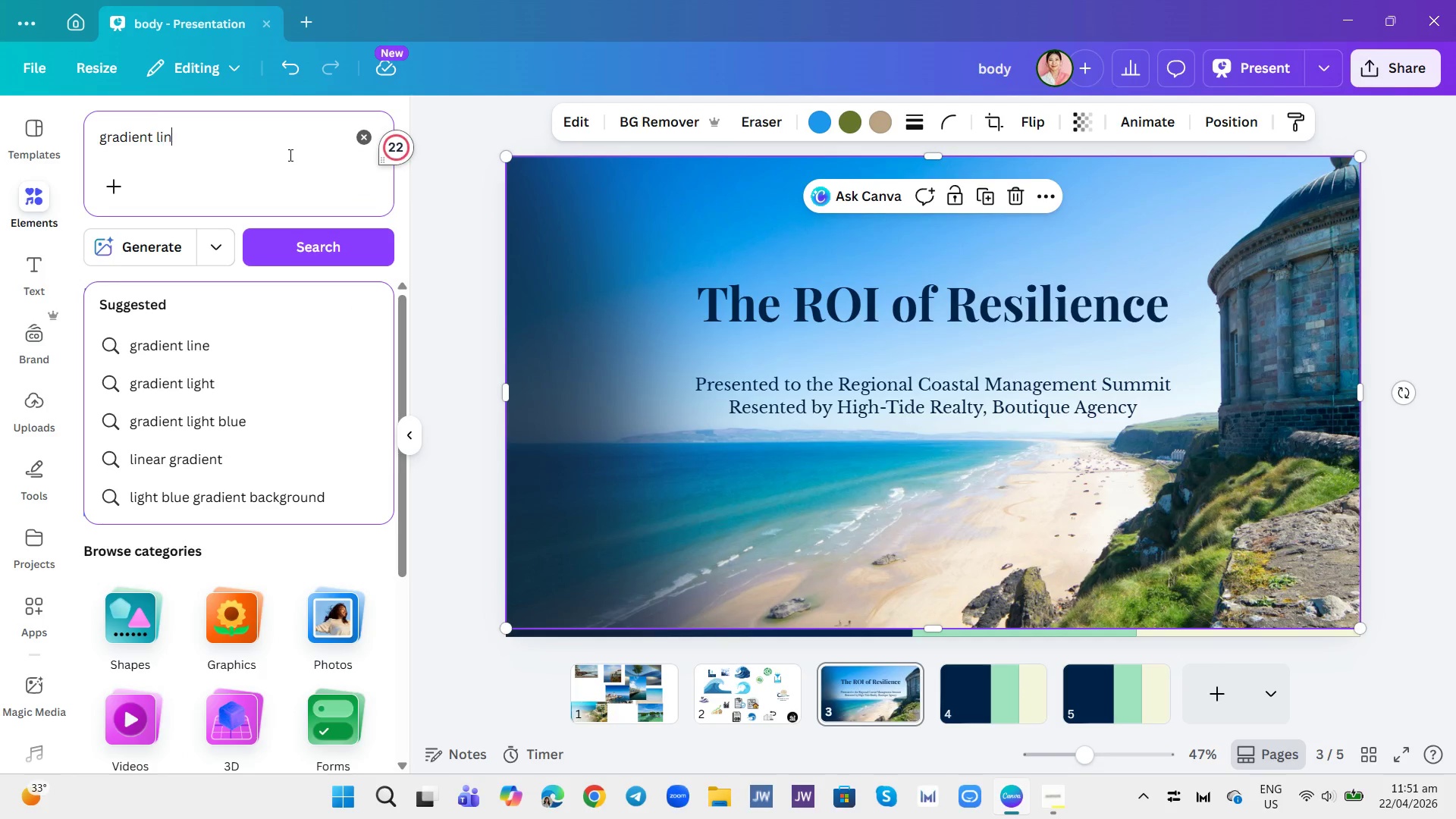 
key(Enter)
 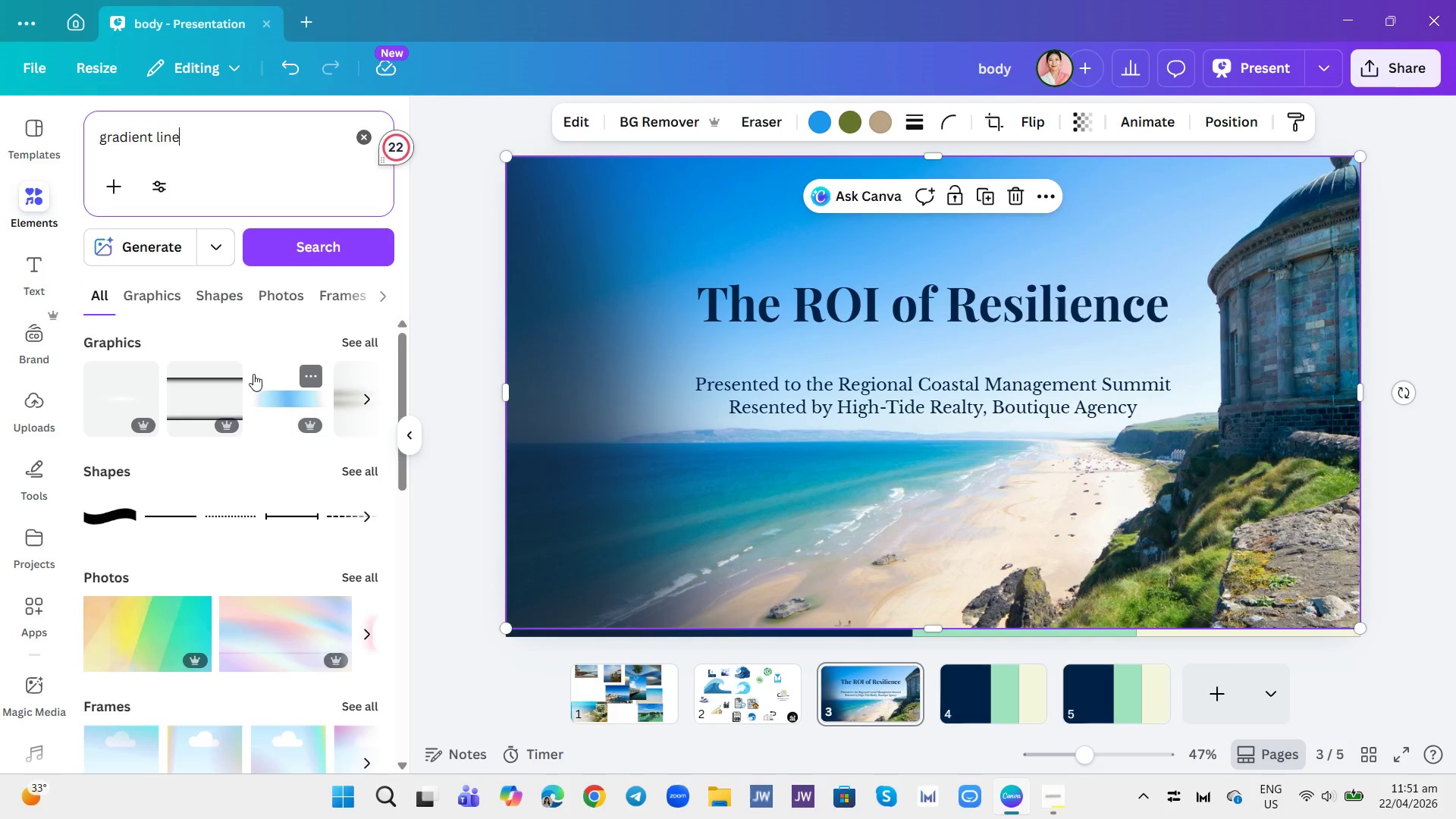 
left_click([165, 300])
 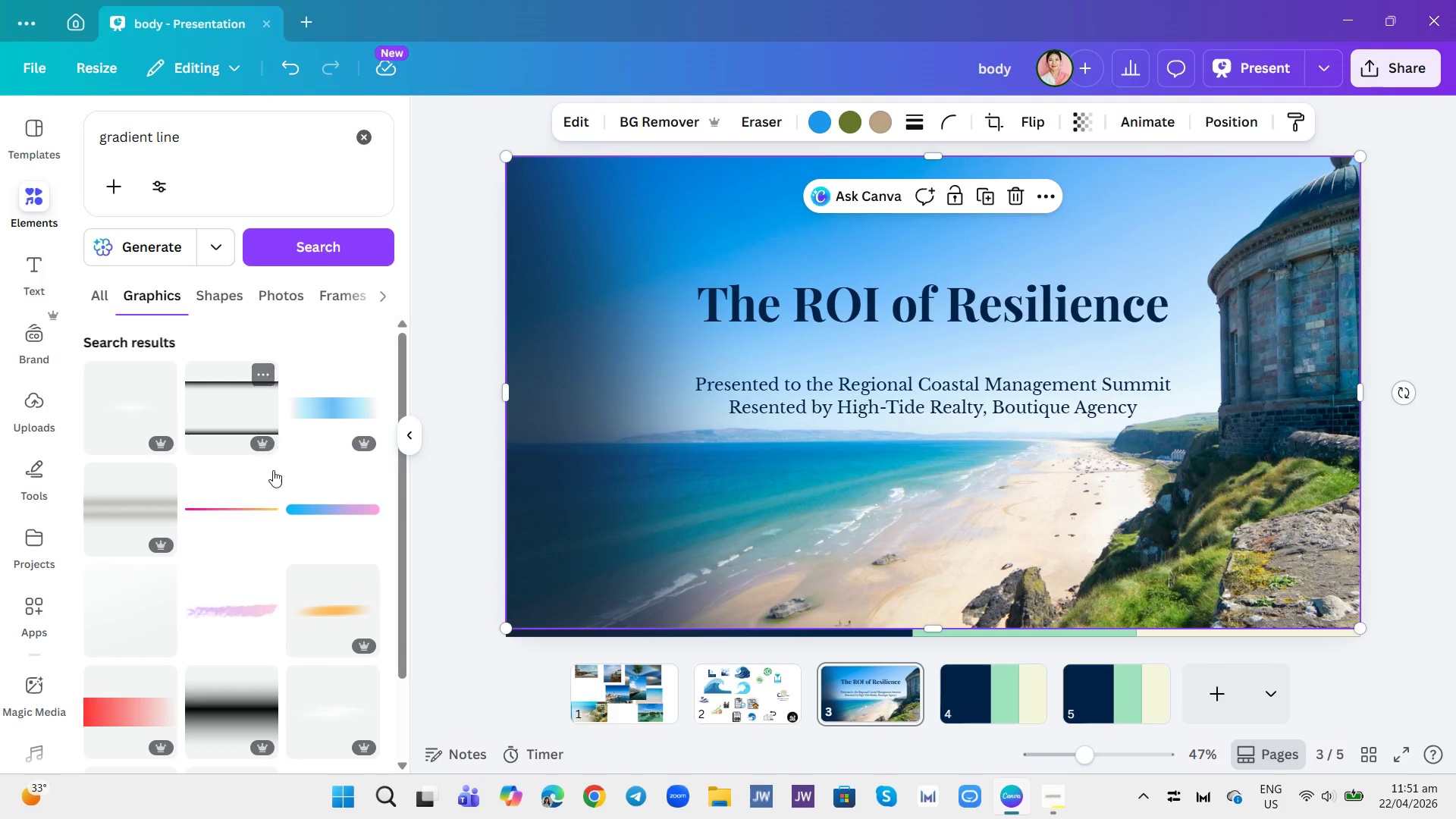 
left_click([260, 504])
 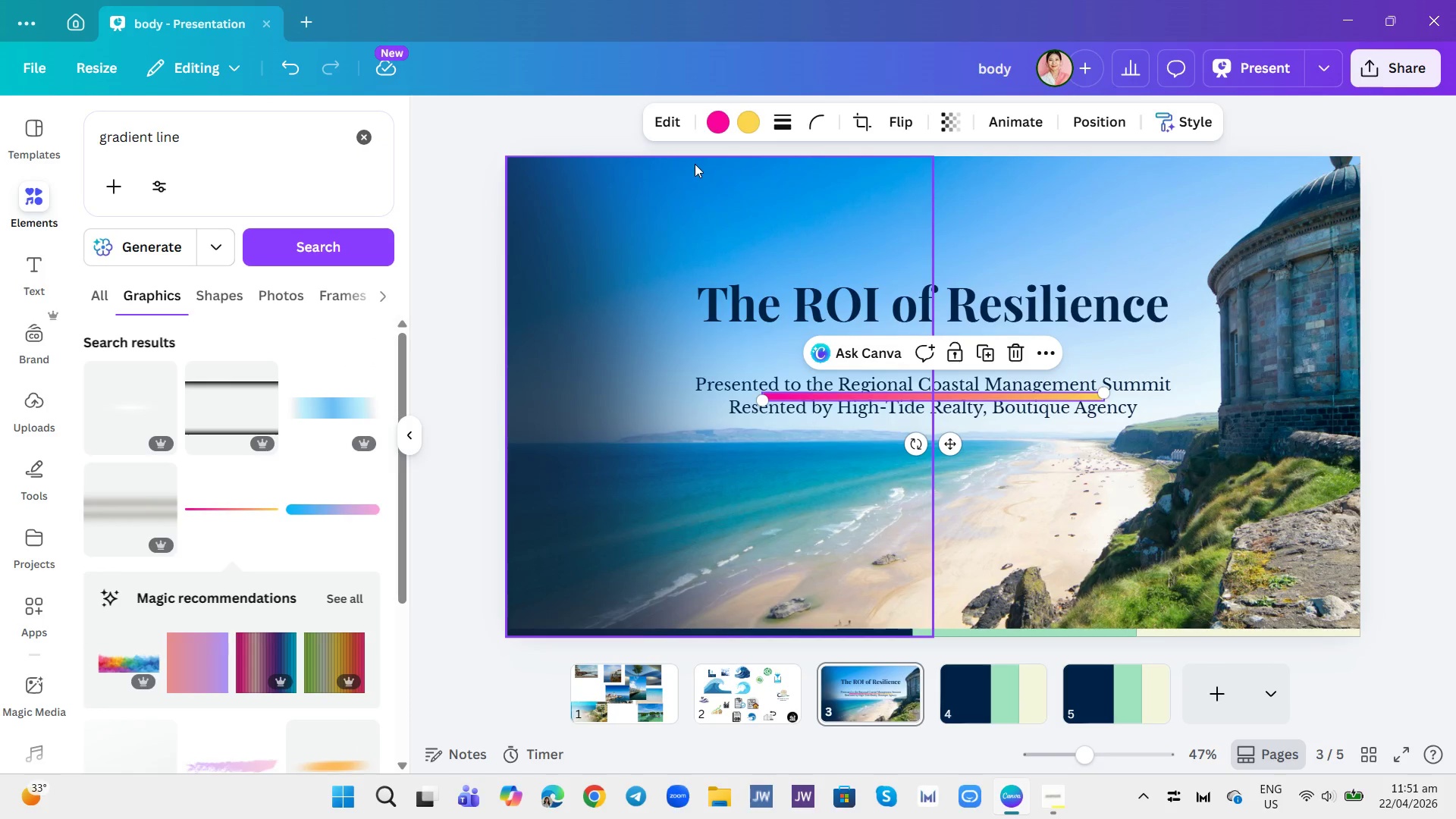 
left_click([721, 108])
 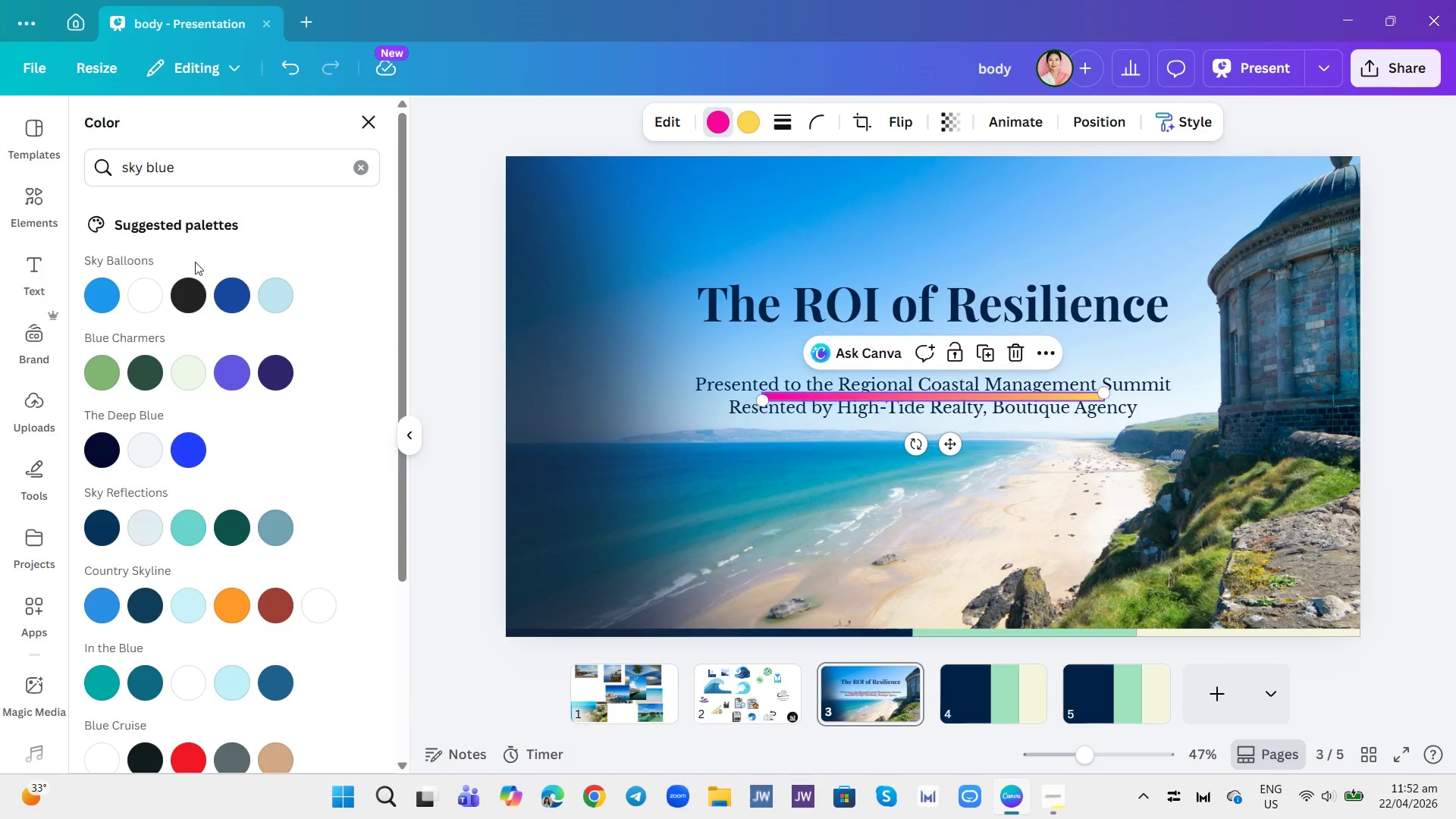 
left_click([361, 166])
 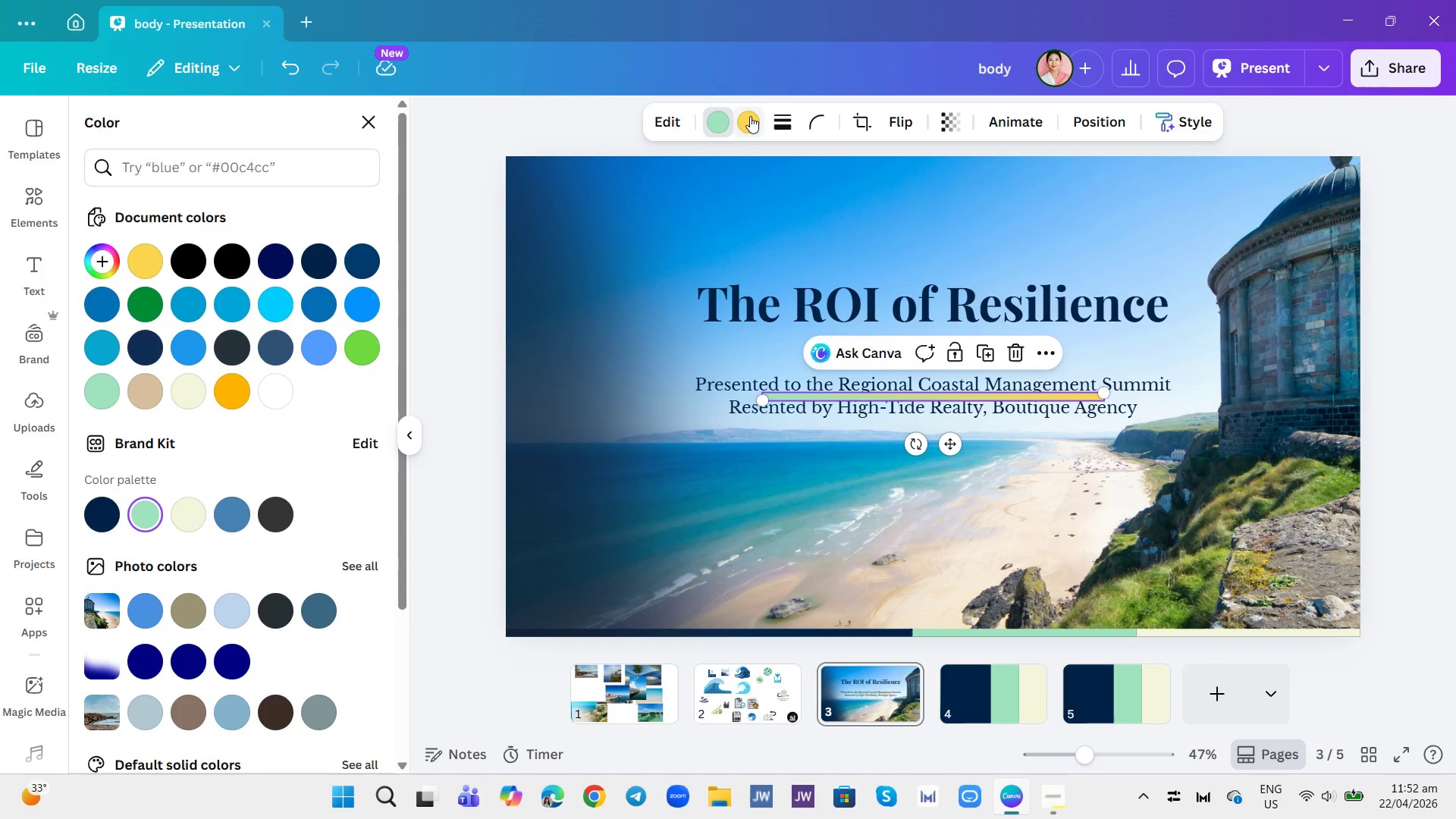 
wait(5.27)
 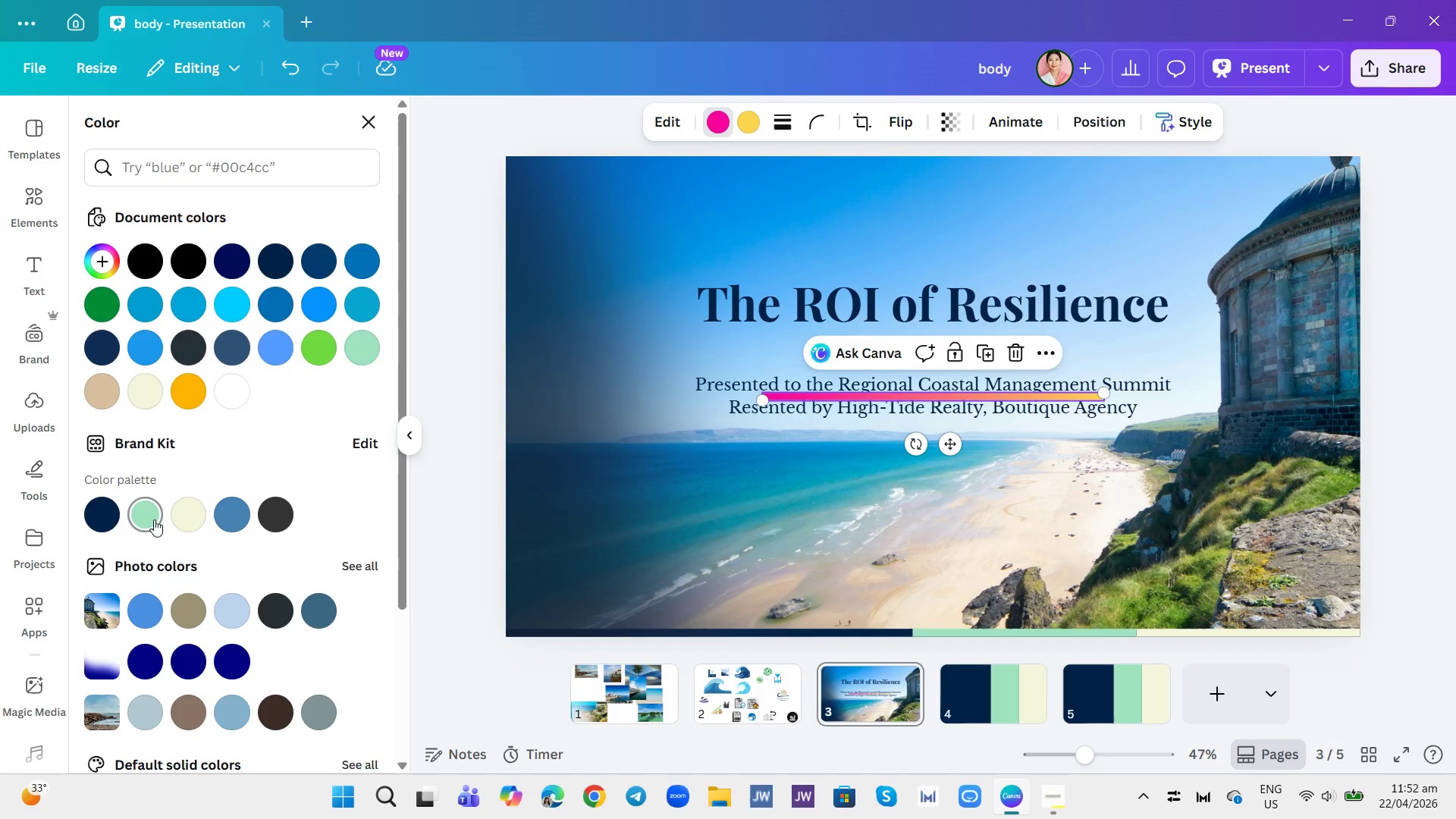 
left_click([150, 512])
 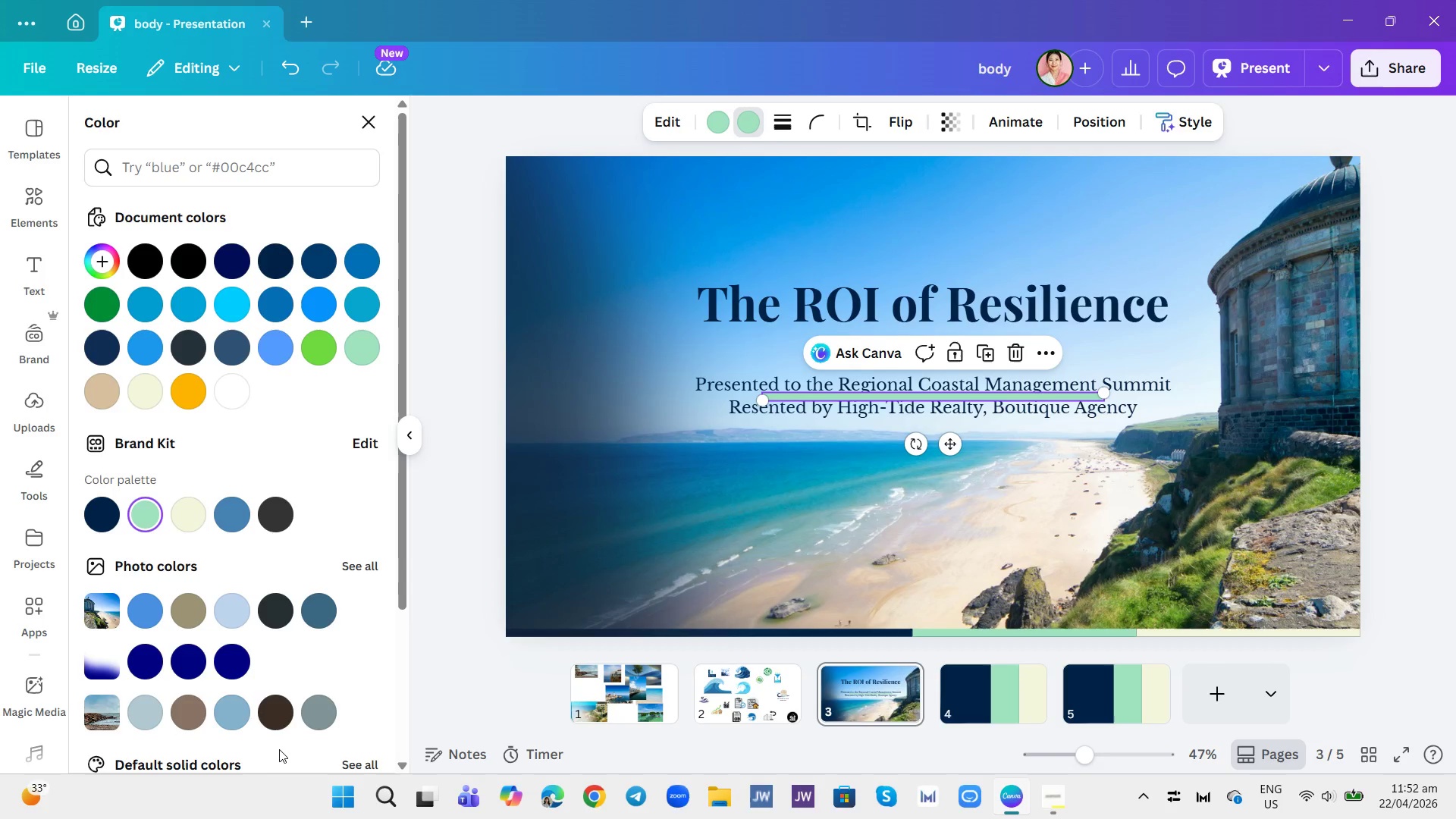 
wait(9.66)
 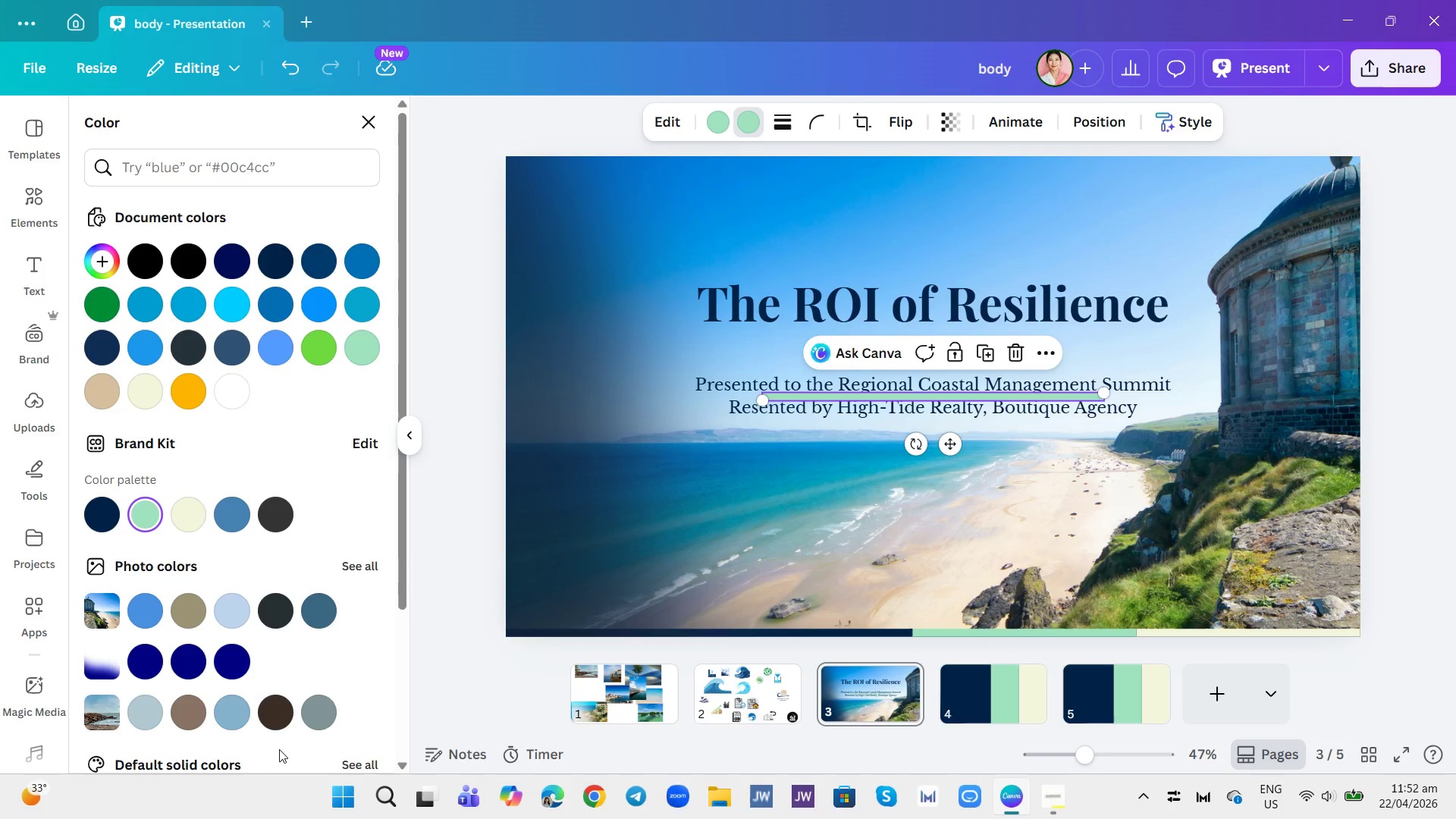 
left_click([197, 501])
 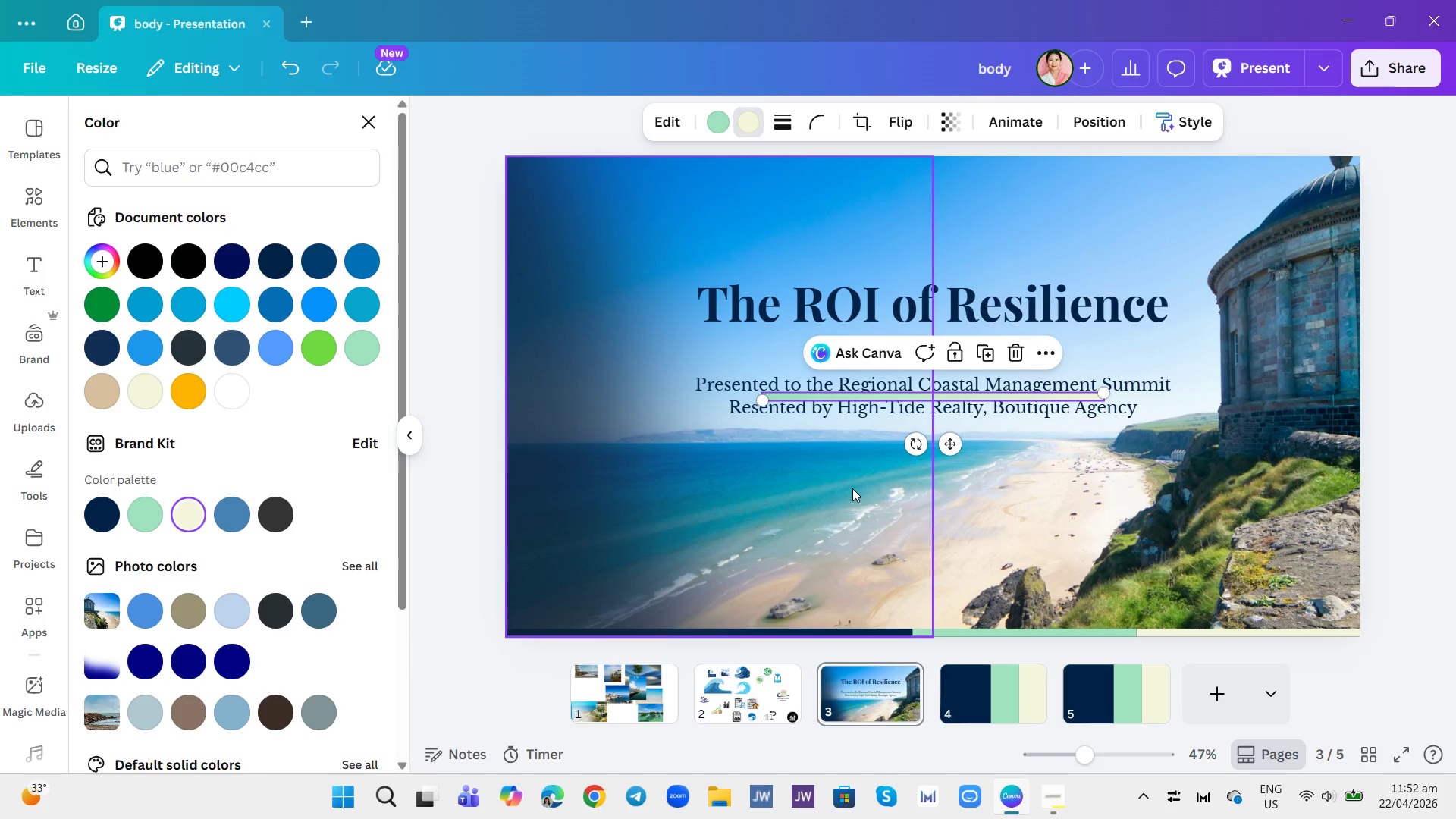 
left_click([852, 488])
 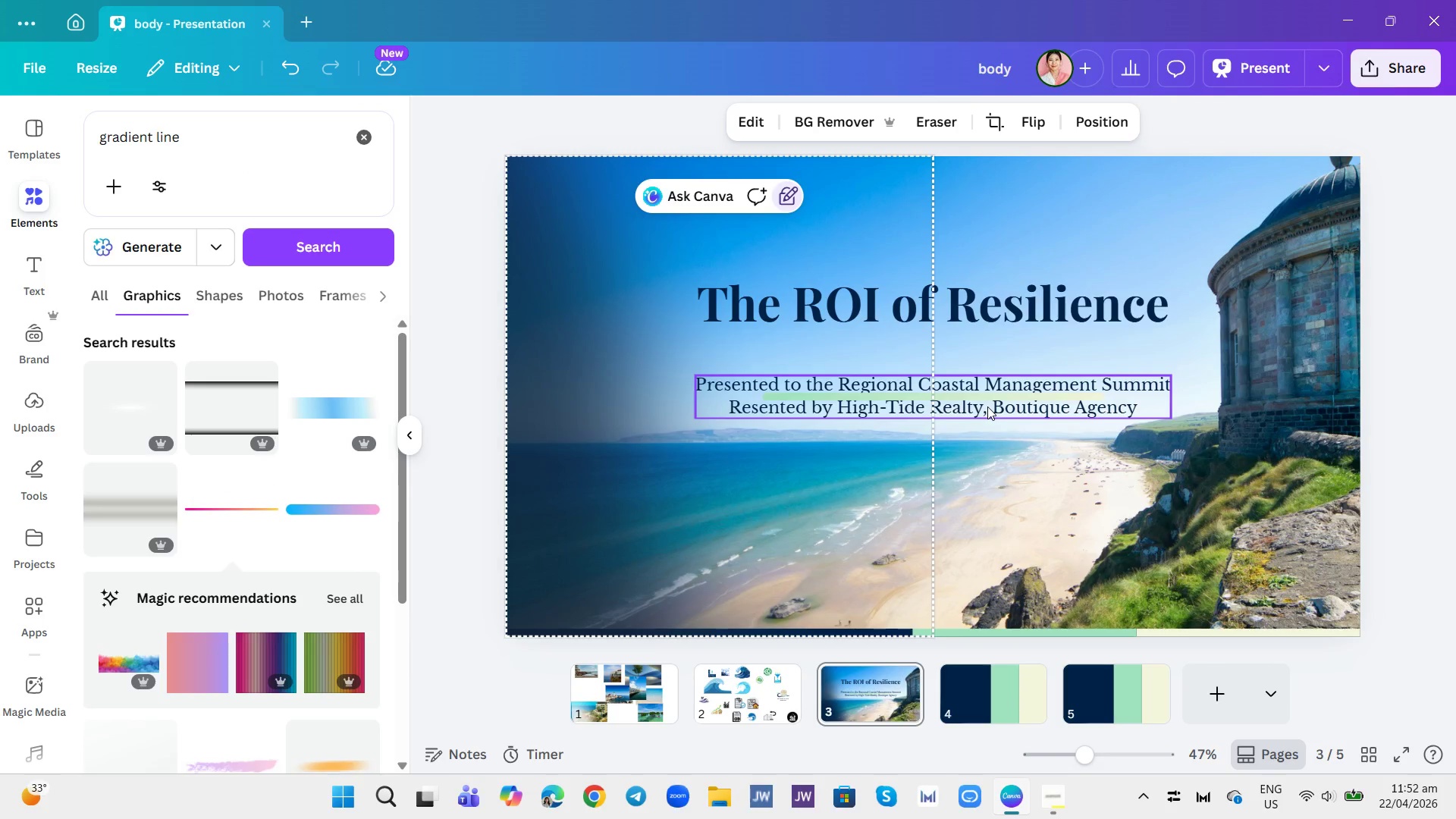 
left_click([987, 399])
 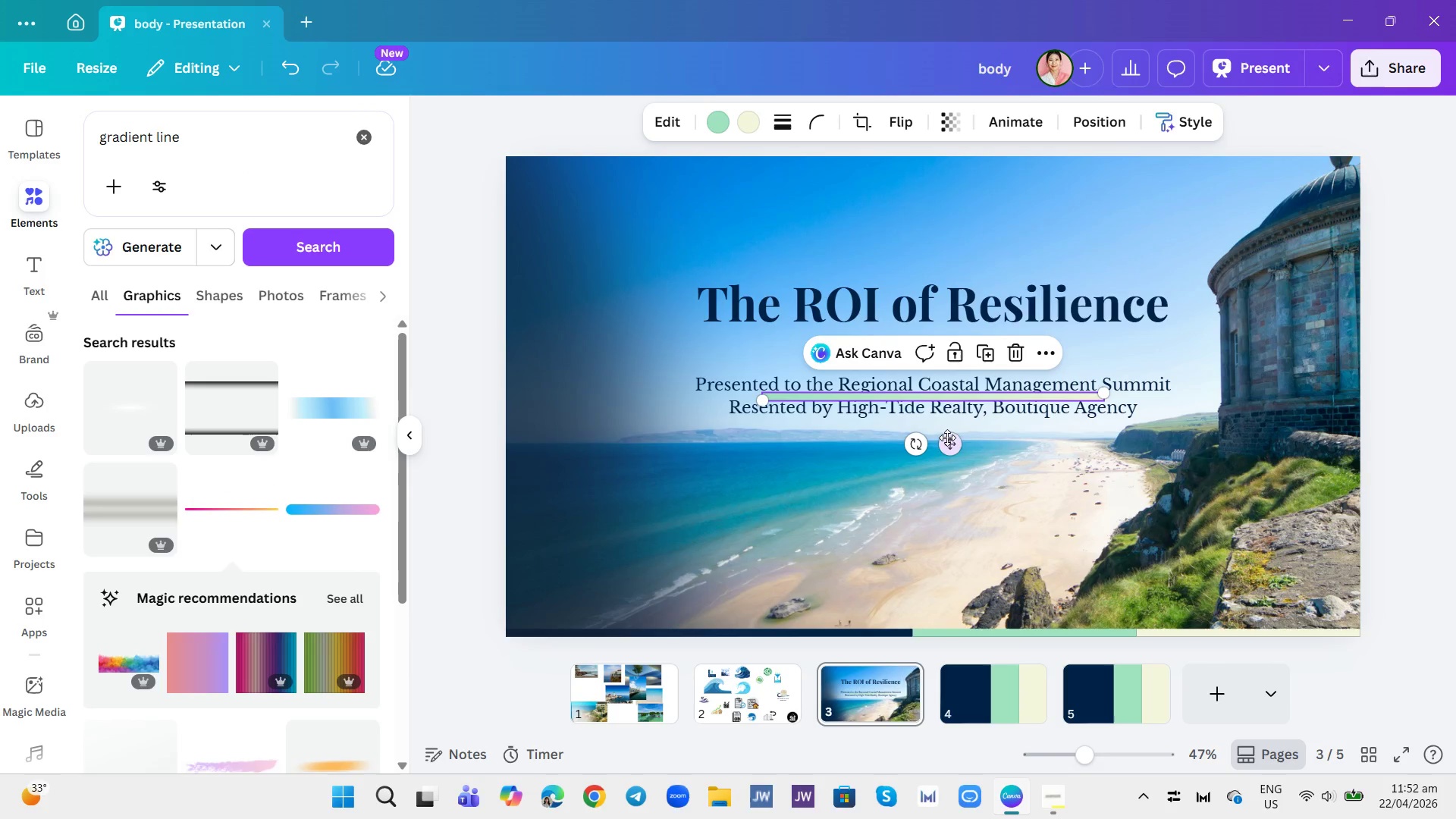 
left_click_drag(start_coordinate=[946, 447], to_coordinate=[935, 400])
 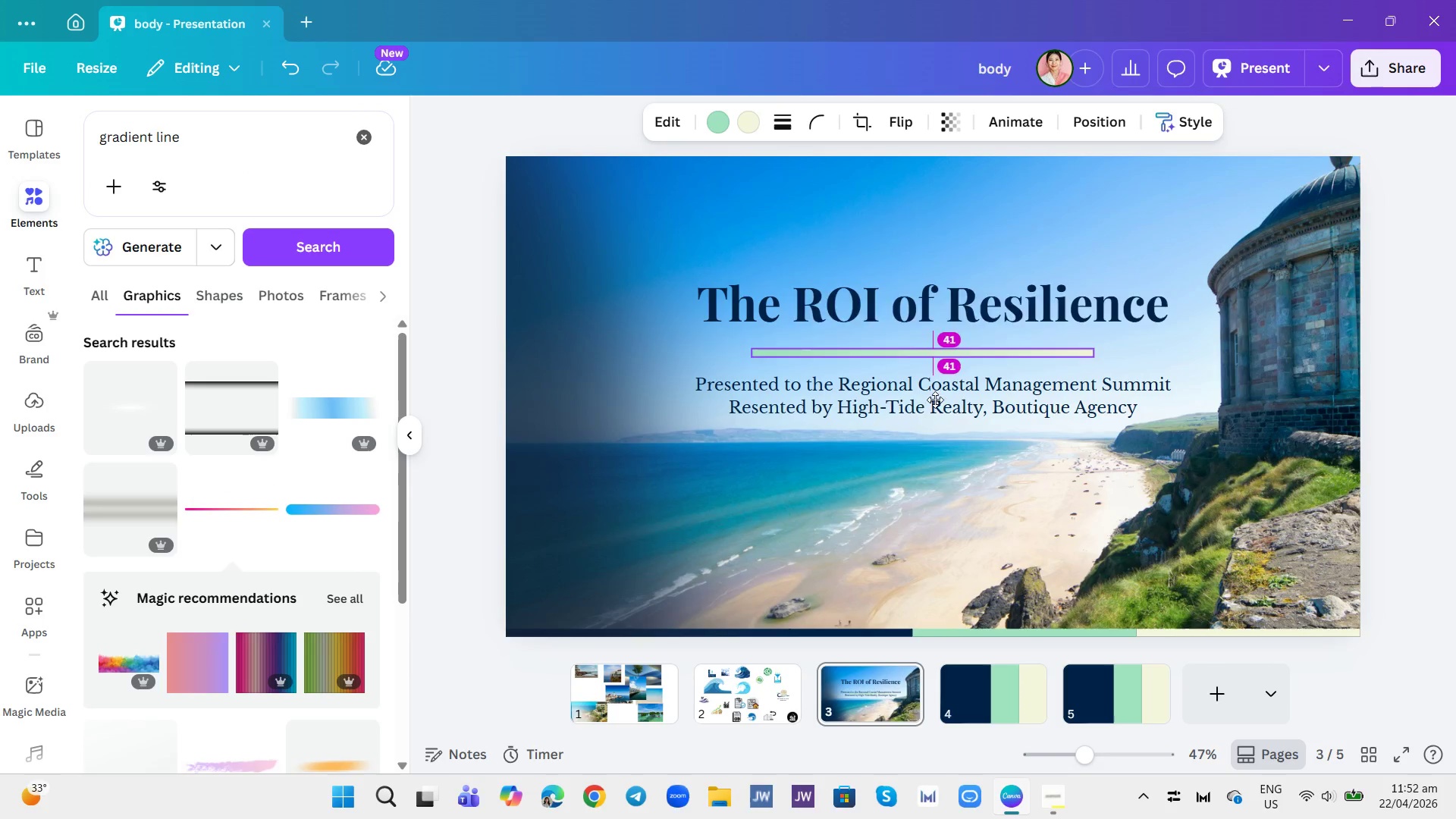 
left_click_drag(start_coordinate=[935, 400], to_coordinate=[941, 403])
 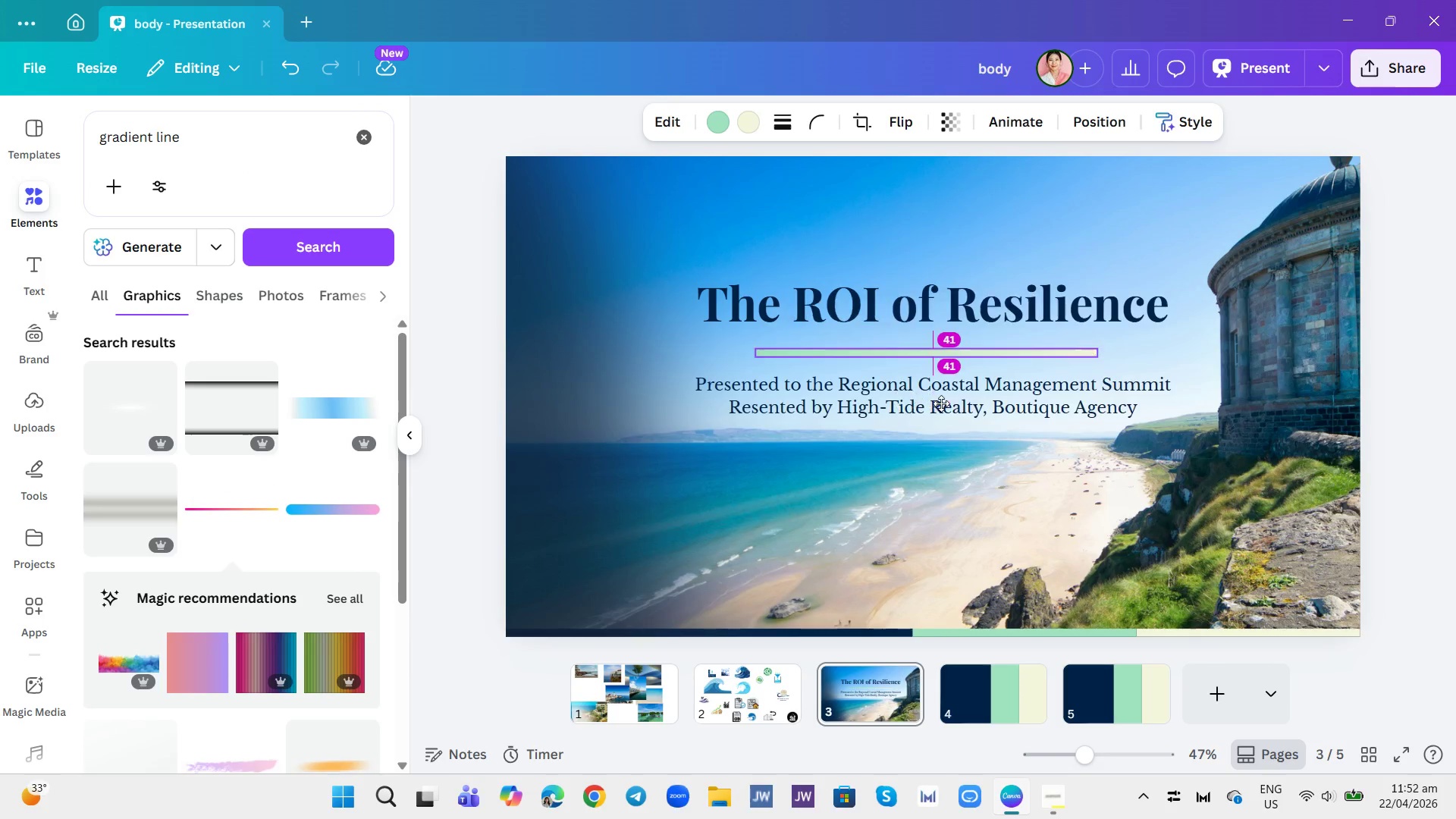 
double_click([941, 403])
 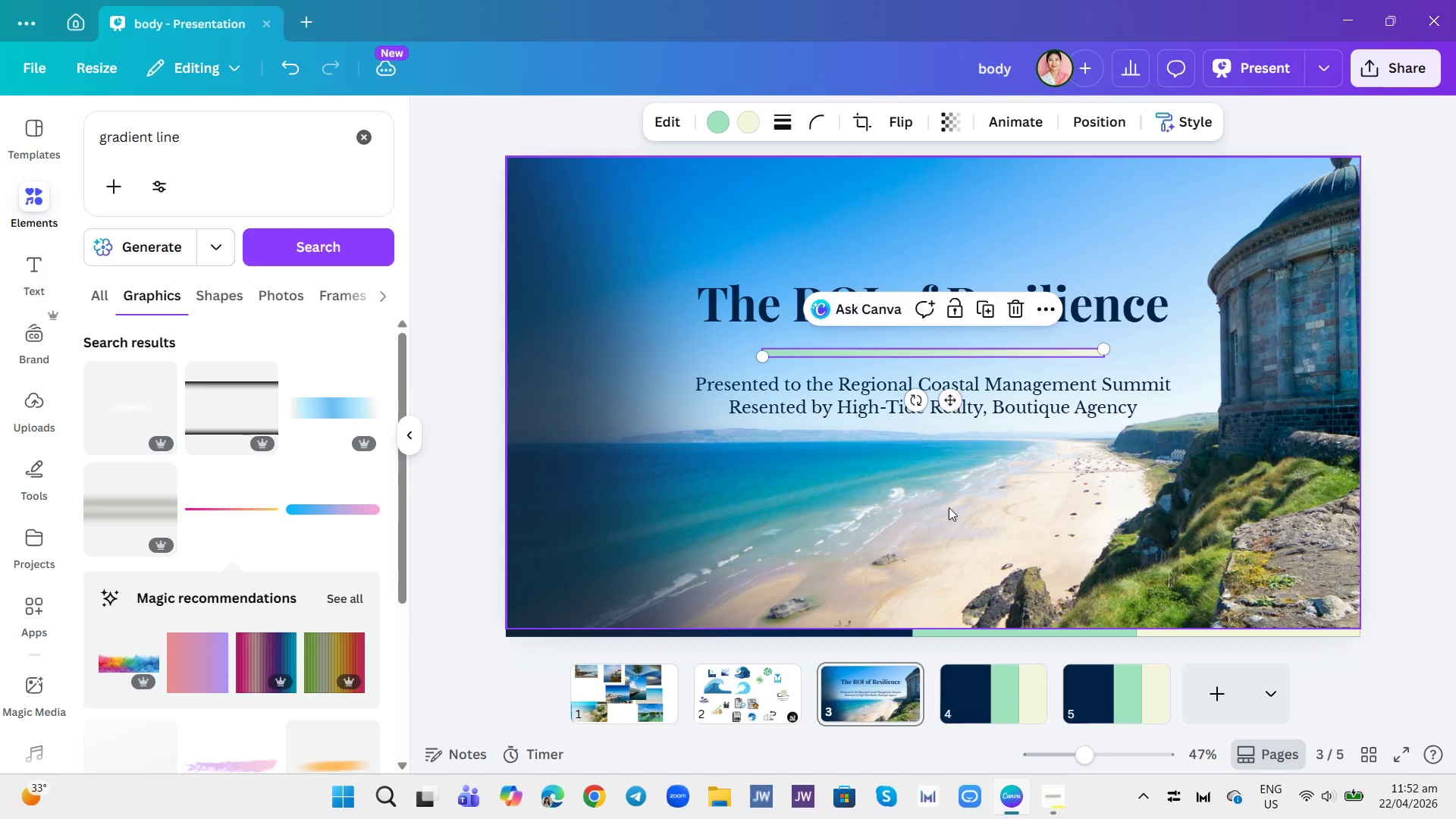 
left_click([954, 509])
 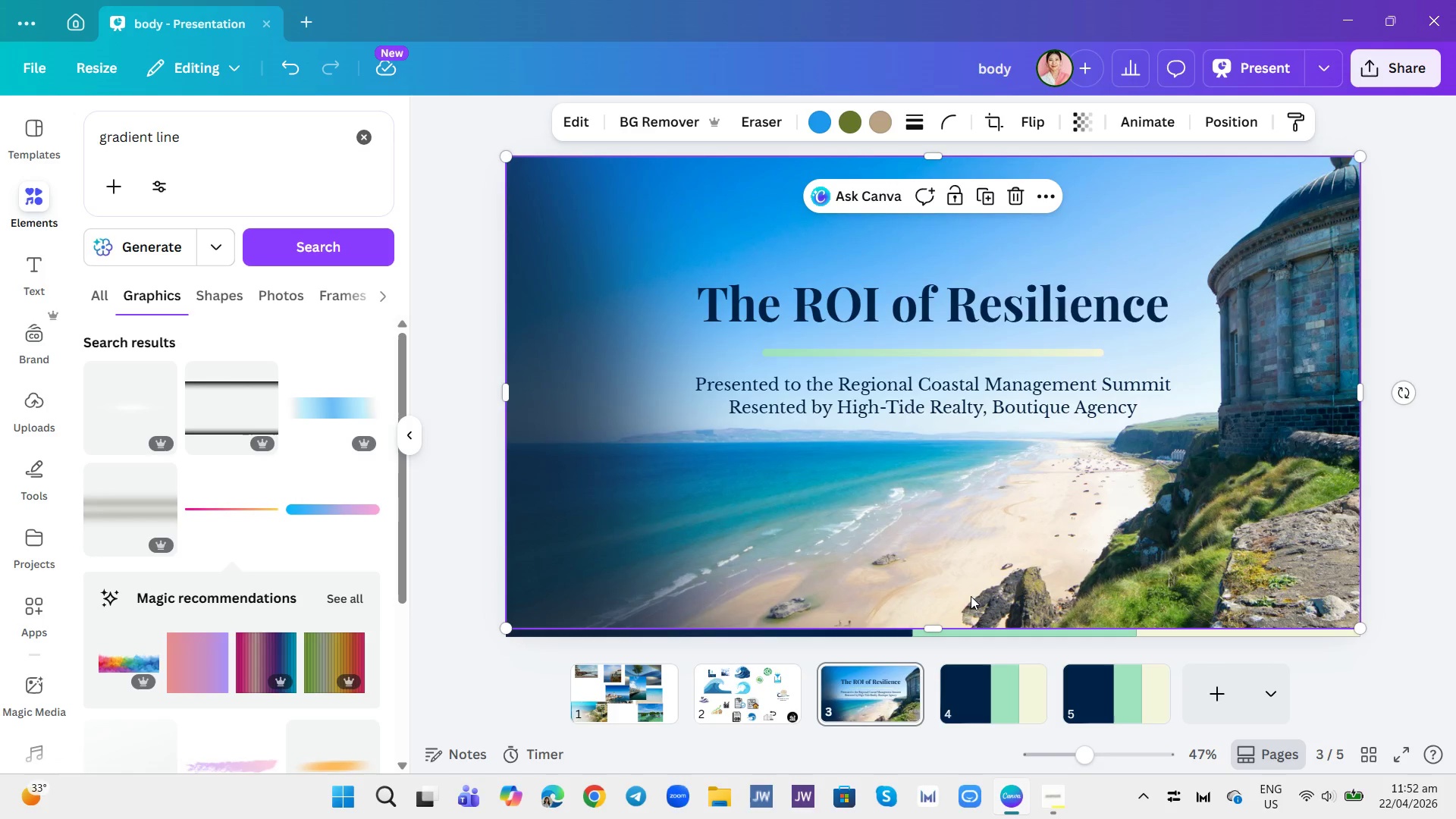 
left_click_drag(start_coordinate=[952, 297], to_coordinate=[954, 271])
 